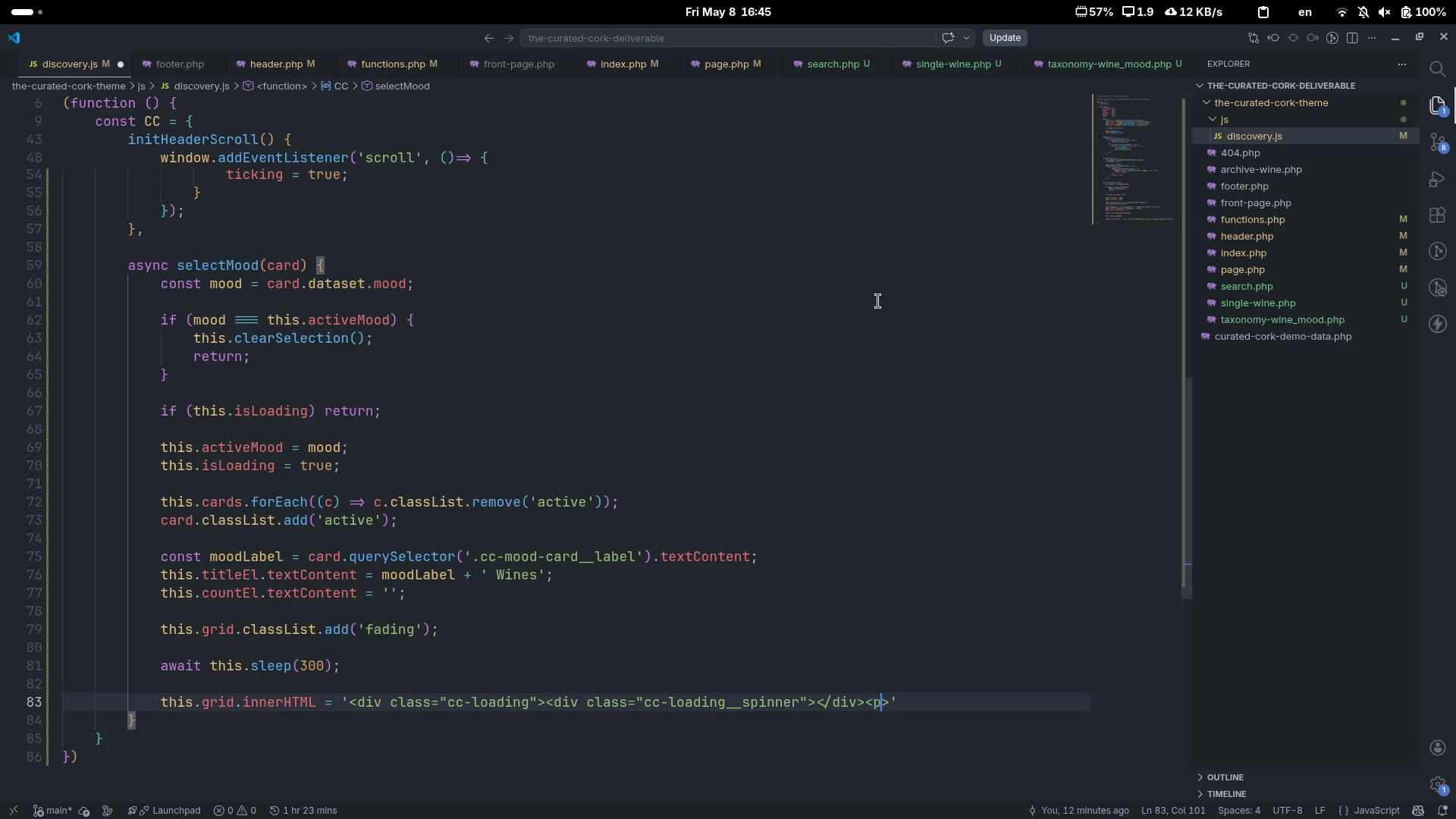 
key(P)
 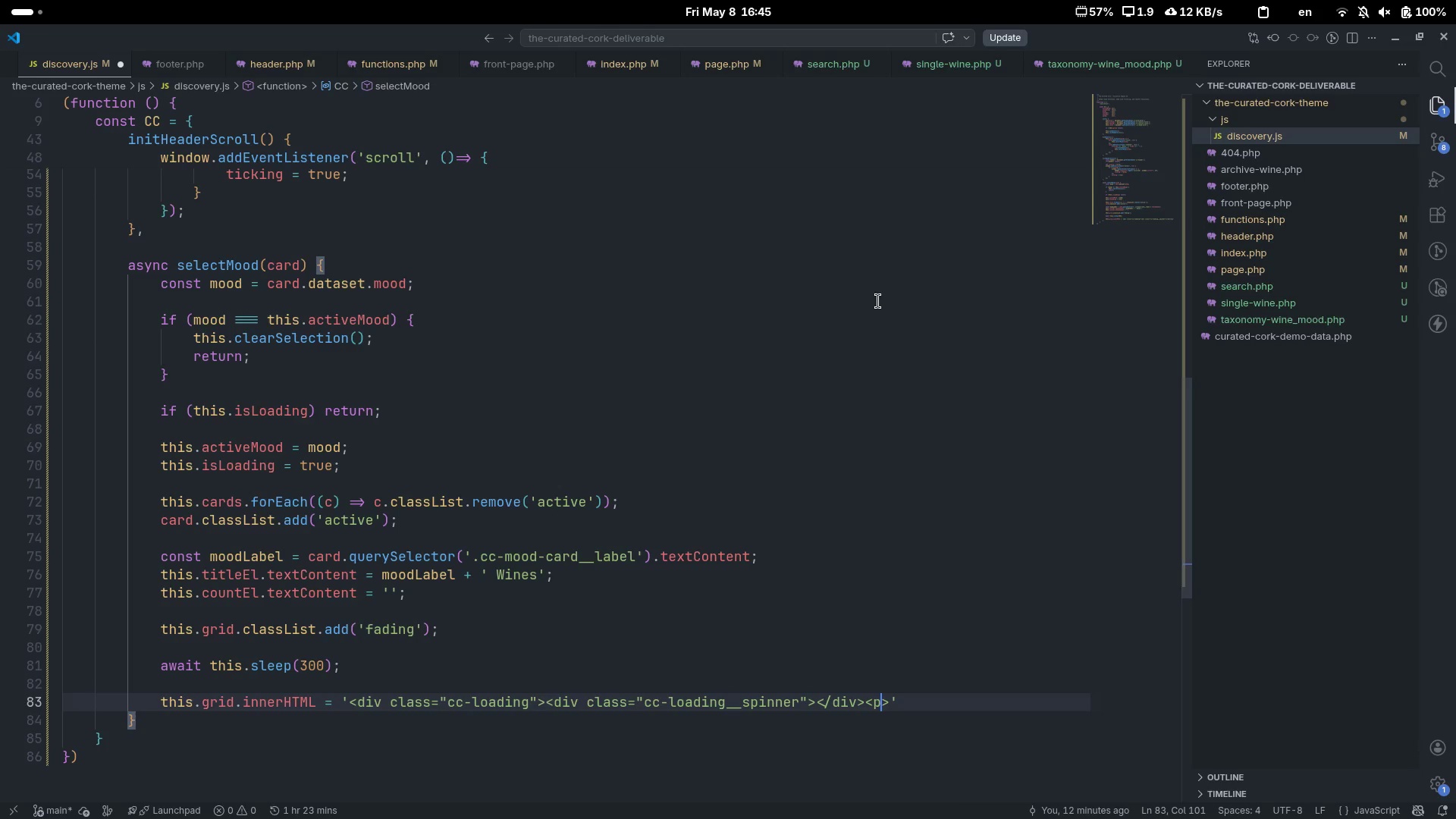 
key(ArrowRight)
 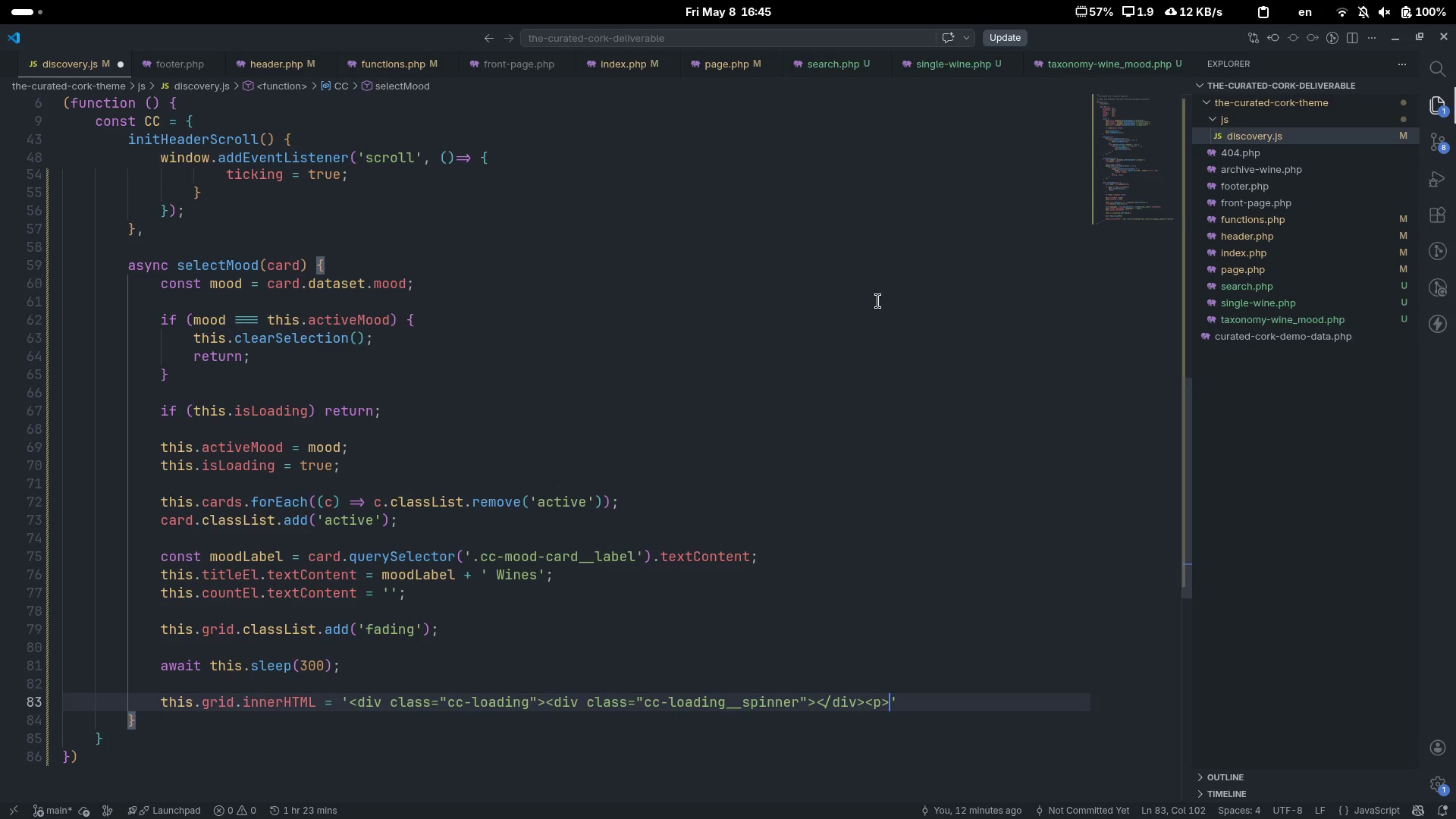 
type(Curating your sele)
 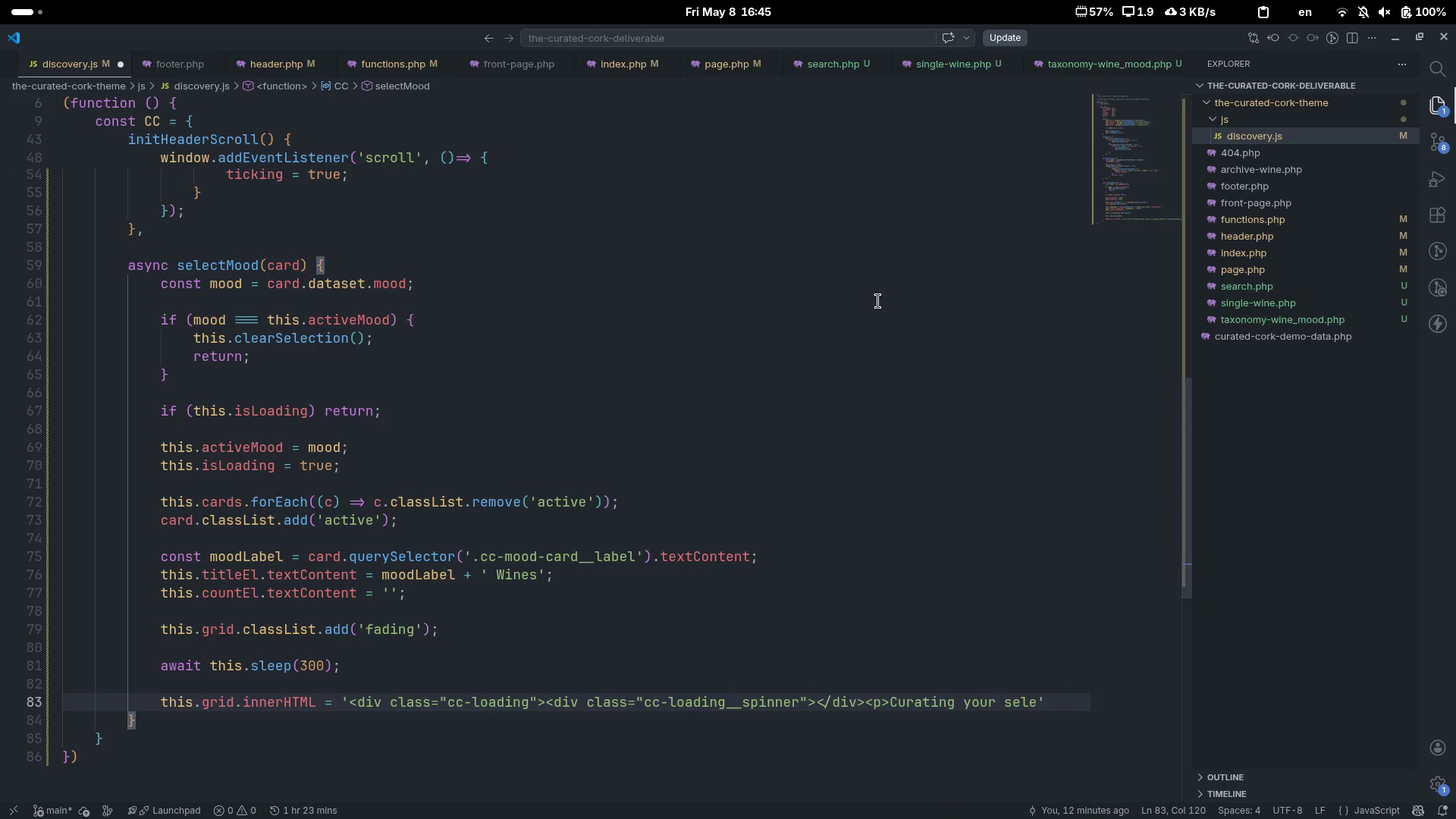 
scroll: coordinate [878, 301], scroll_direction: down, amount: 8.0
 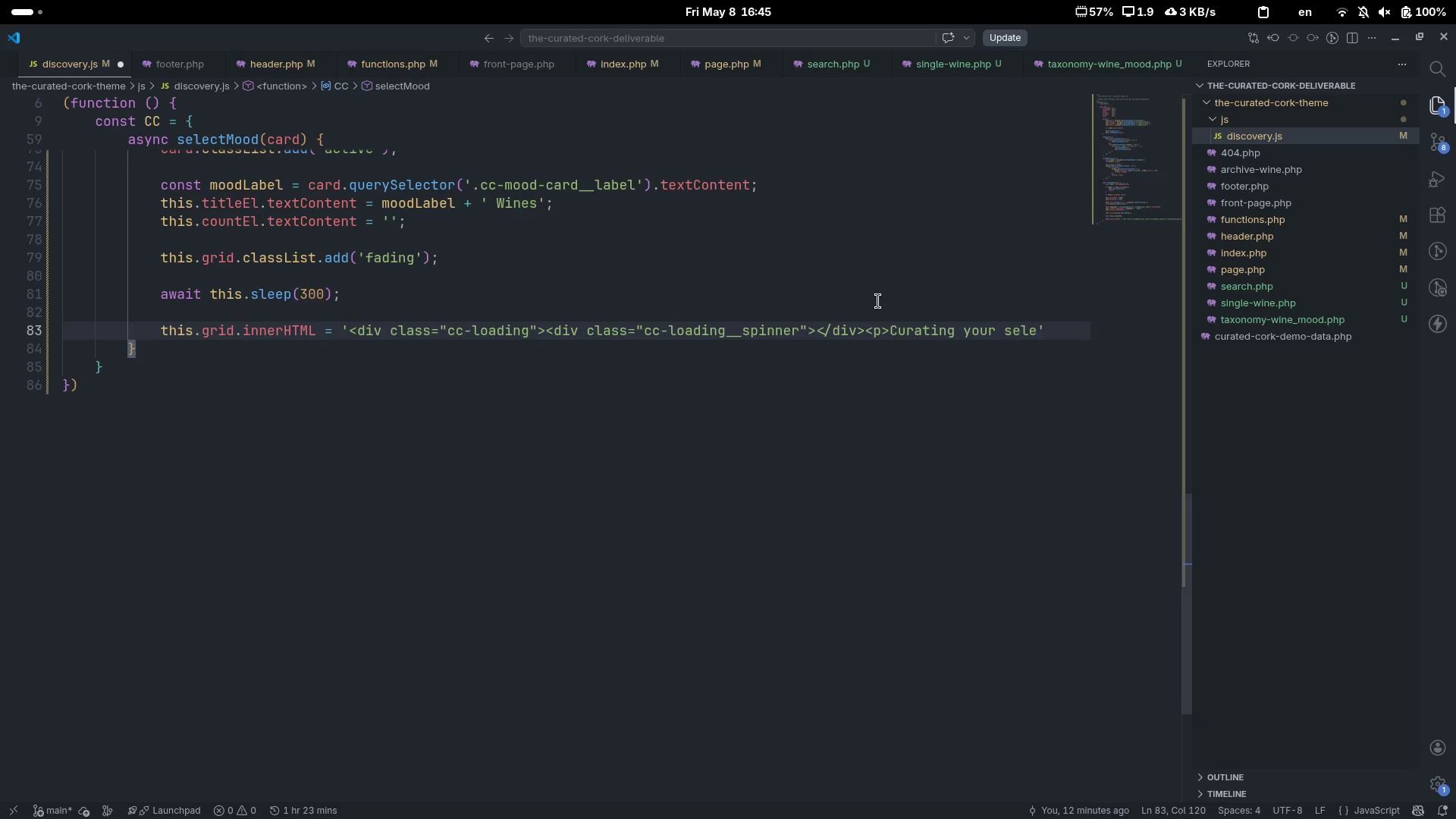 
type(ction...<>)
 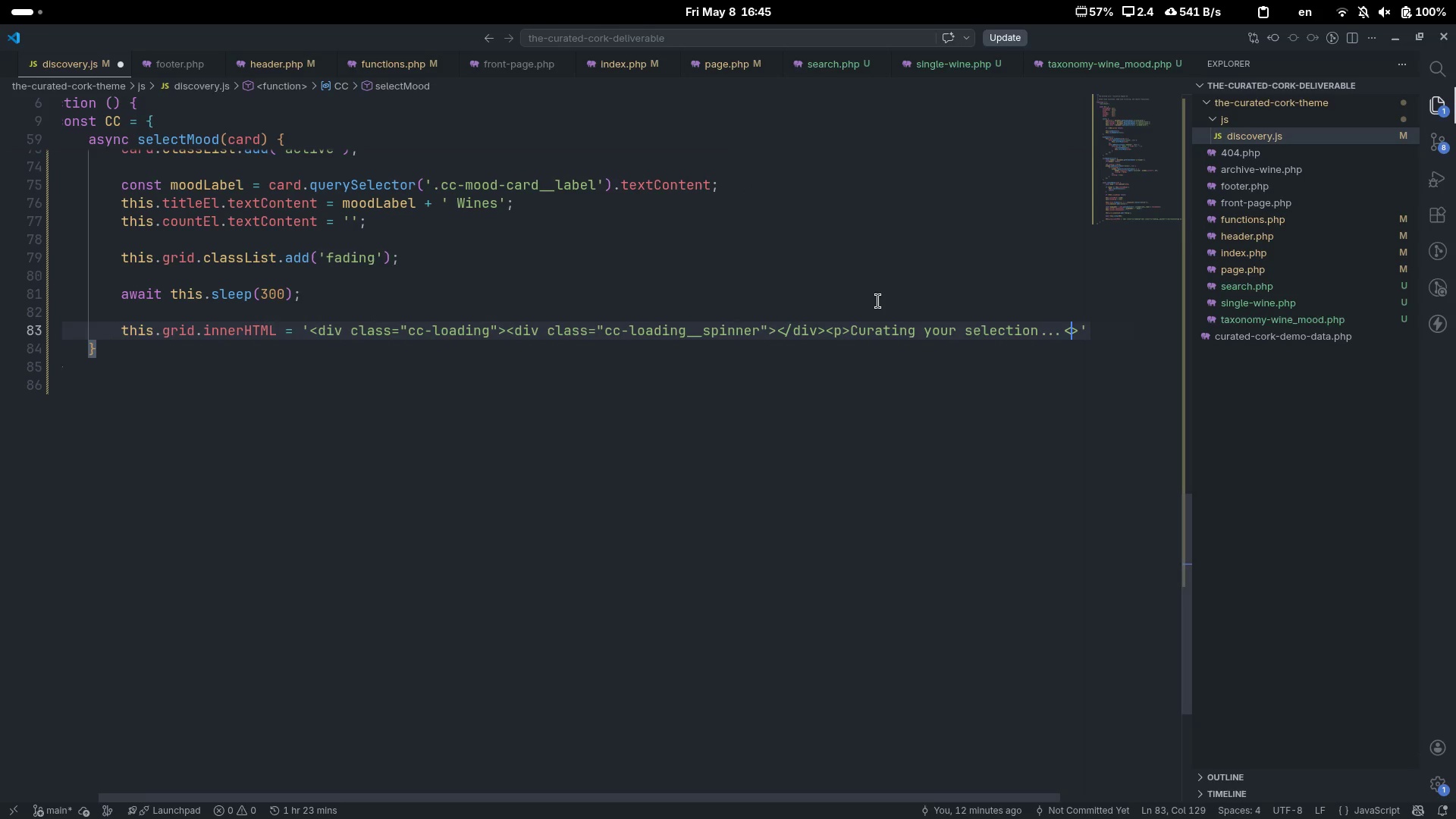 
 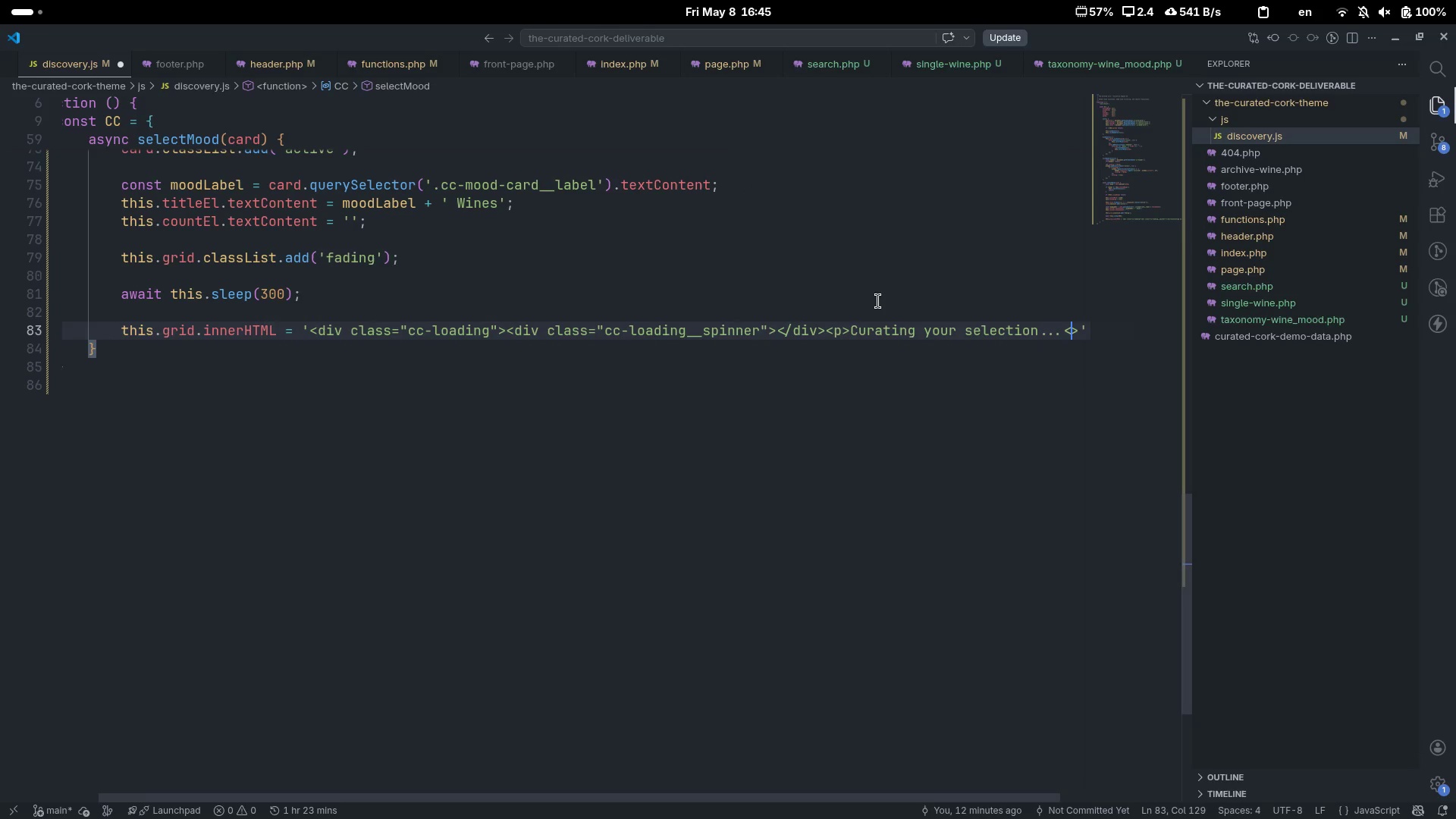 
key(ArrowLeft)
 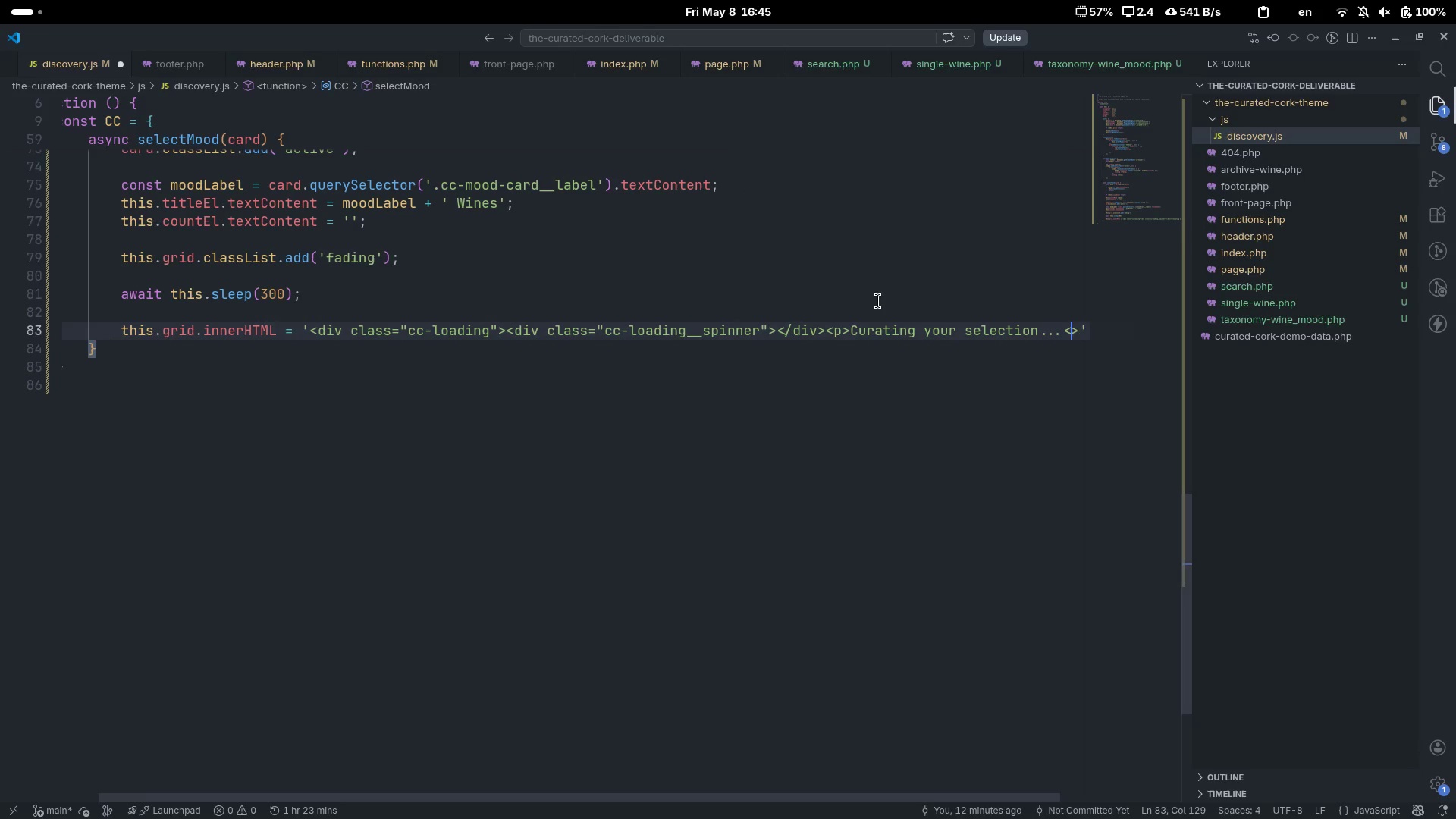 
key(Slash)
 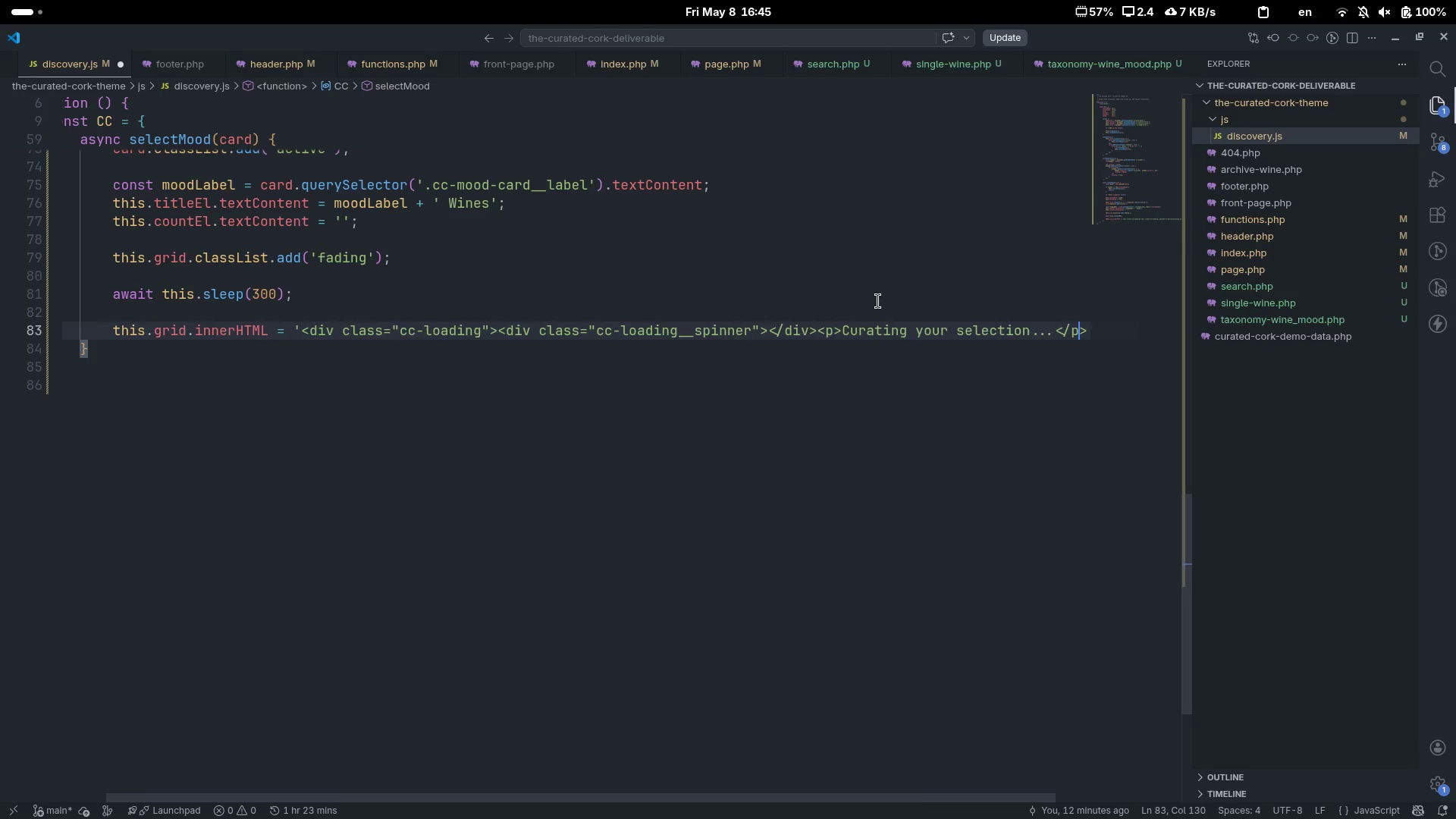 
key(P)
 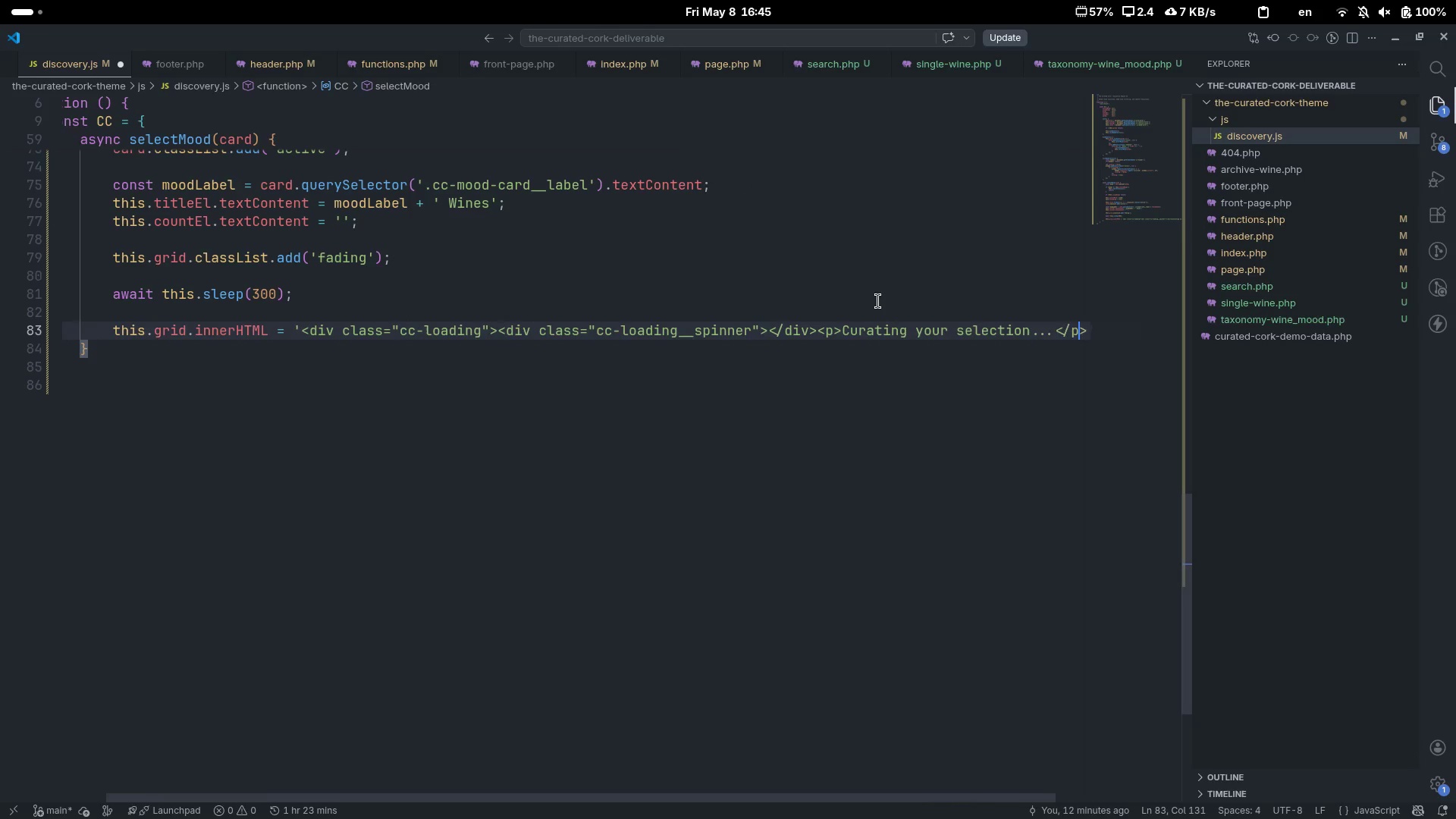 
key(ArrowRight)
 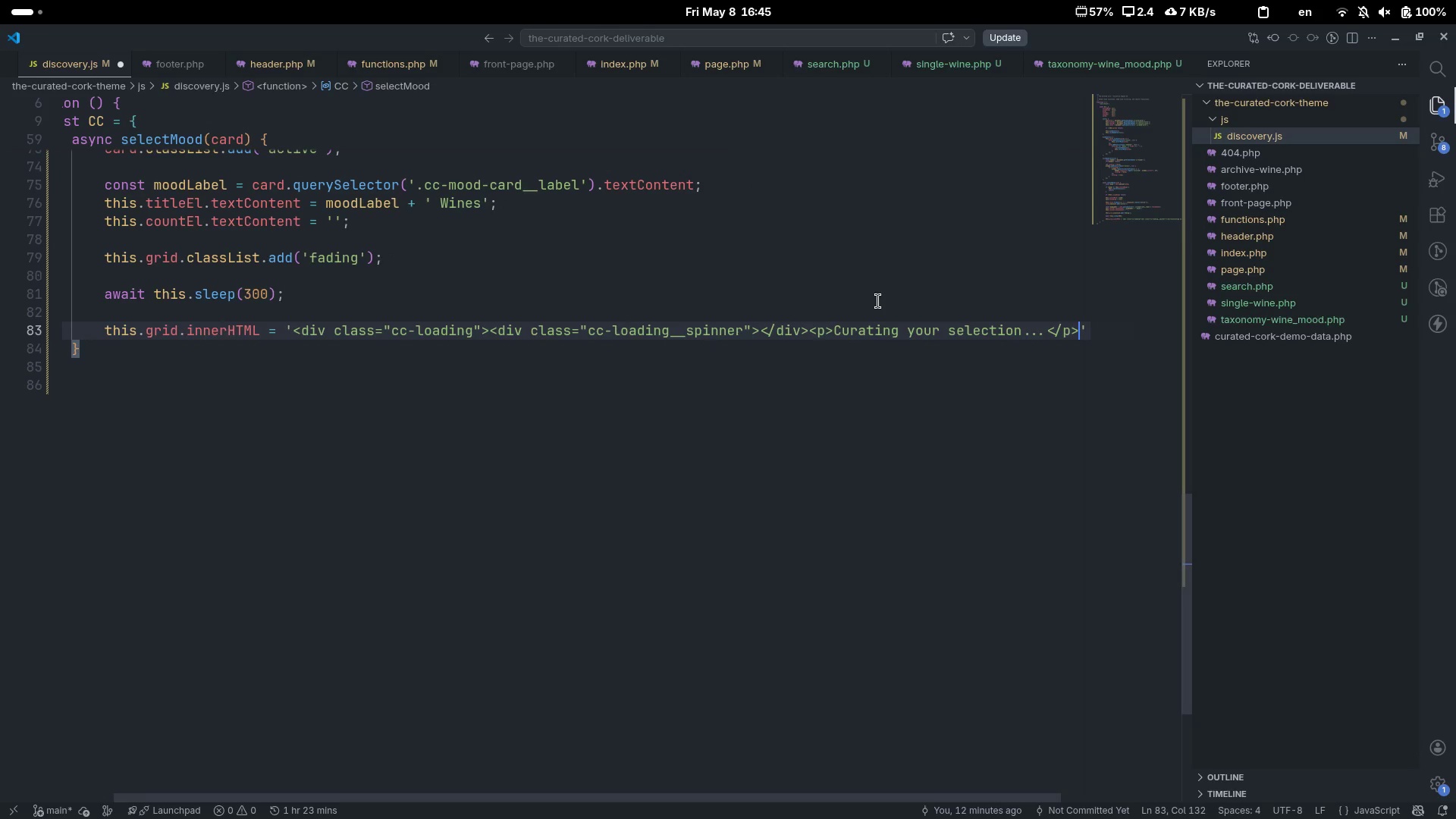 
type(</div>)
 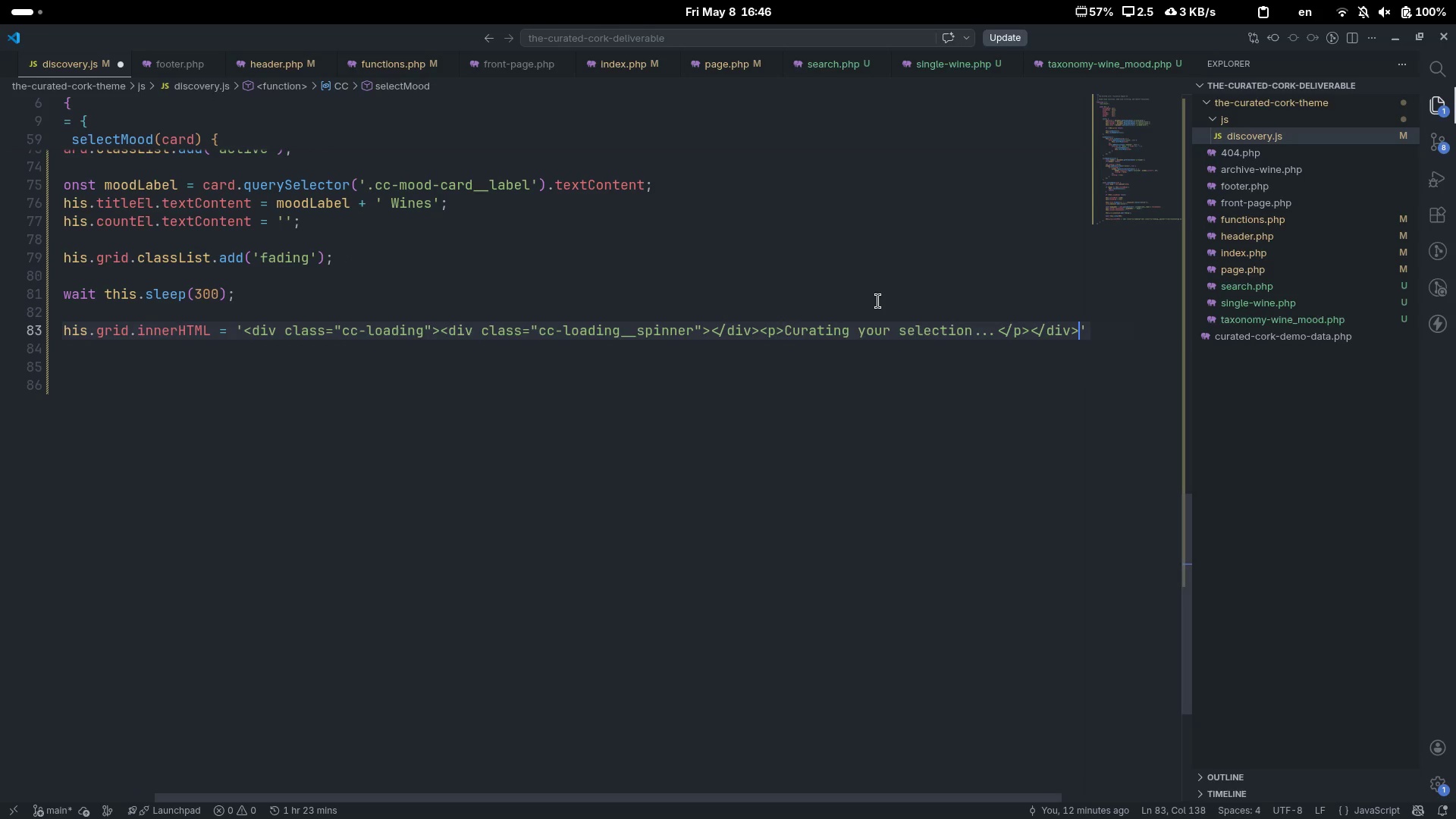 
key(ArrowRight)
 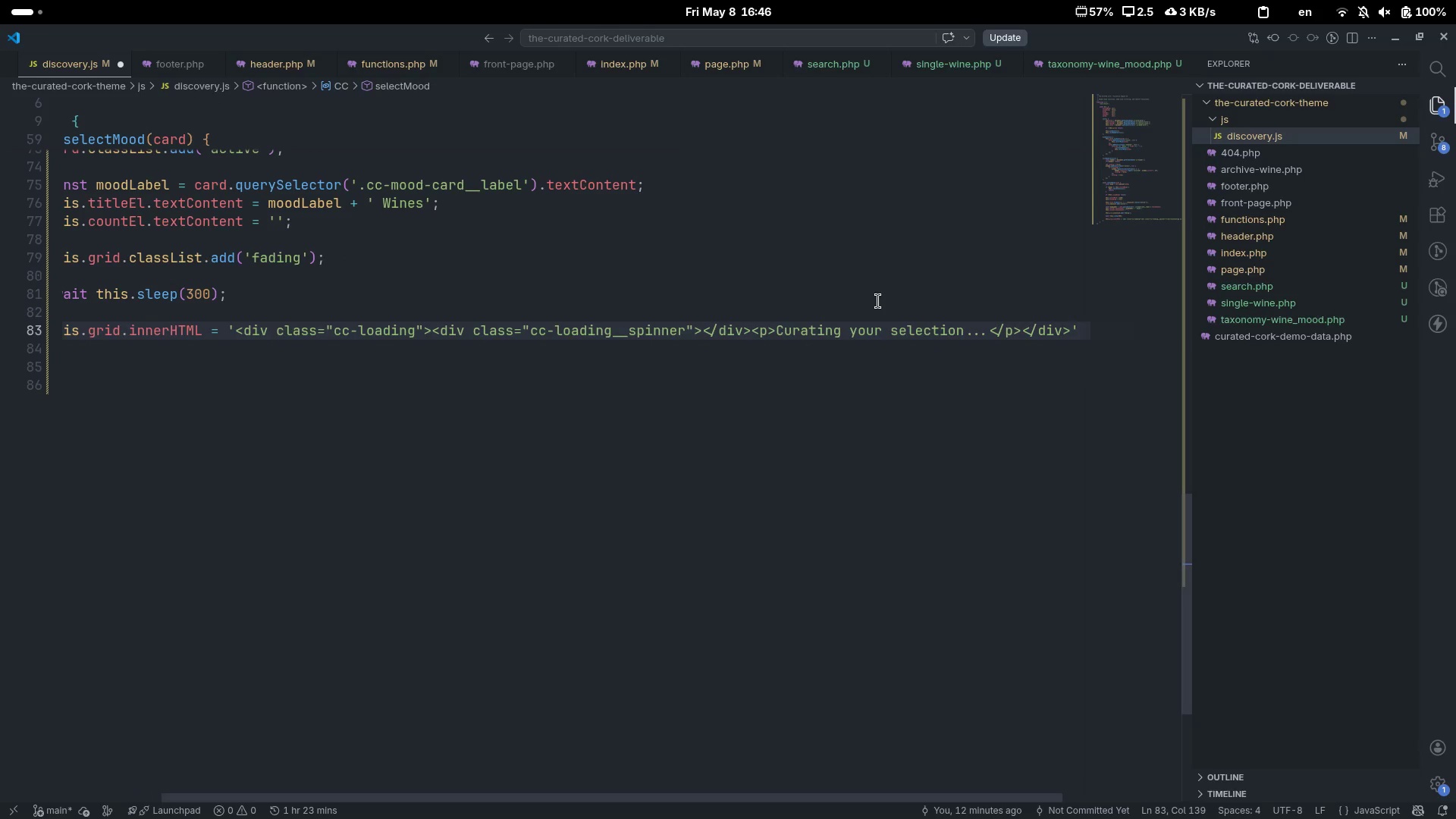 
key(Semicolon)
 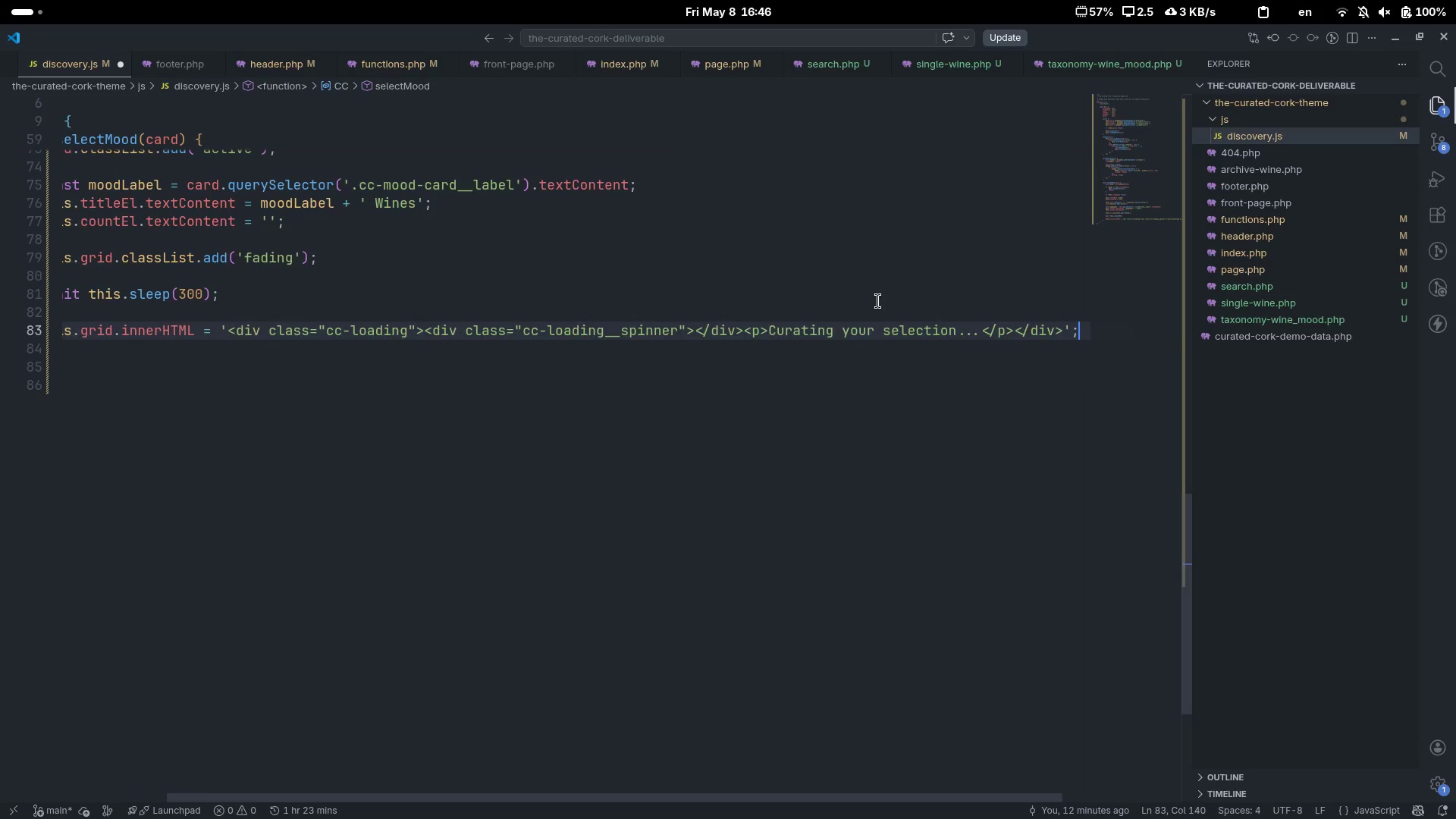 
scroll: coordinate [878, 301], scroll_direction: down, amount: 5.0
 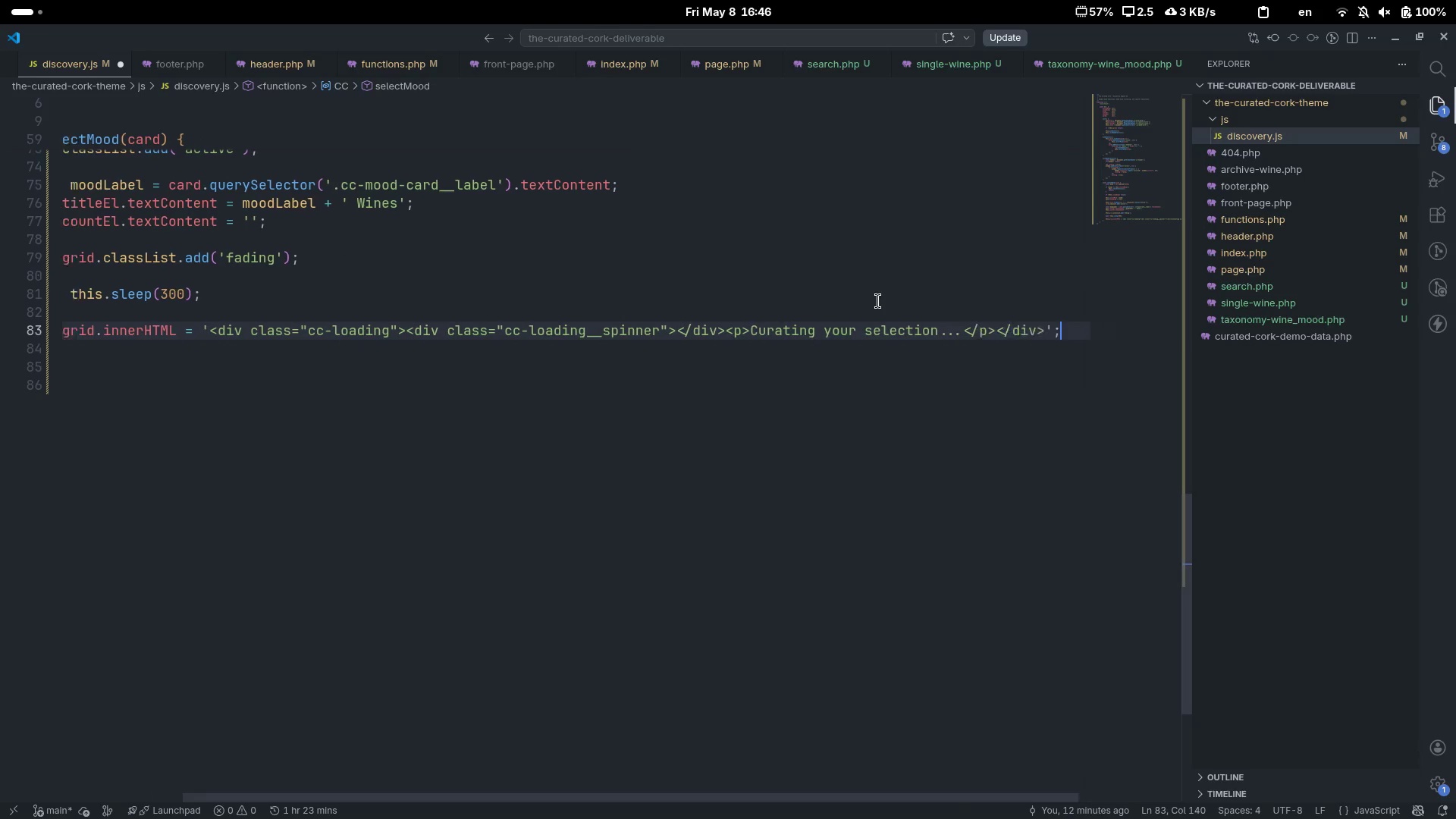 
scroll: coordinate [878, 301], scroll_direction: up, amount: 7.0
 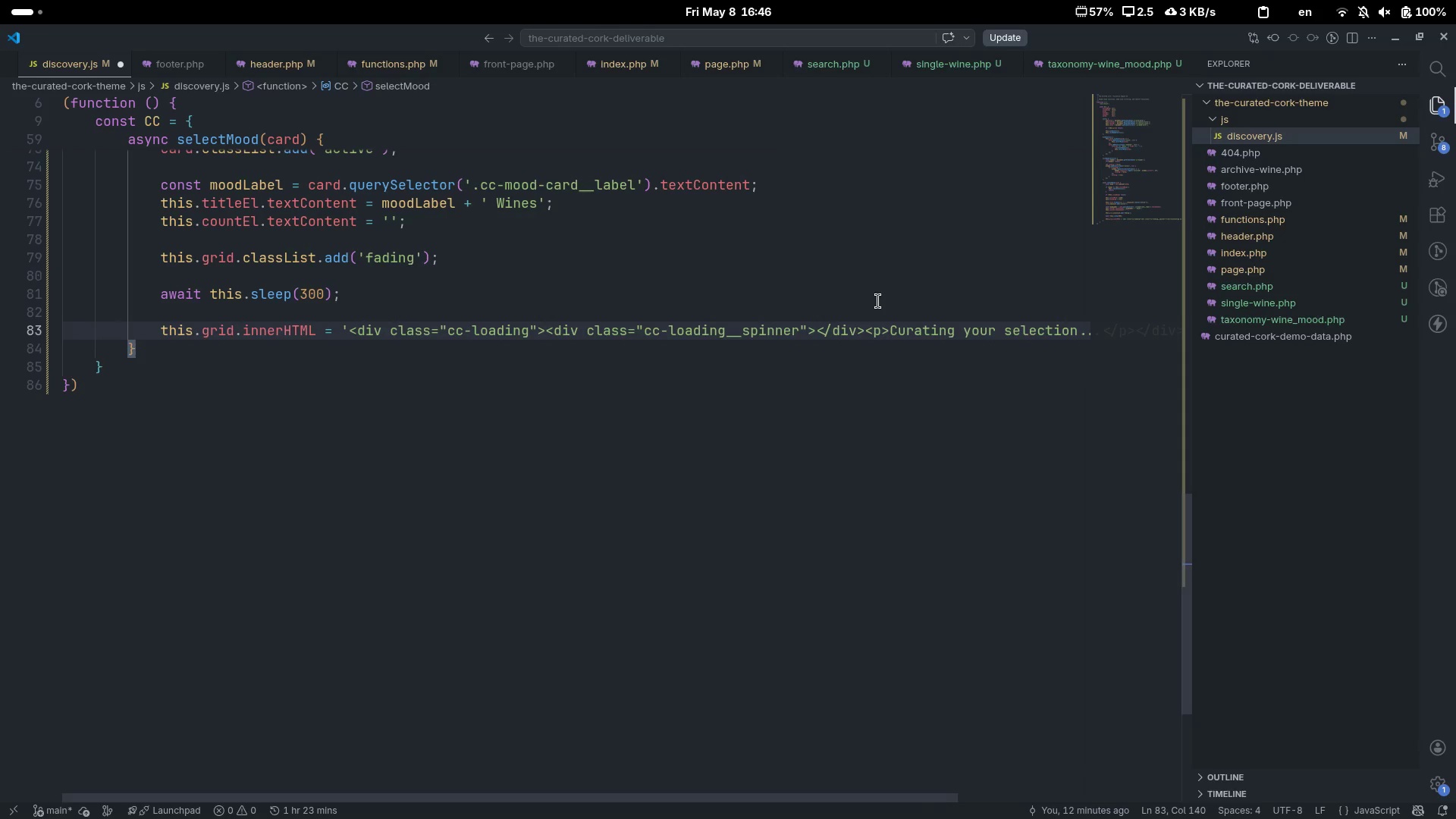 
key(ArrowDown)
 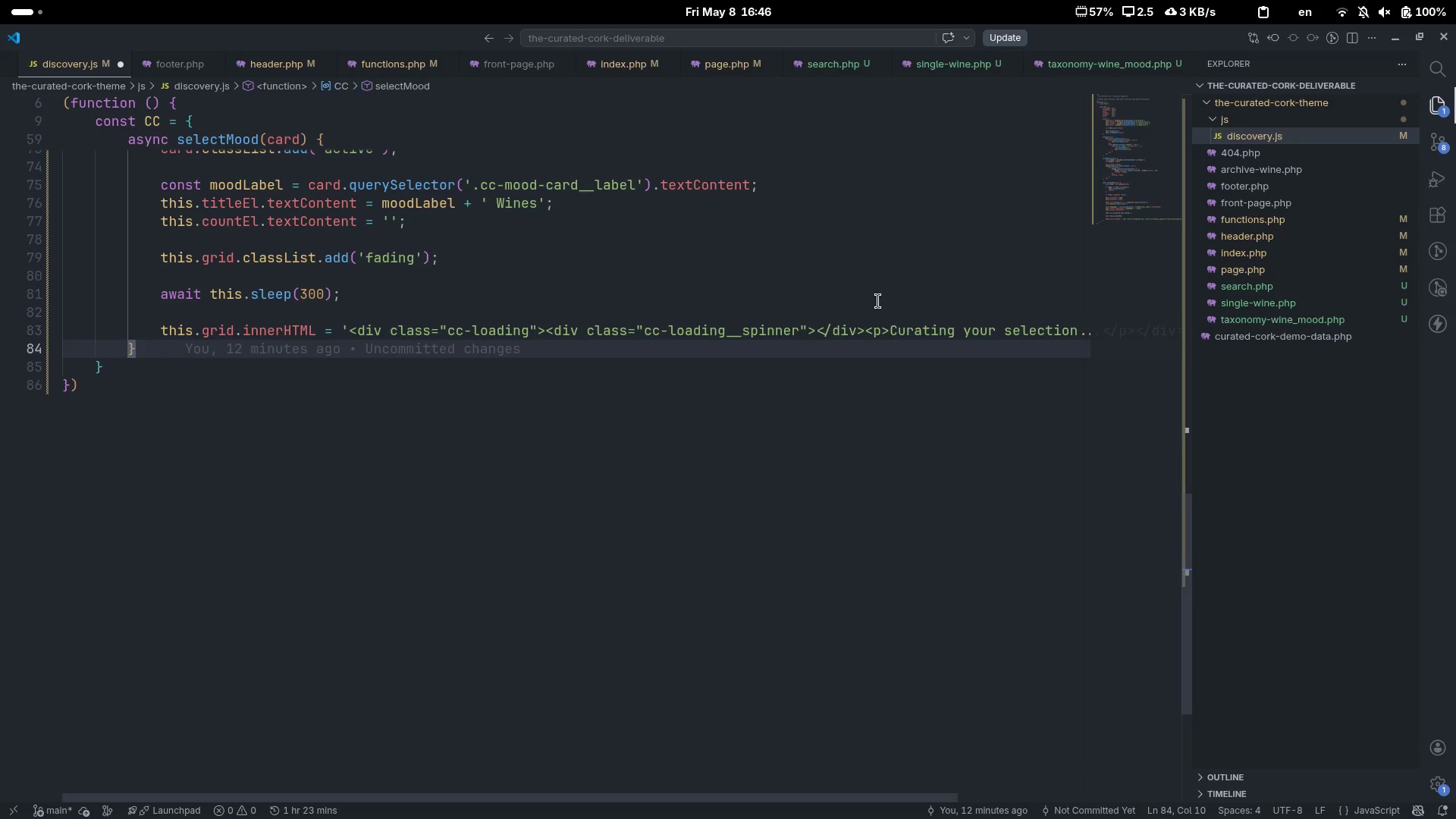 
key(ArrowUp)
 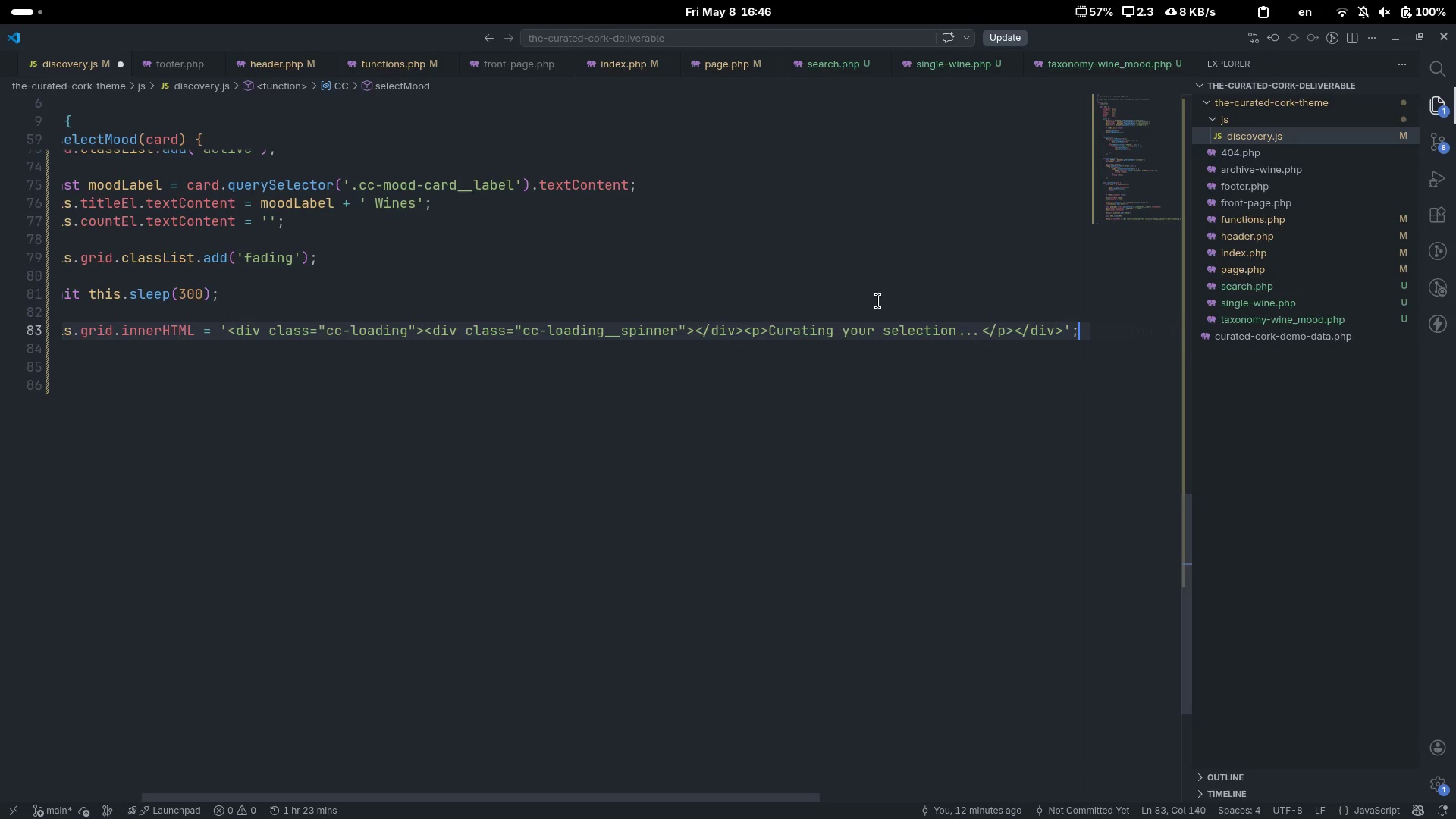 
key(Enter)
 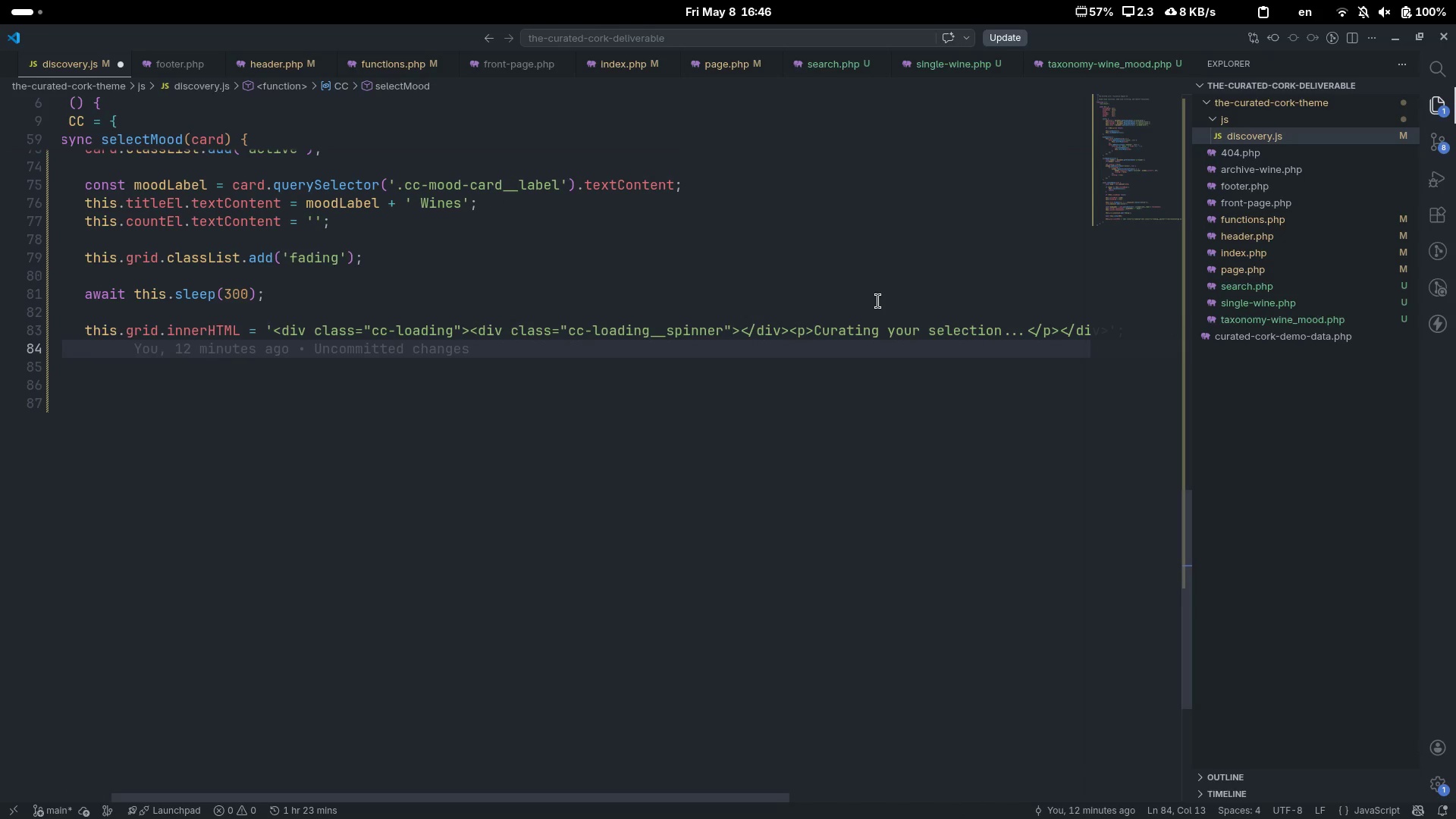 
key(Enter)
 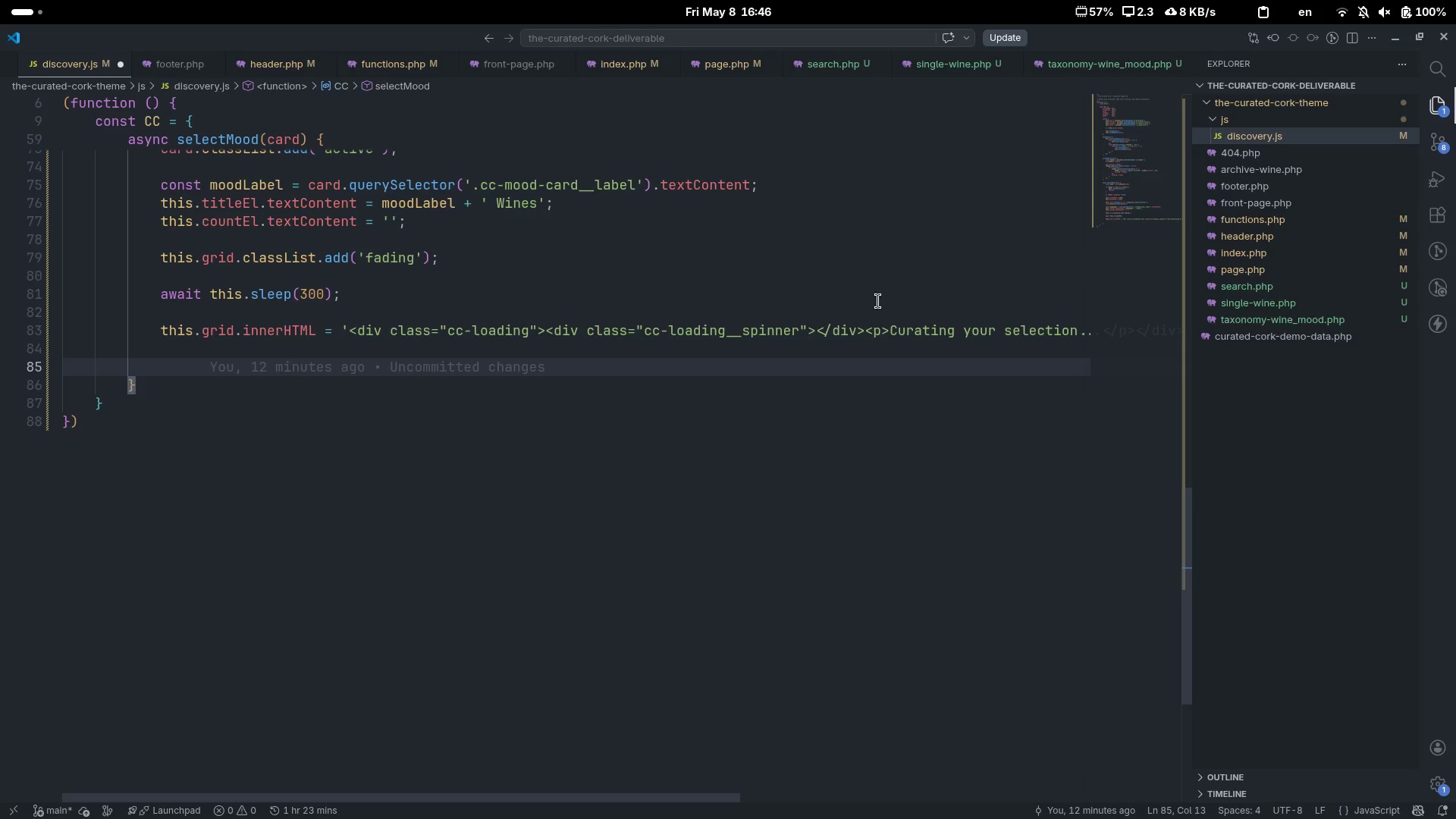 
scroll: coordinate [878, 301], scroll_direction: up, amount: 10.0
 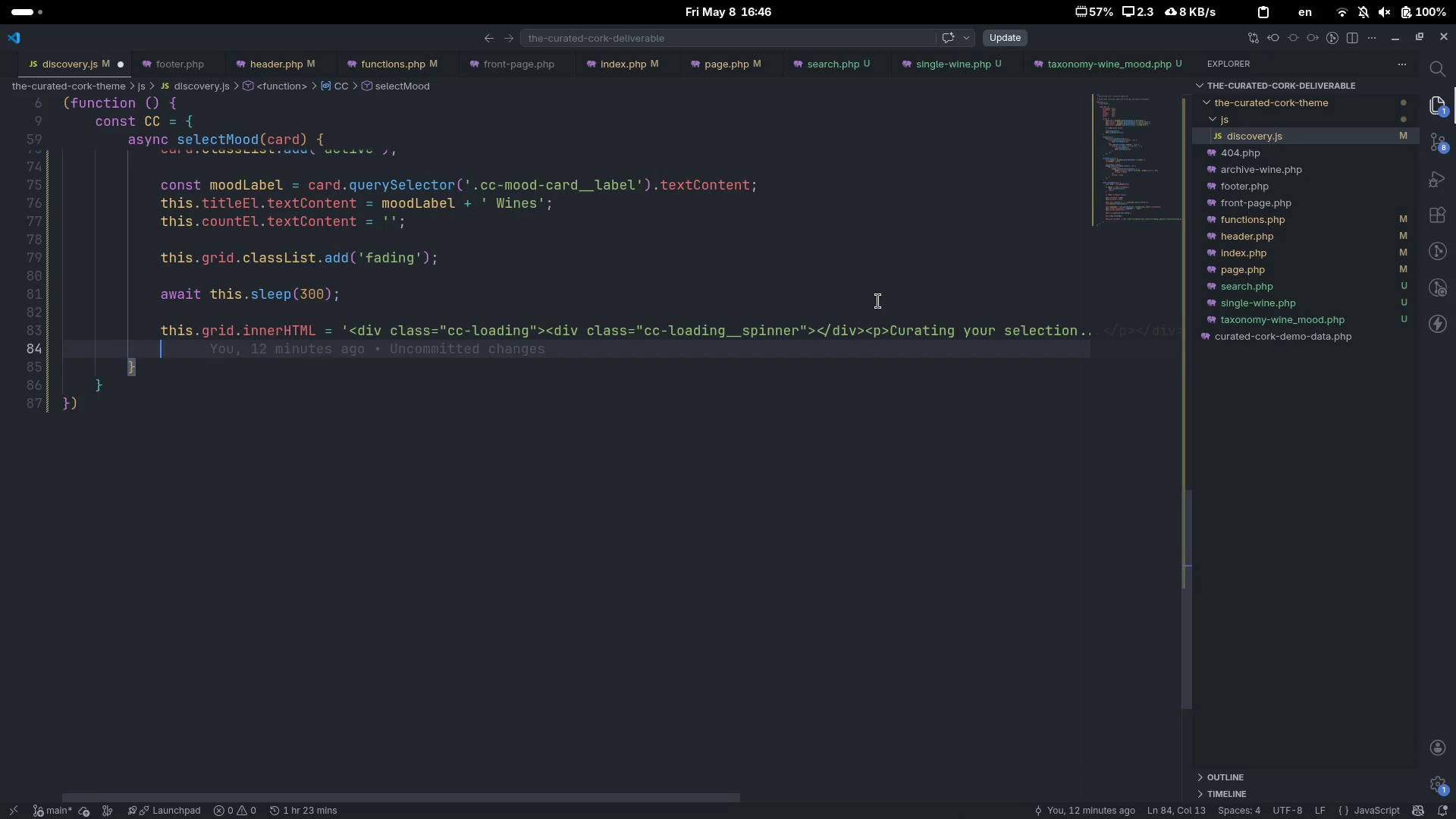 
type(try {)
 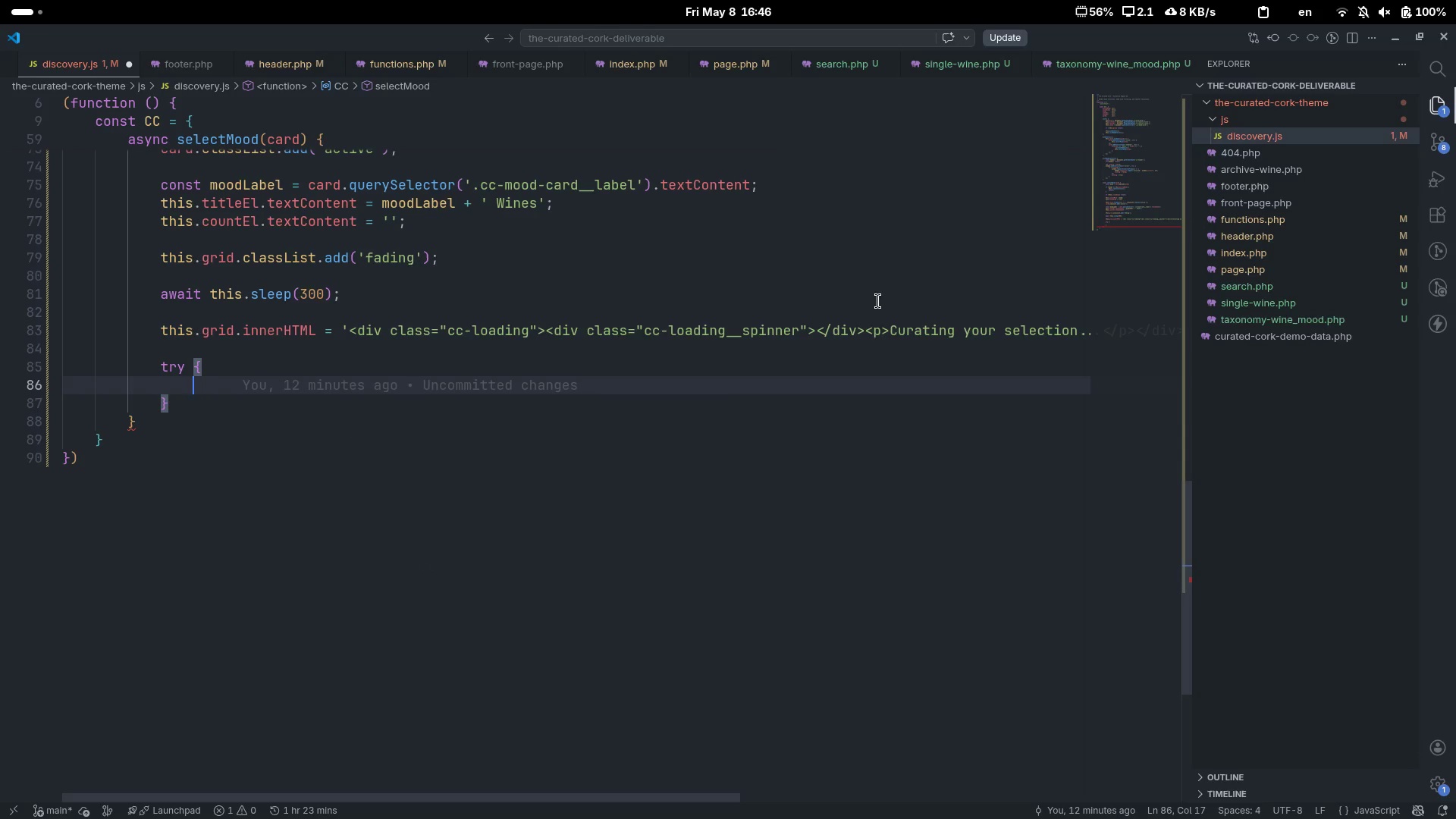 
 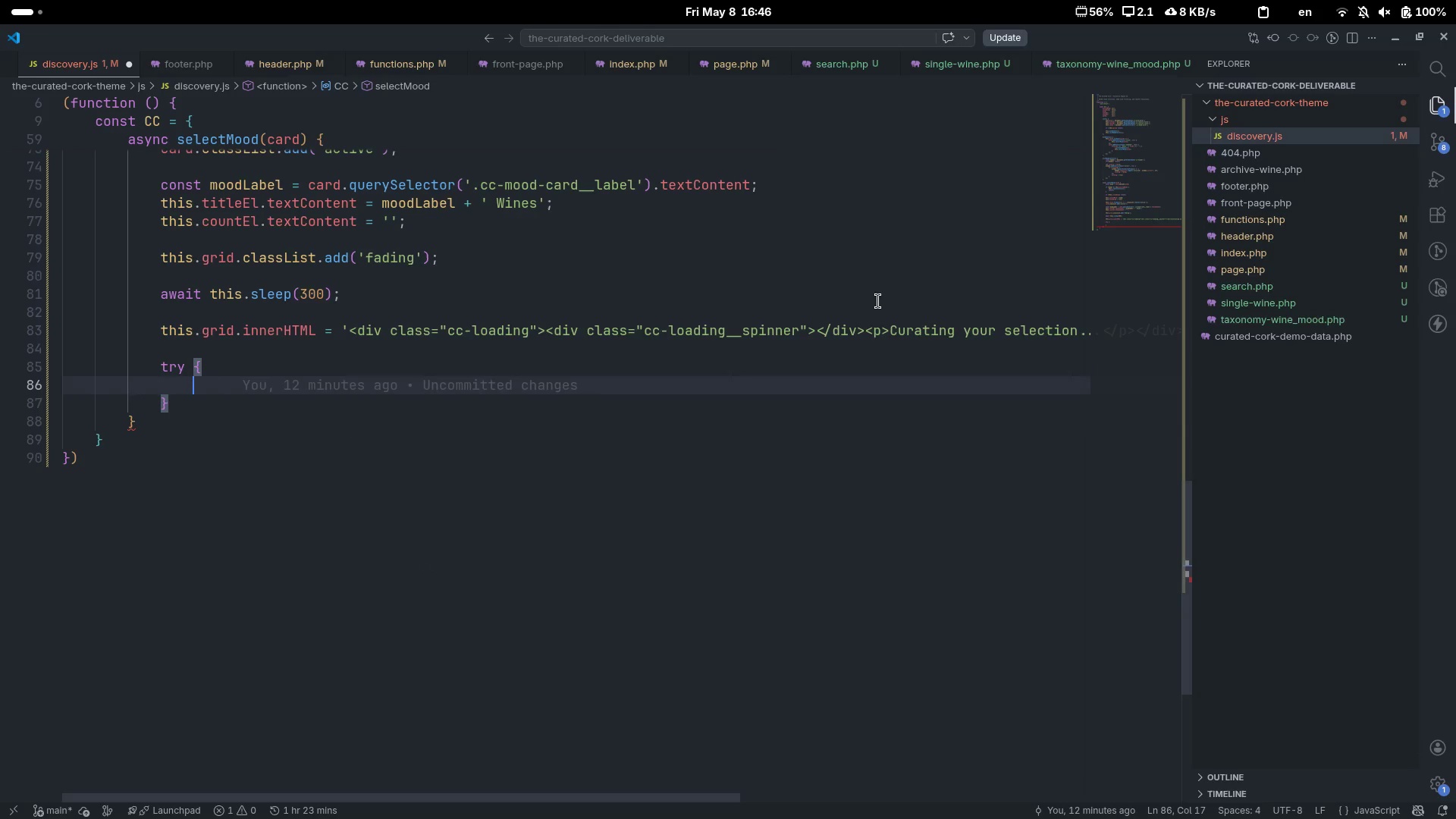 
key(Enter)
 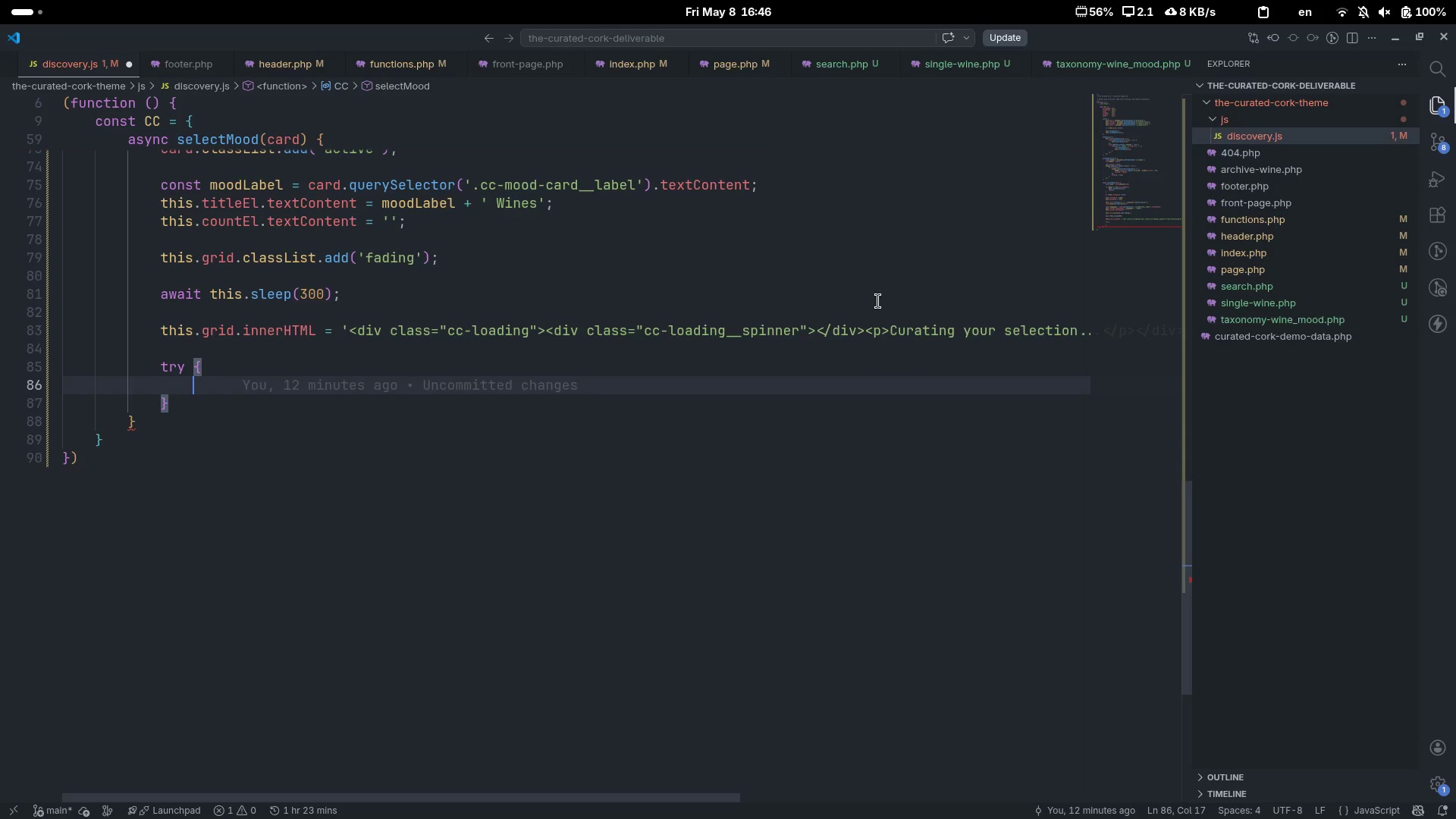 
type(const data = await thos.)
 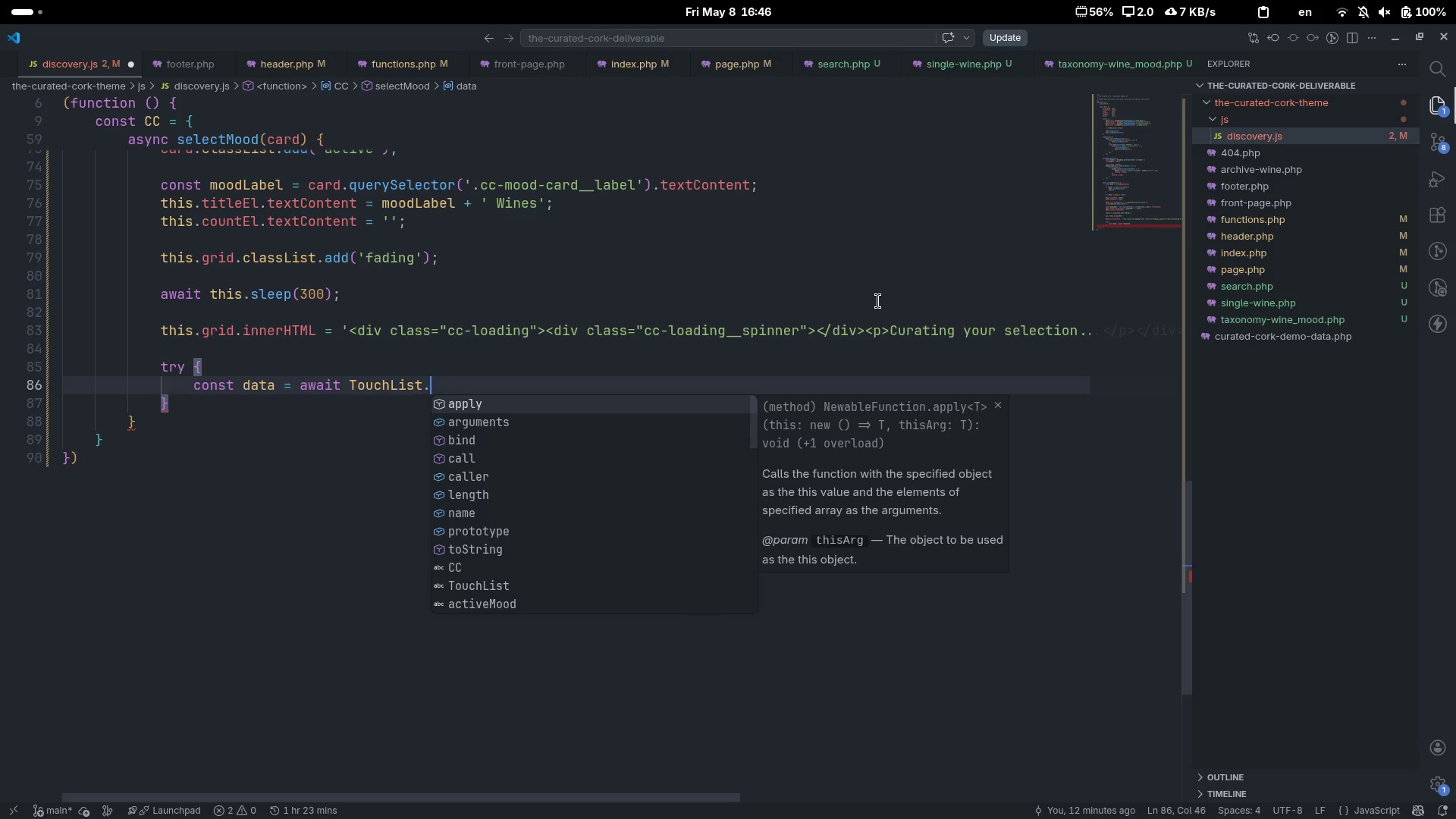 
key(Control+Backspace)
 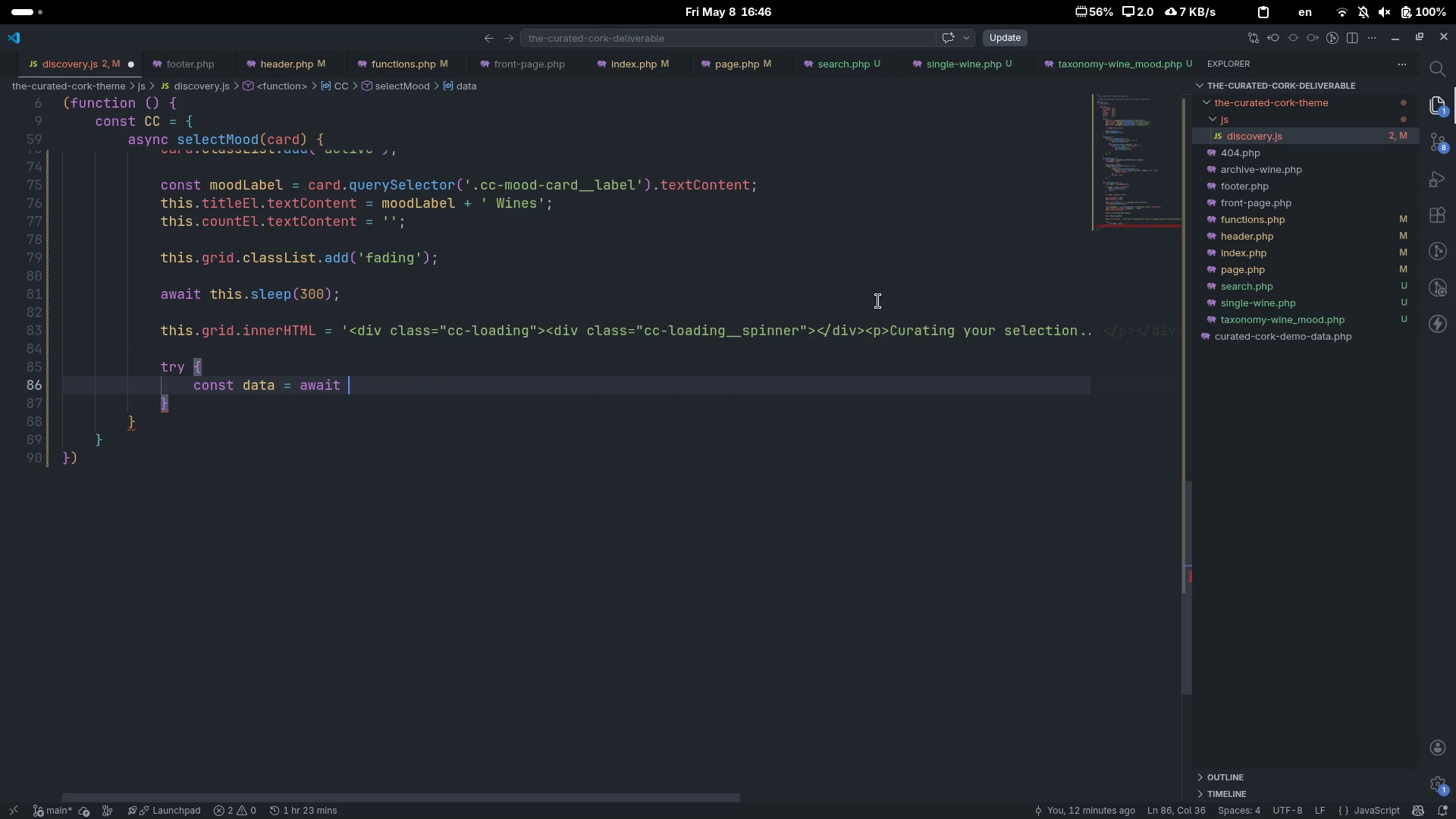 
key(Control+Backspace)
 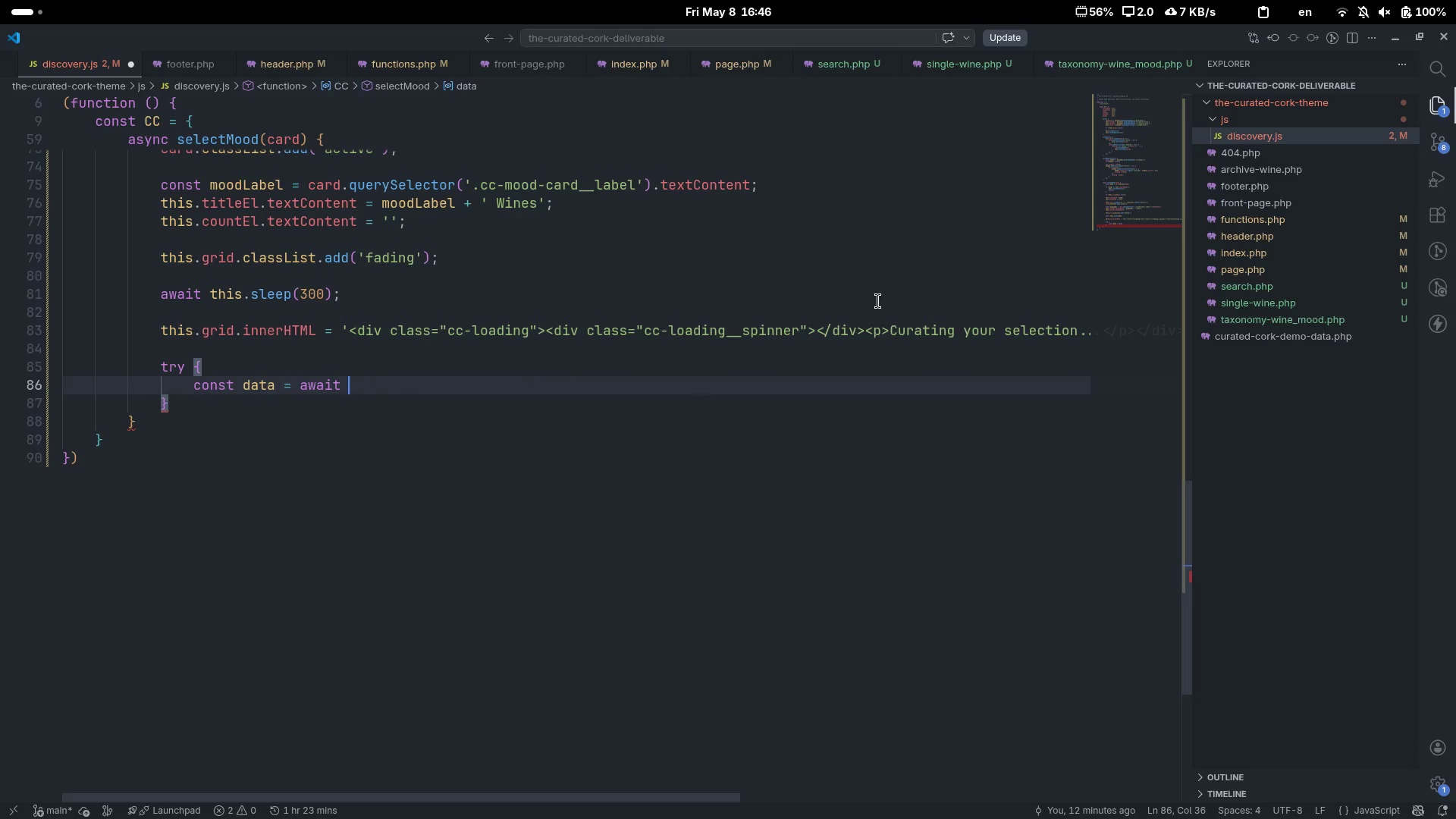 
type(thsis.)
 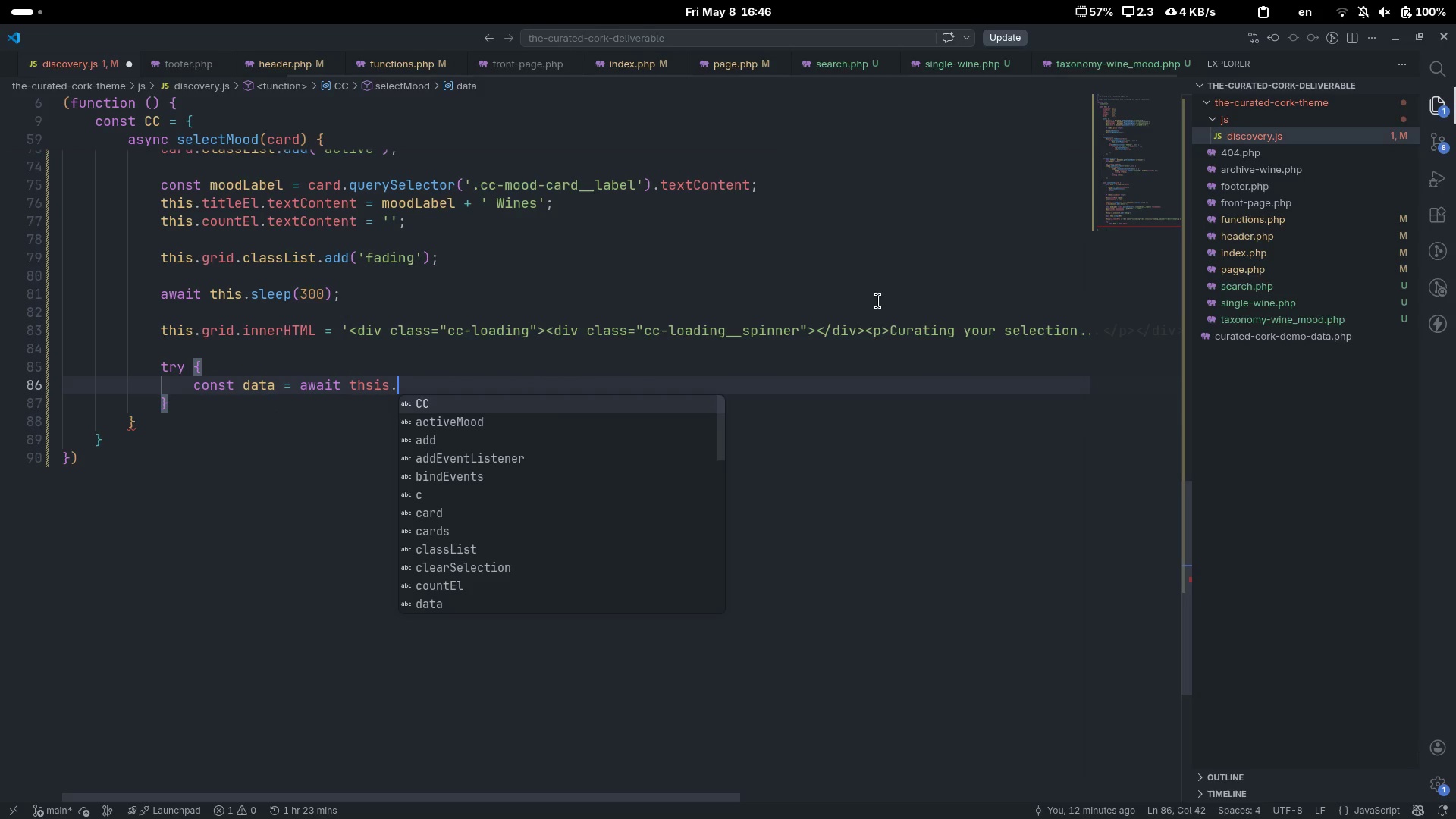 
key(Control+Backspace)
 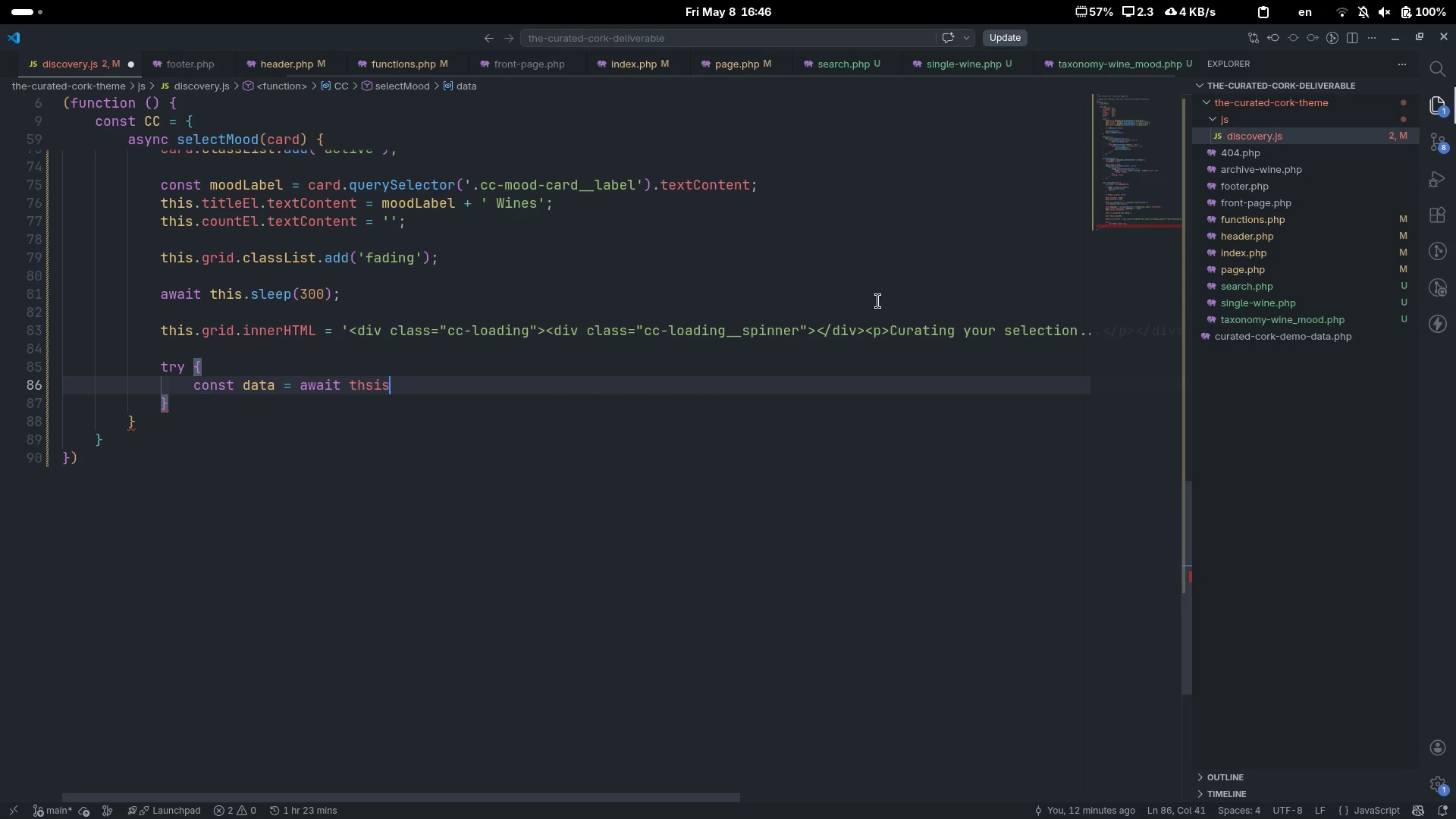 
key(Control+Backspace)
 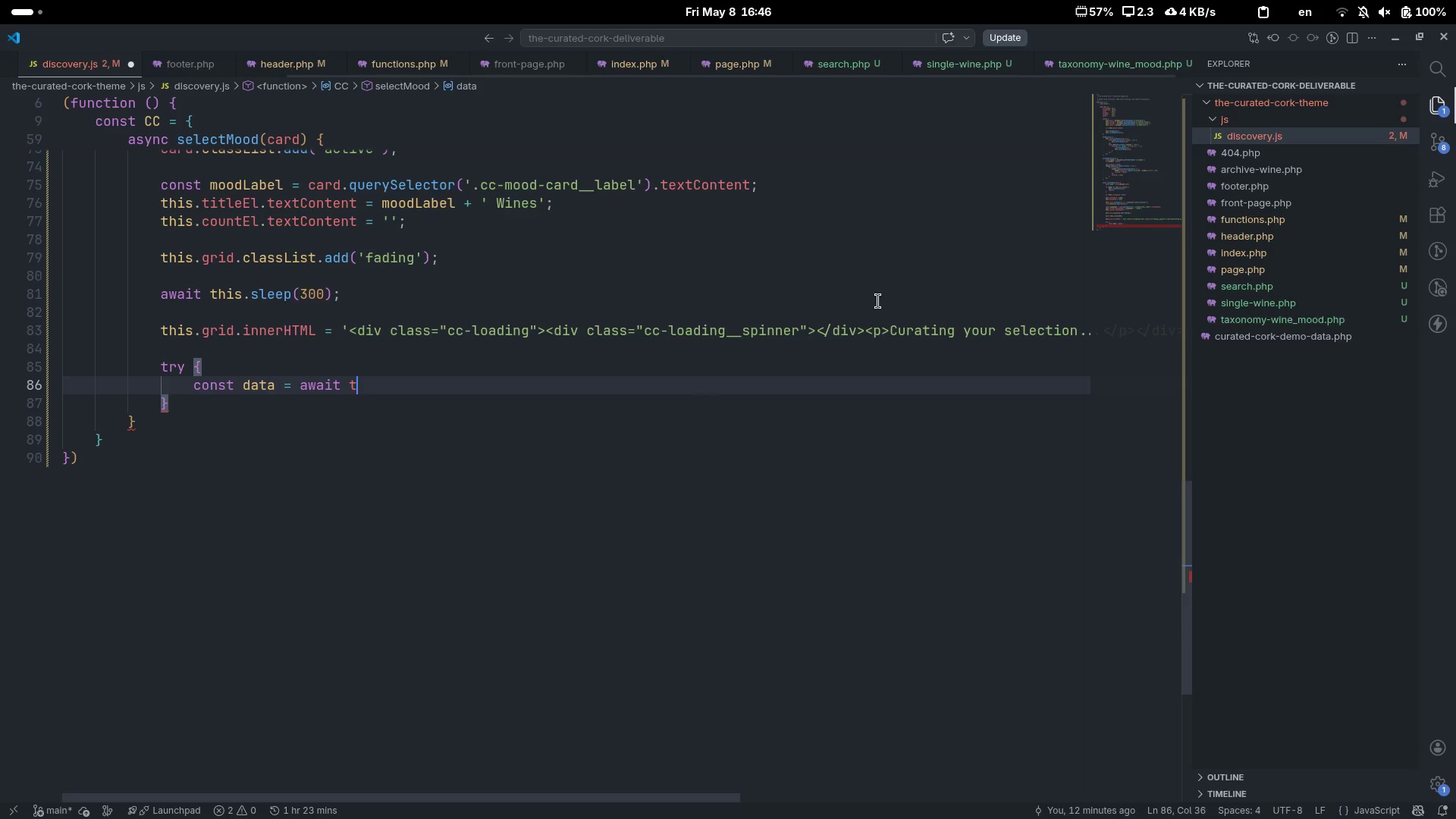 
type(this.fetchWines(mood)
 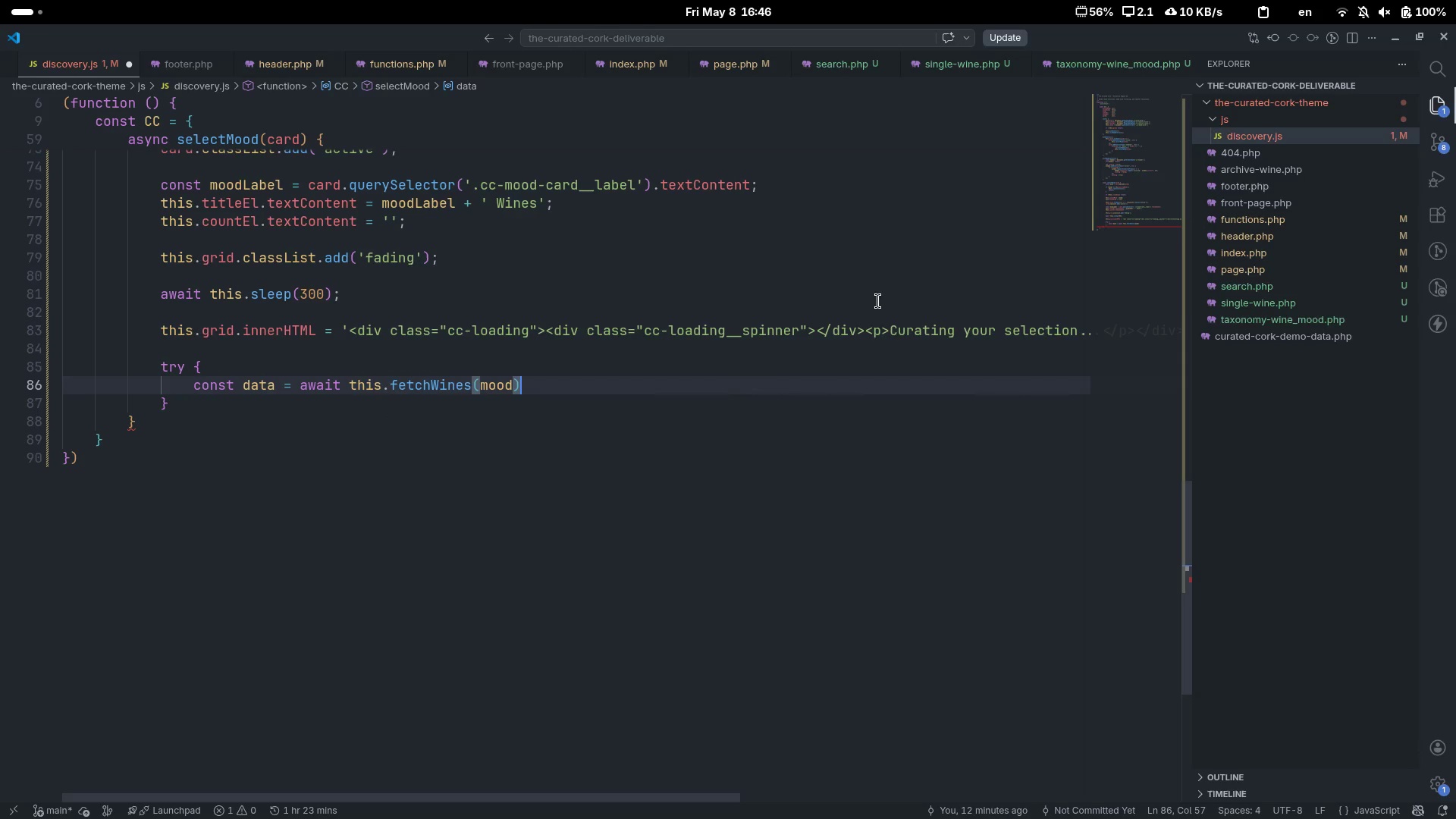 
 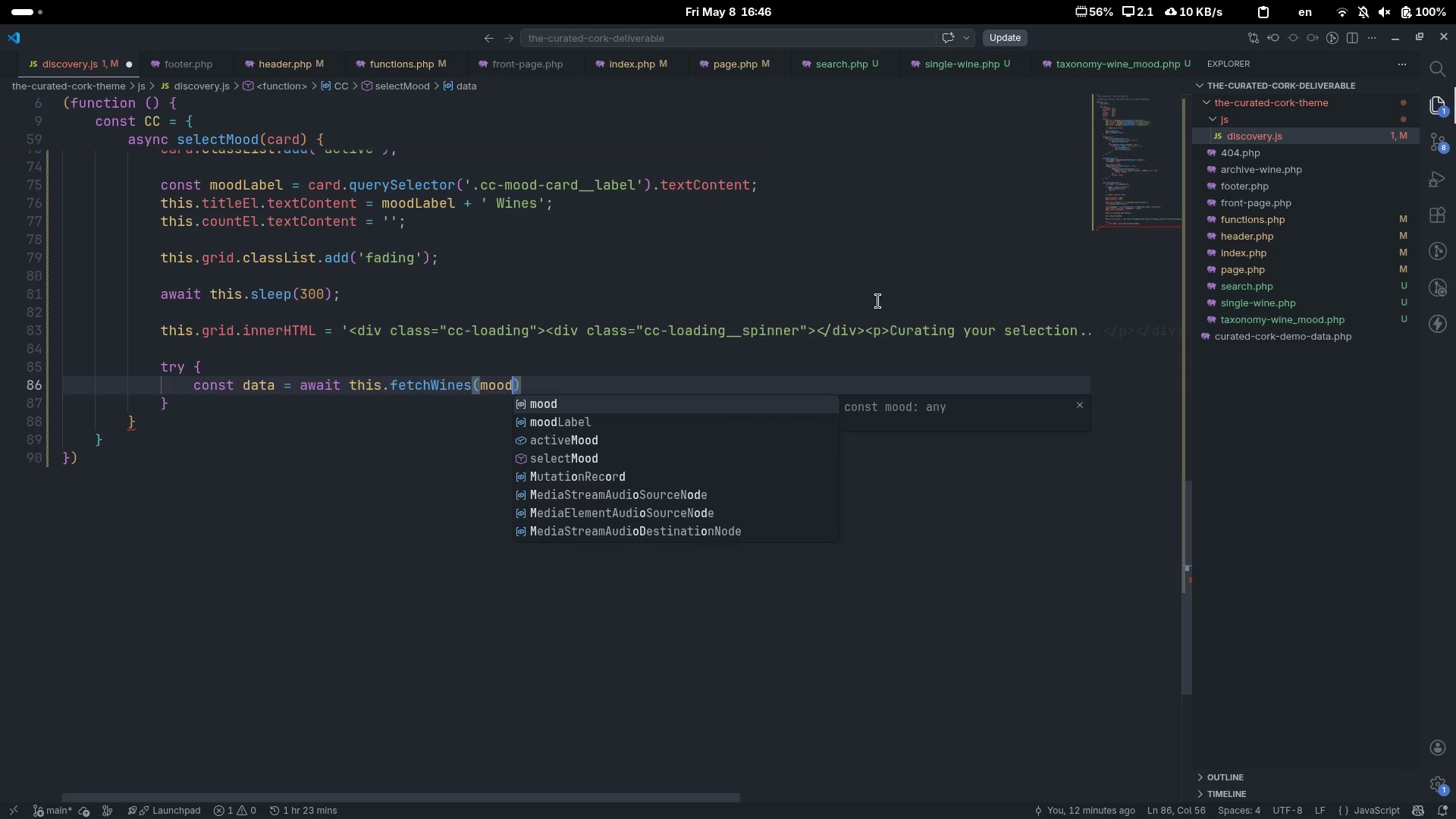 
key(ArrowRight)
 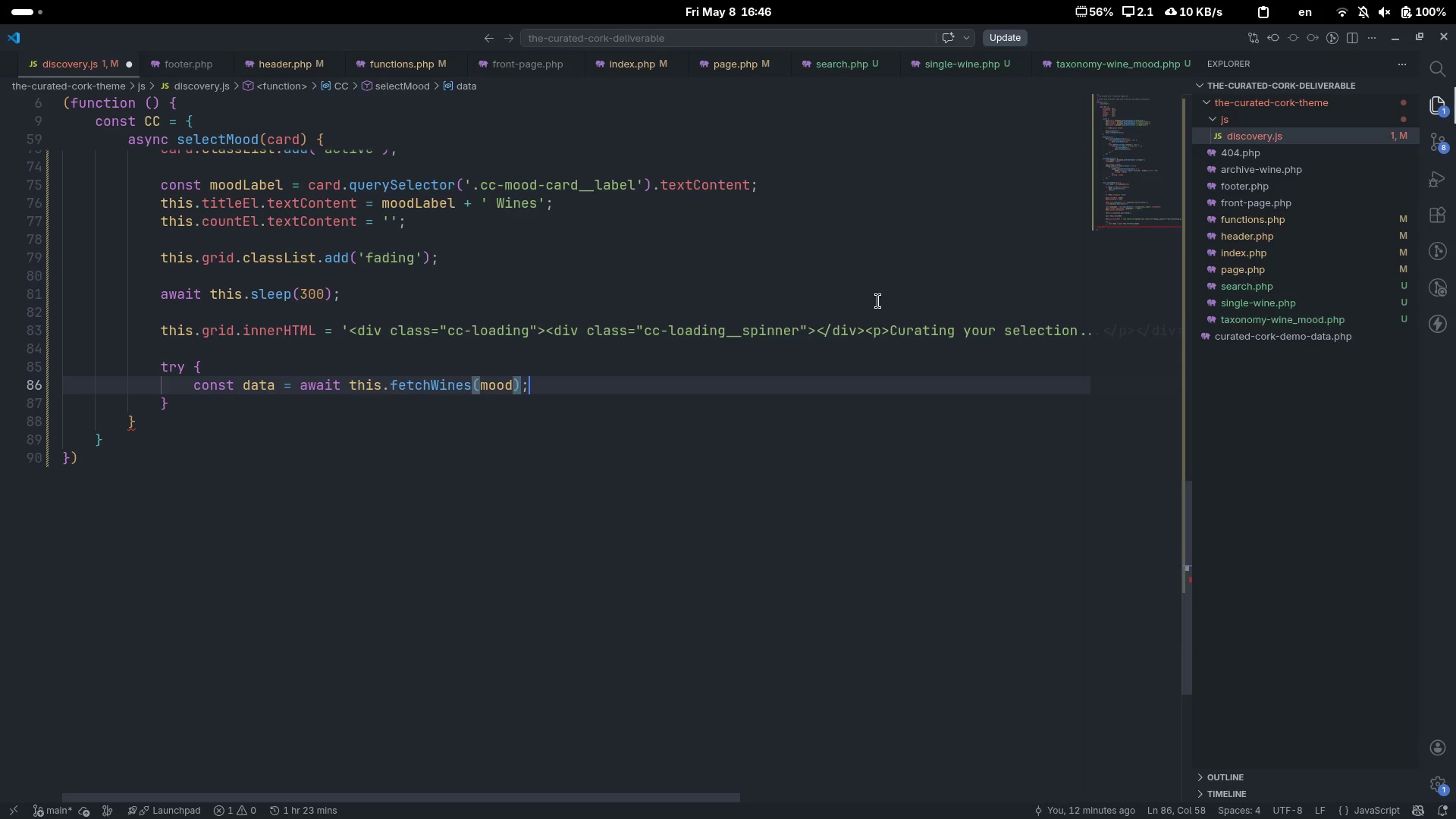 
key(Semicolon)
 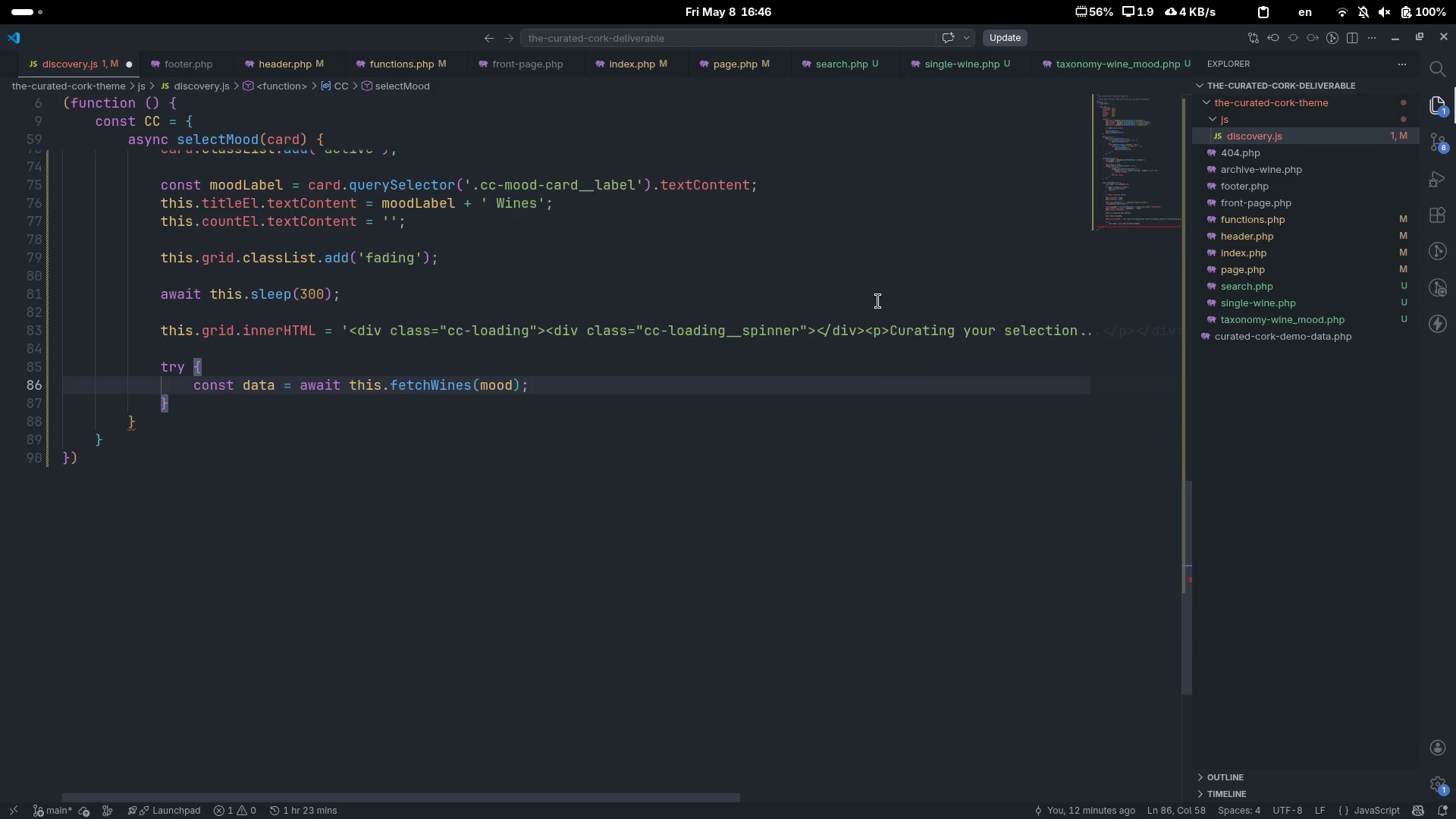 
key(Enter)
 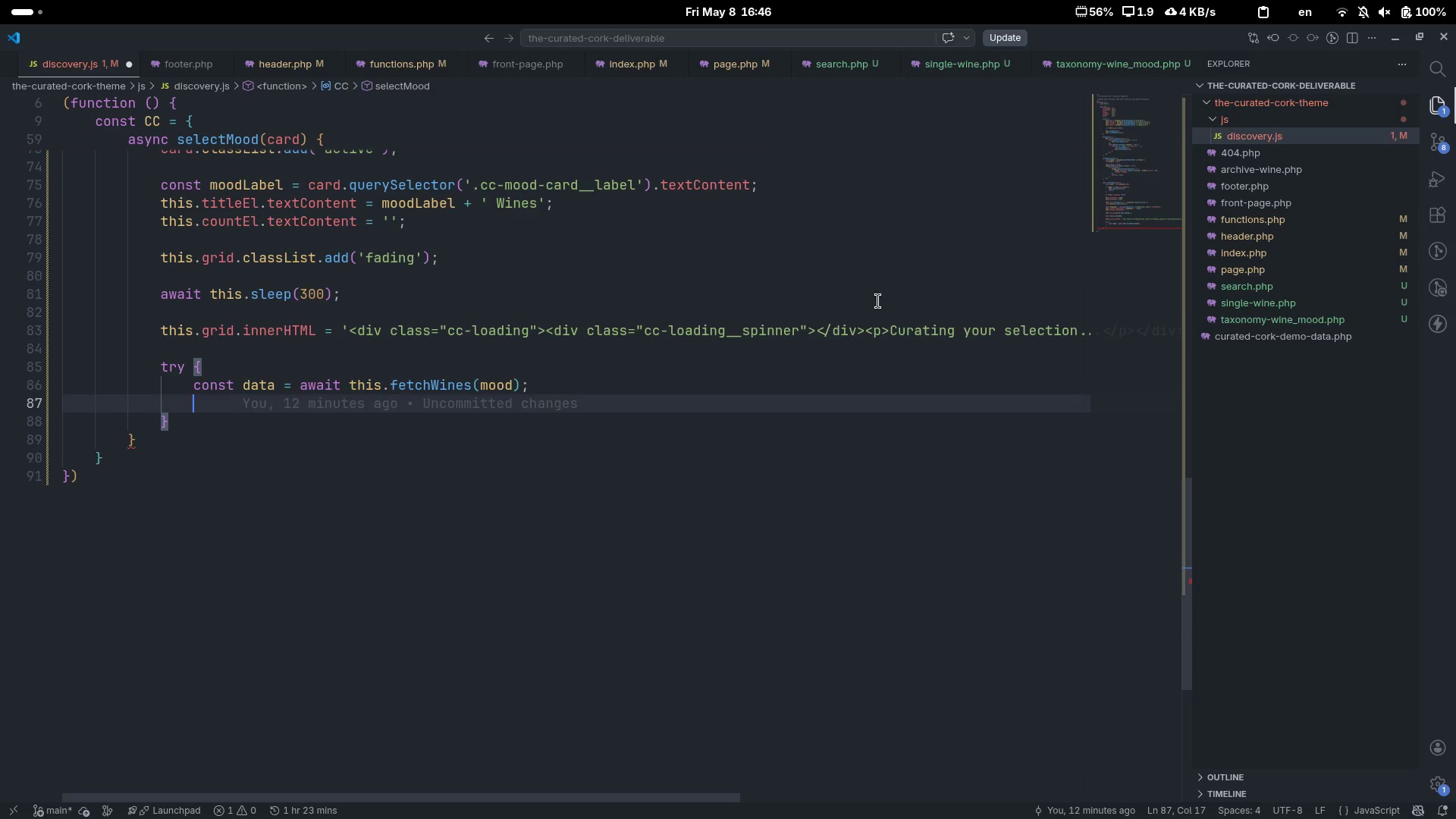 
type(thos.re)
 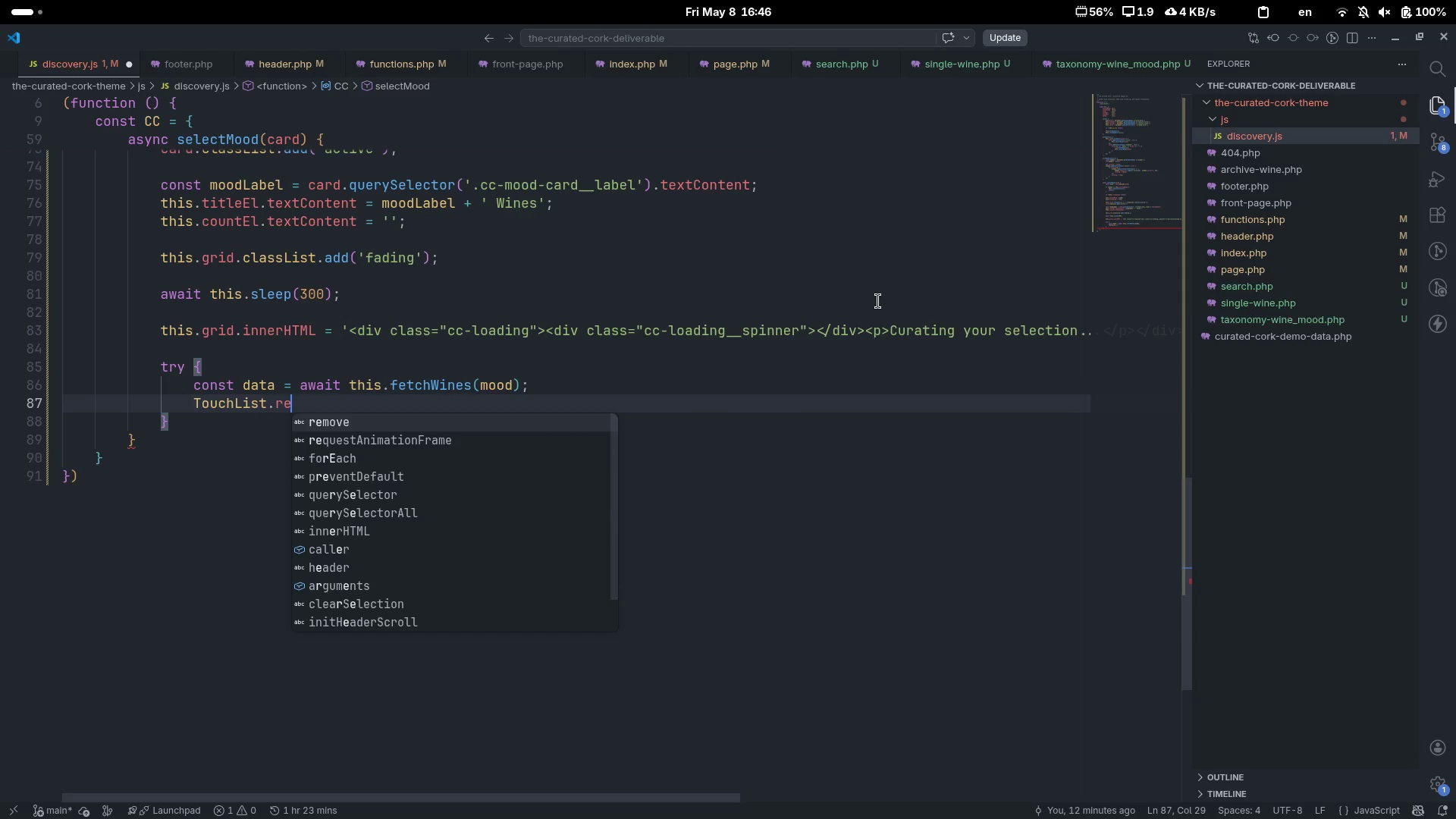 
key(Control+Backspace)
 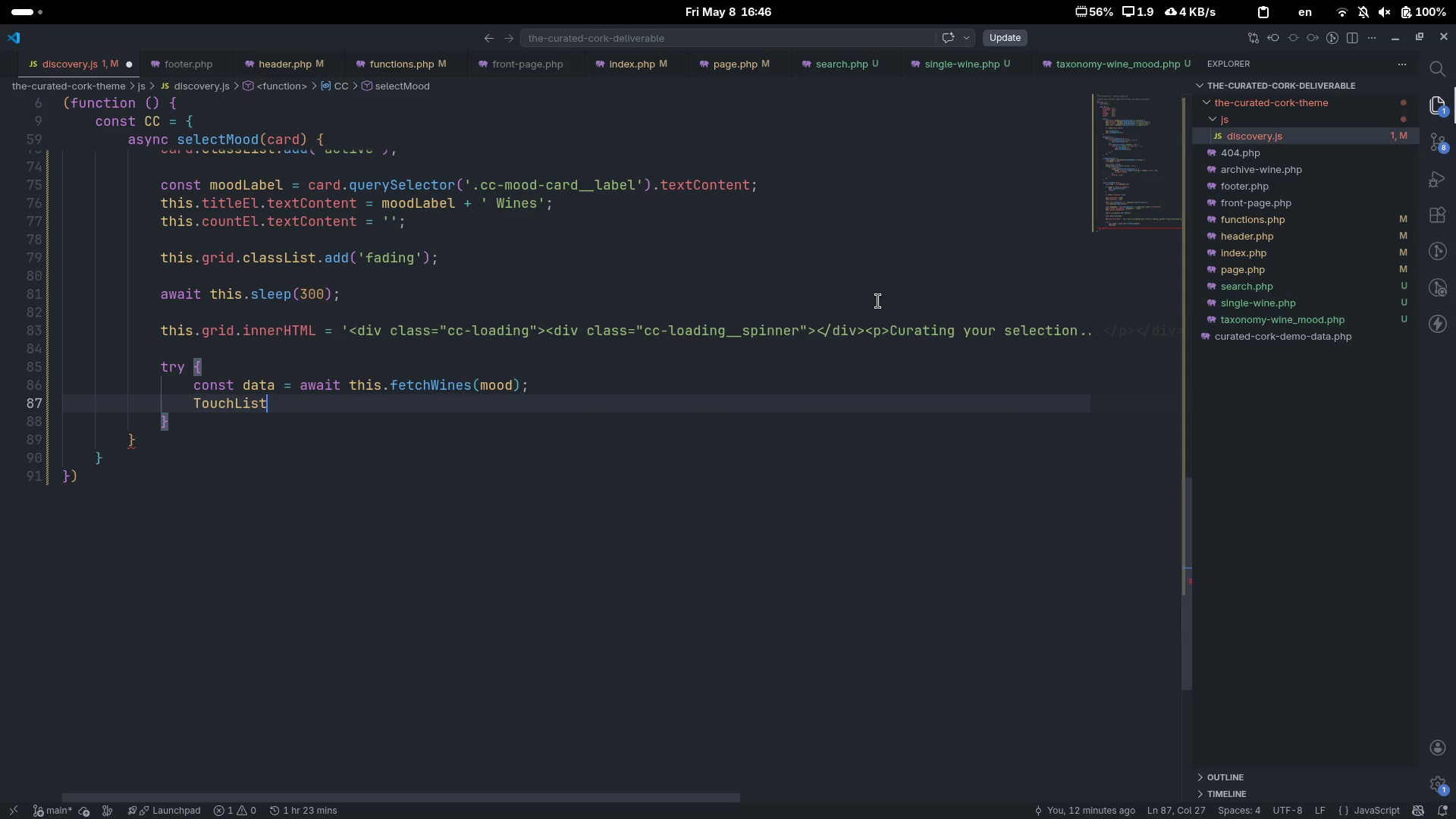 
key(Control+Backspace)
 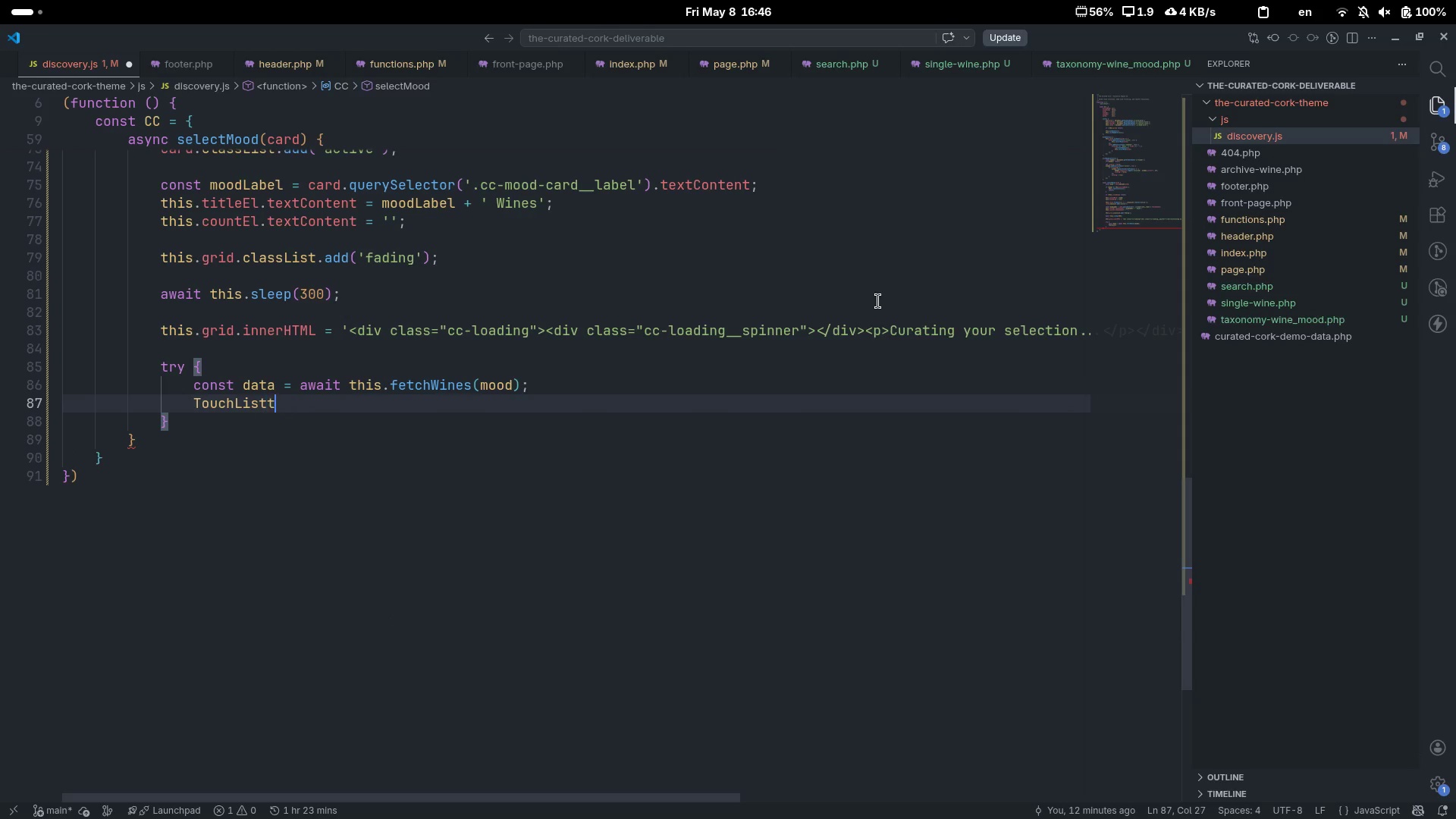 
type(tho)
 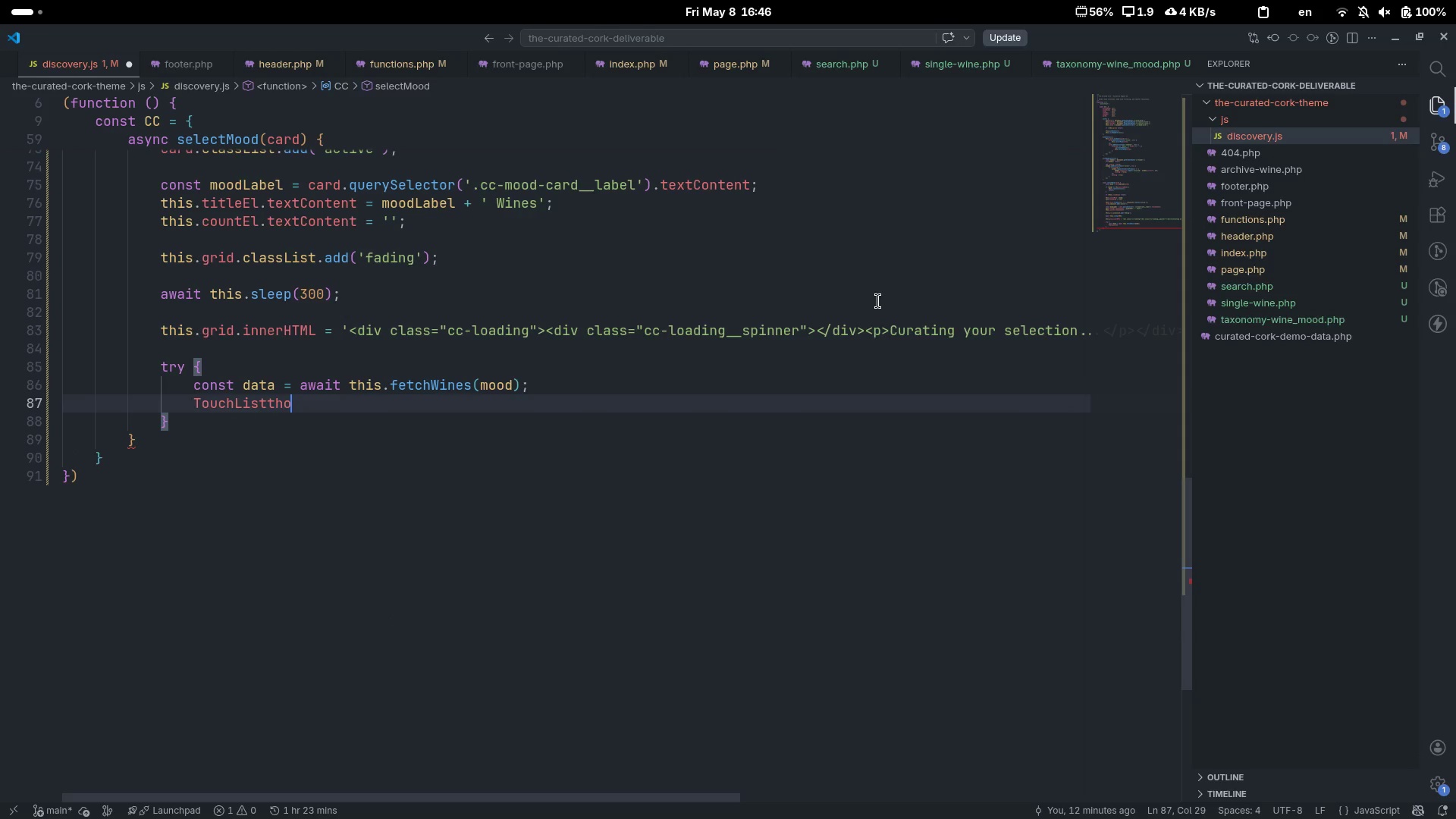 
key(Control+ControlLeft)
 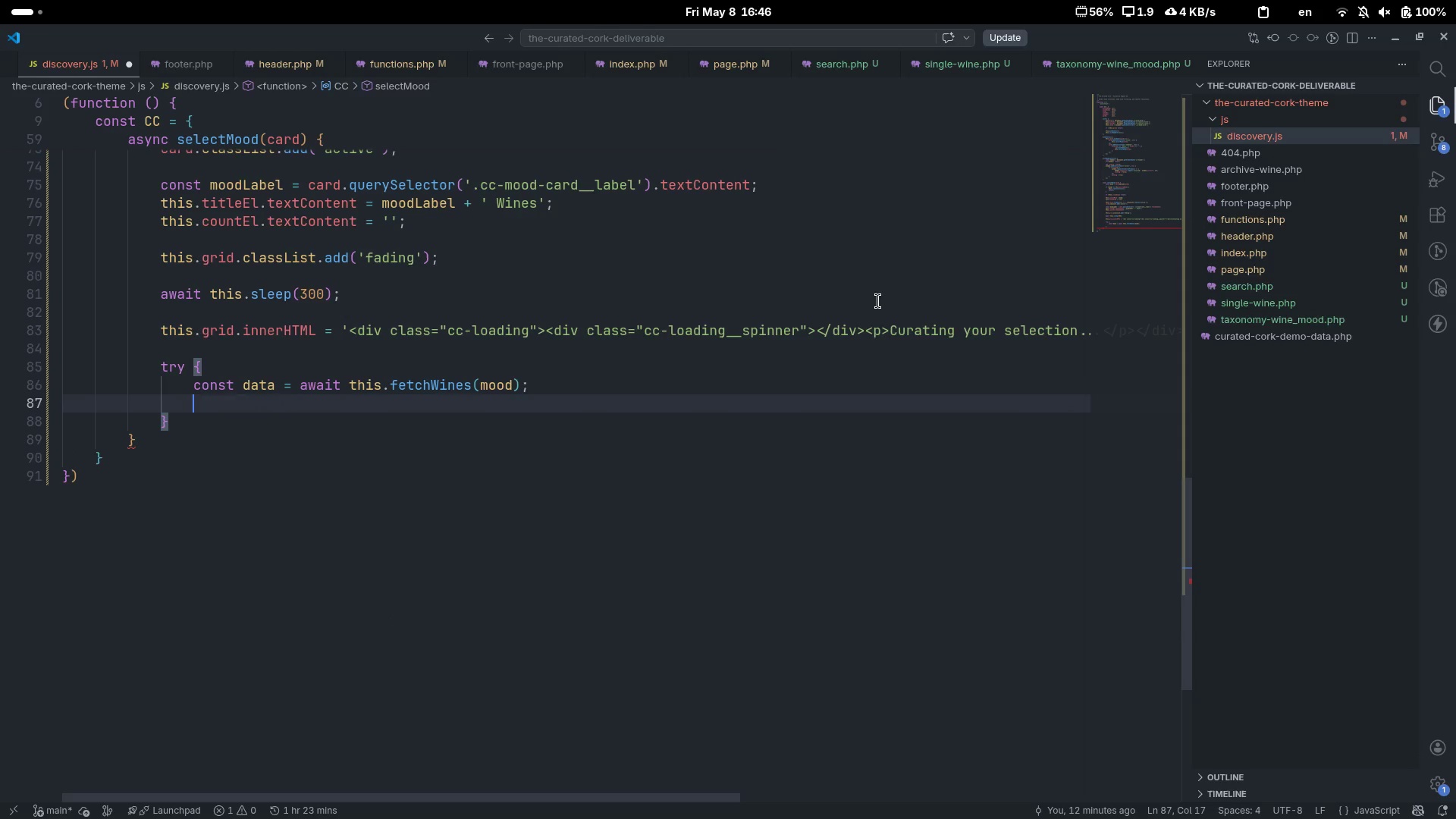 
key(Control+Backspace)
 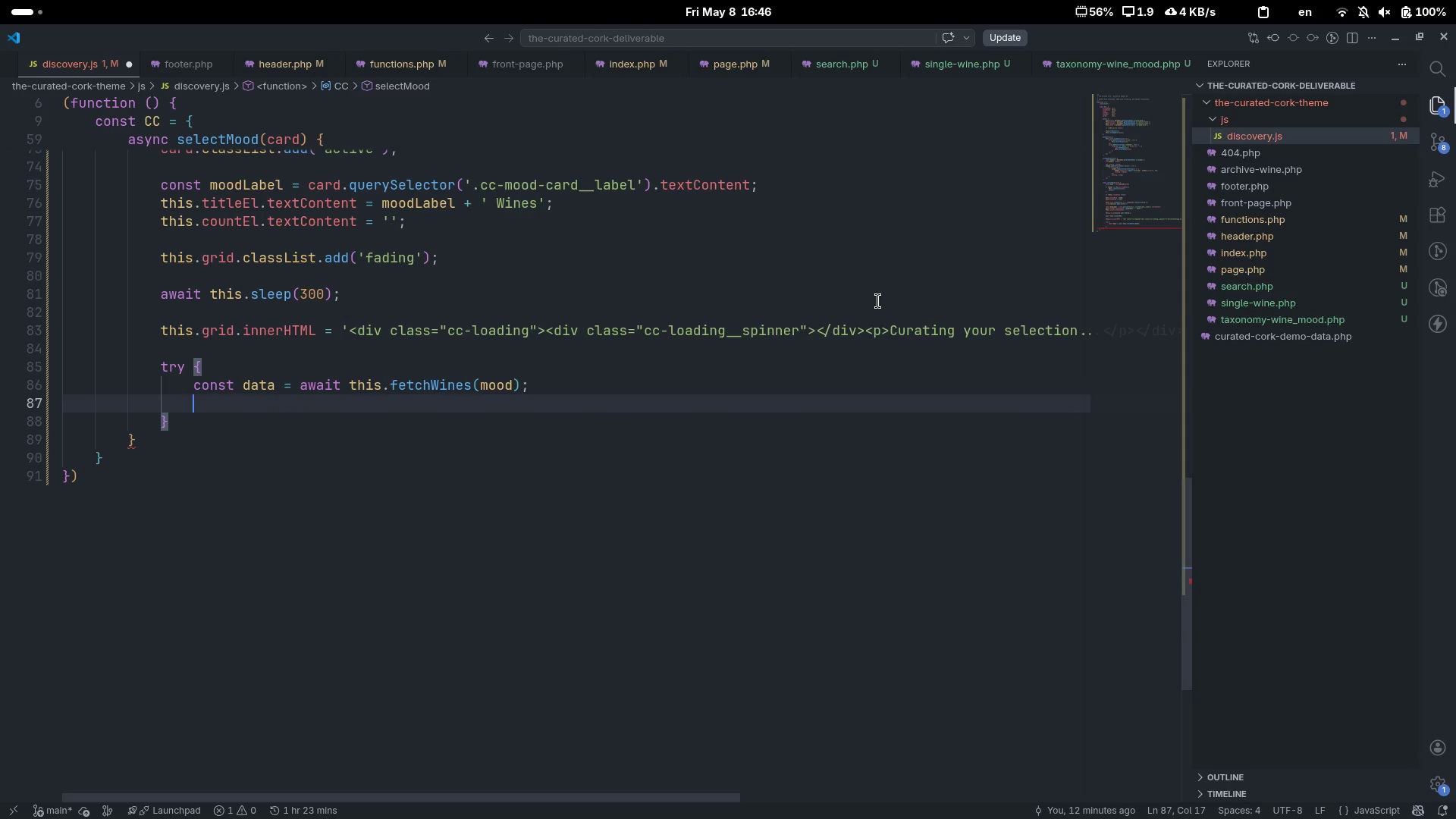 
type(ths)
key(Backspace)
type(is.renderWines(data.wines, moodl)
key(Tab)
 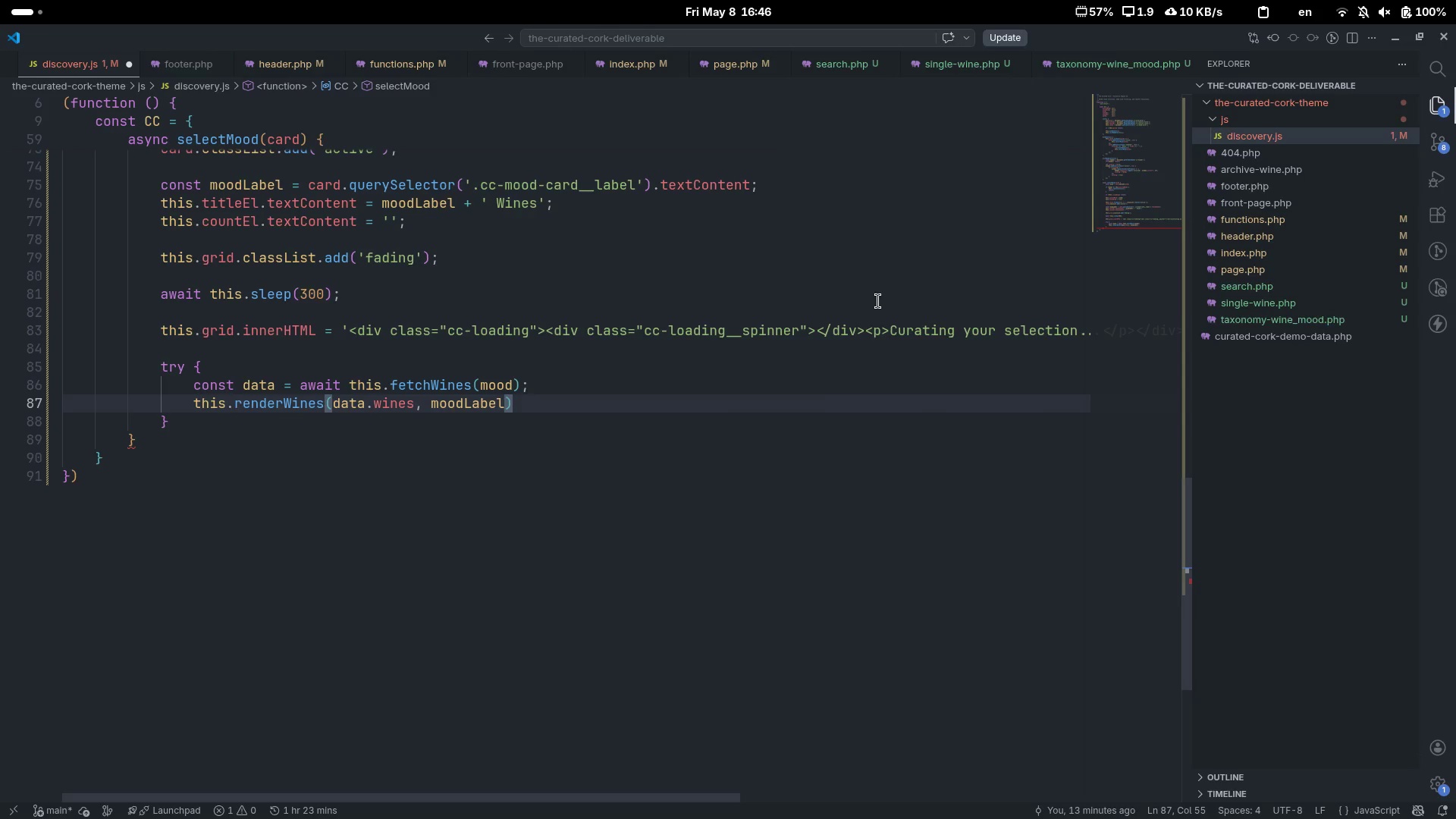 
key(ArrowRight)
 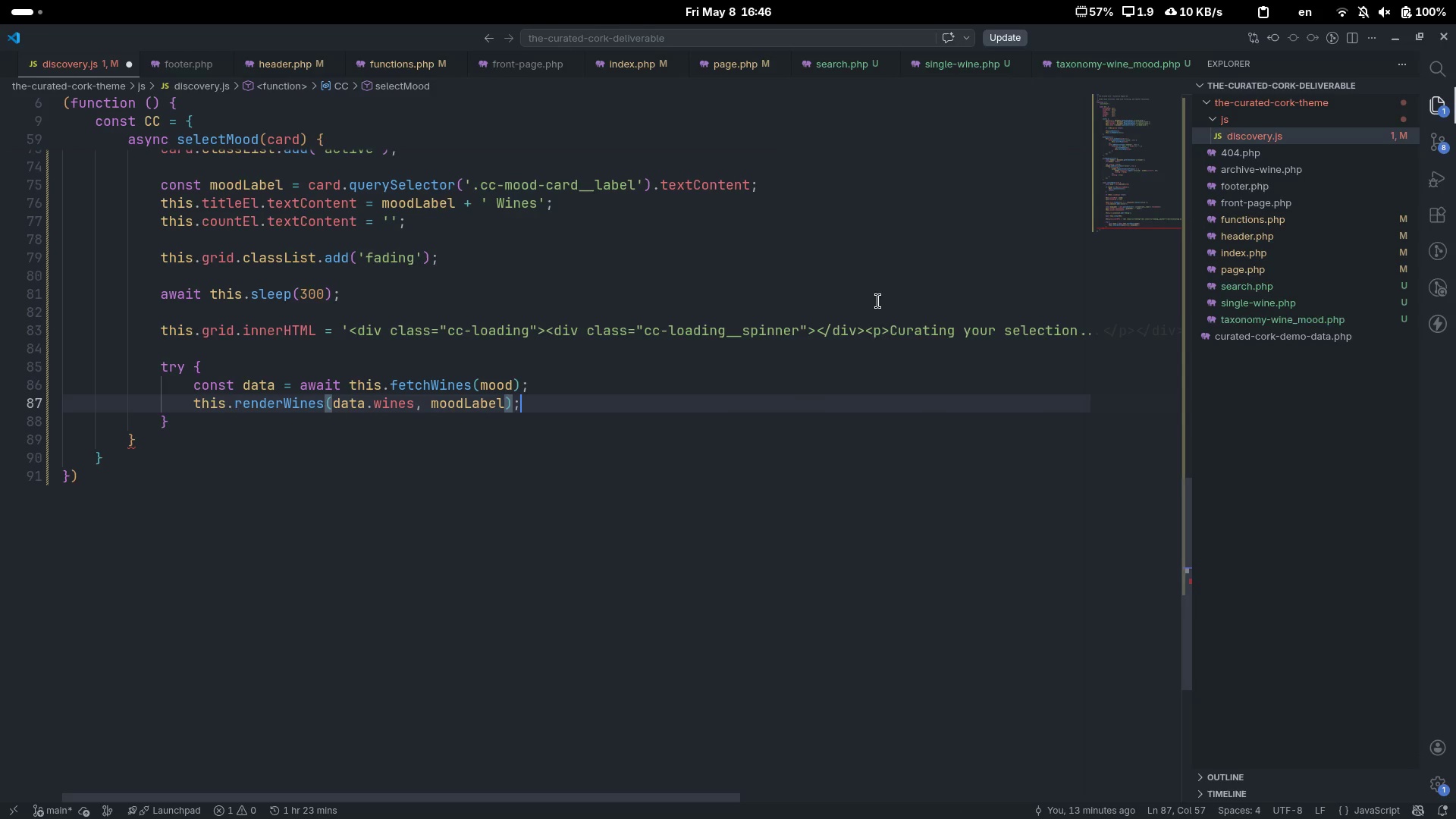 
key(Semicolon)
 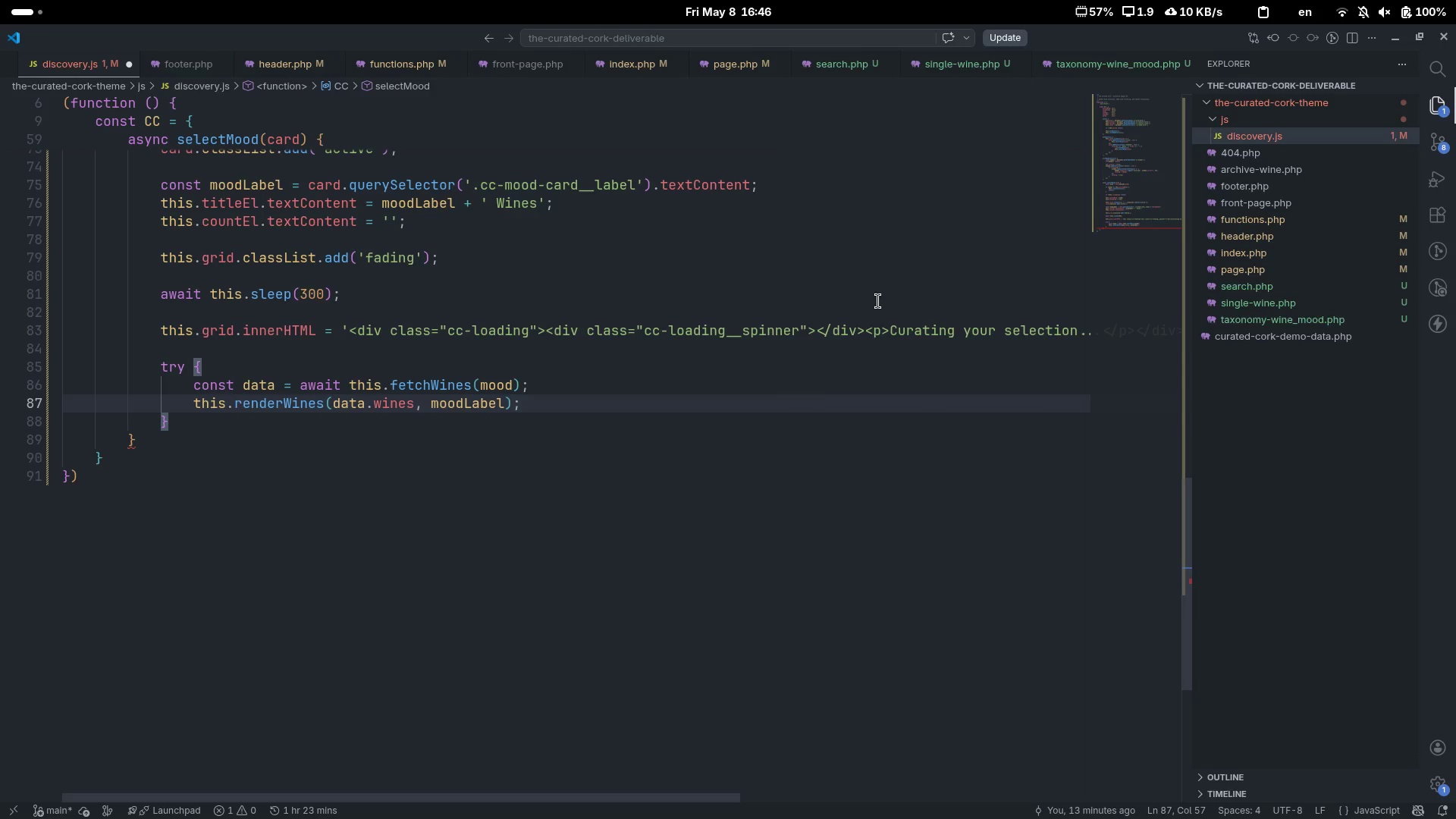 
key(Enter)
 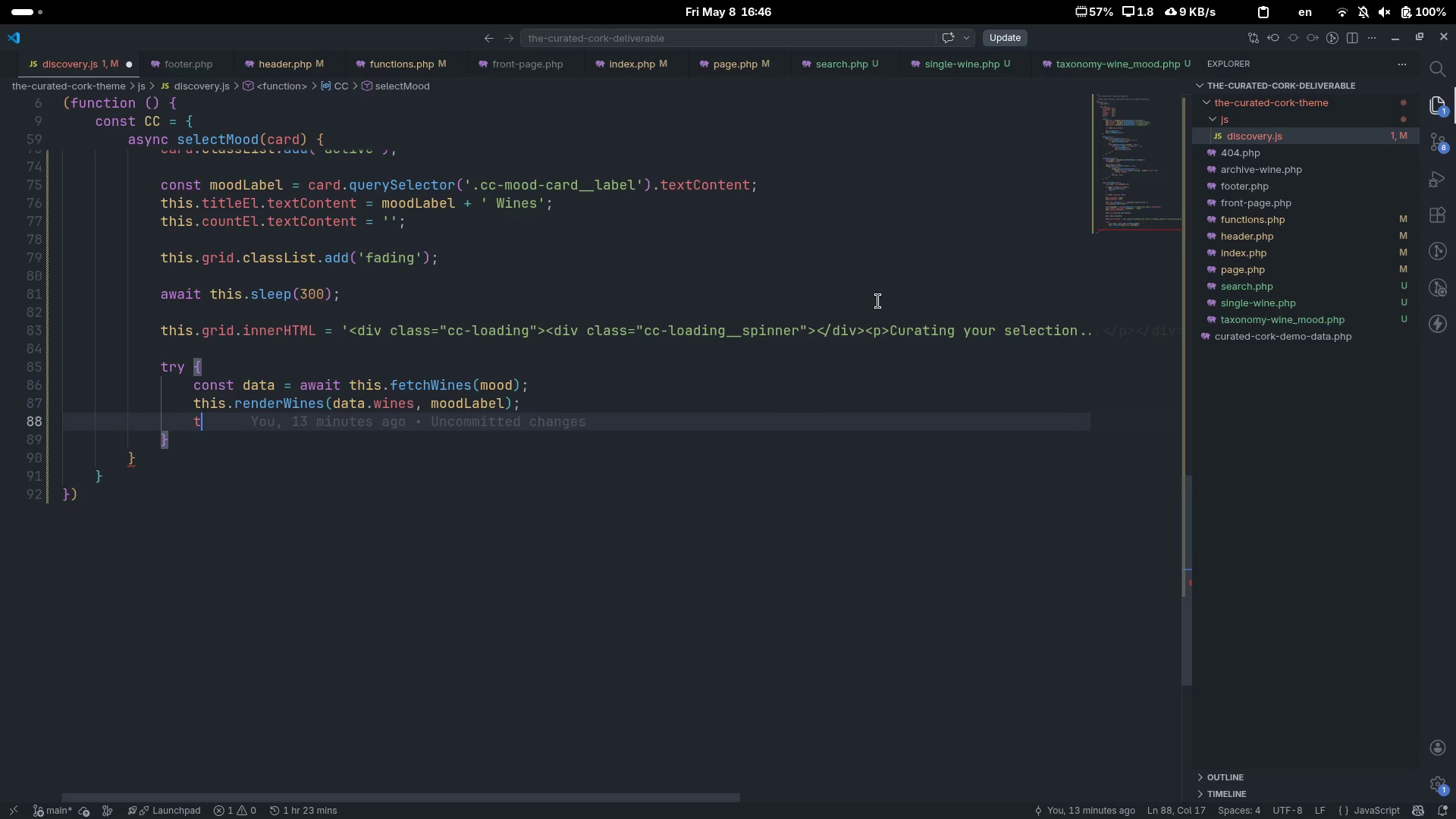 
type(thos.)
 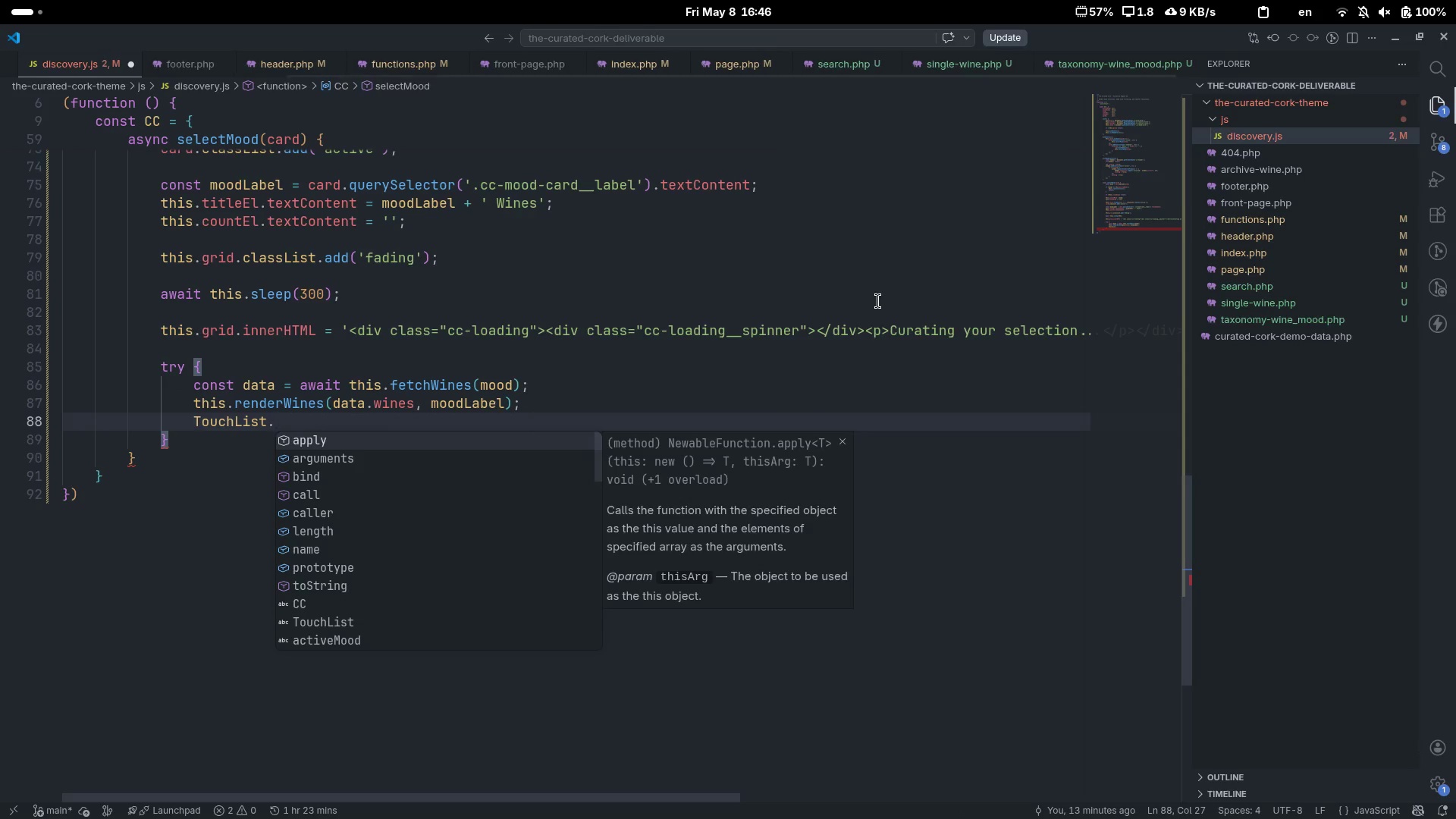 
key(Control+Z)
 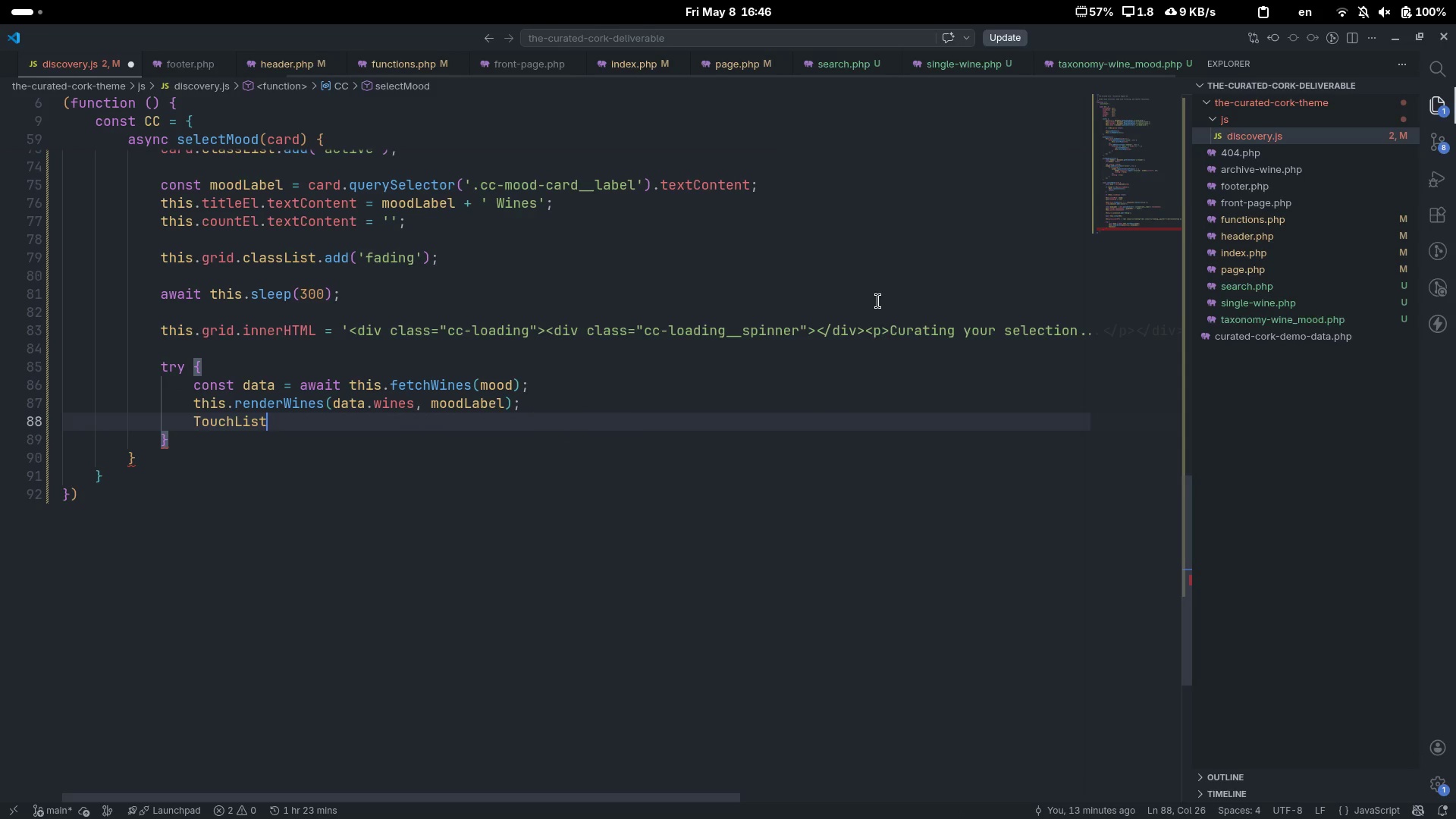 
key(Control+Backspace)
 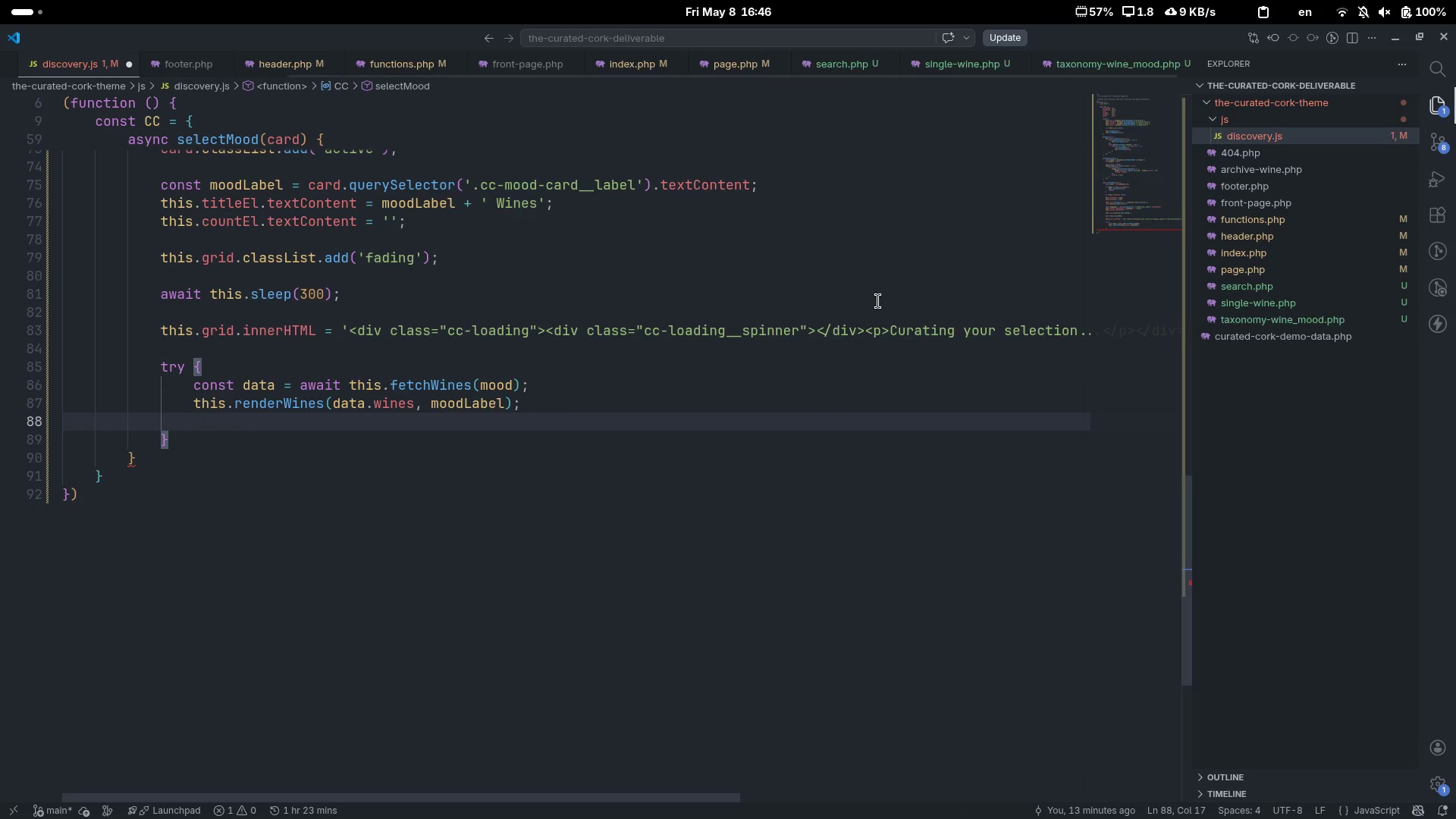 
type(this.count)
key(Tab)
type(.text)
key(Tab)
type( = data.count)
 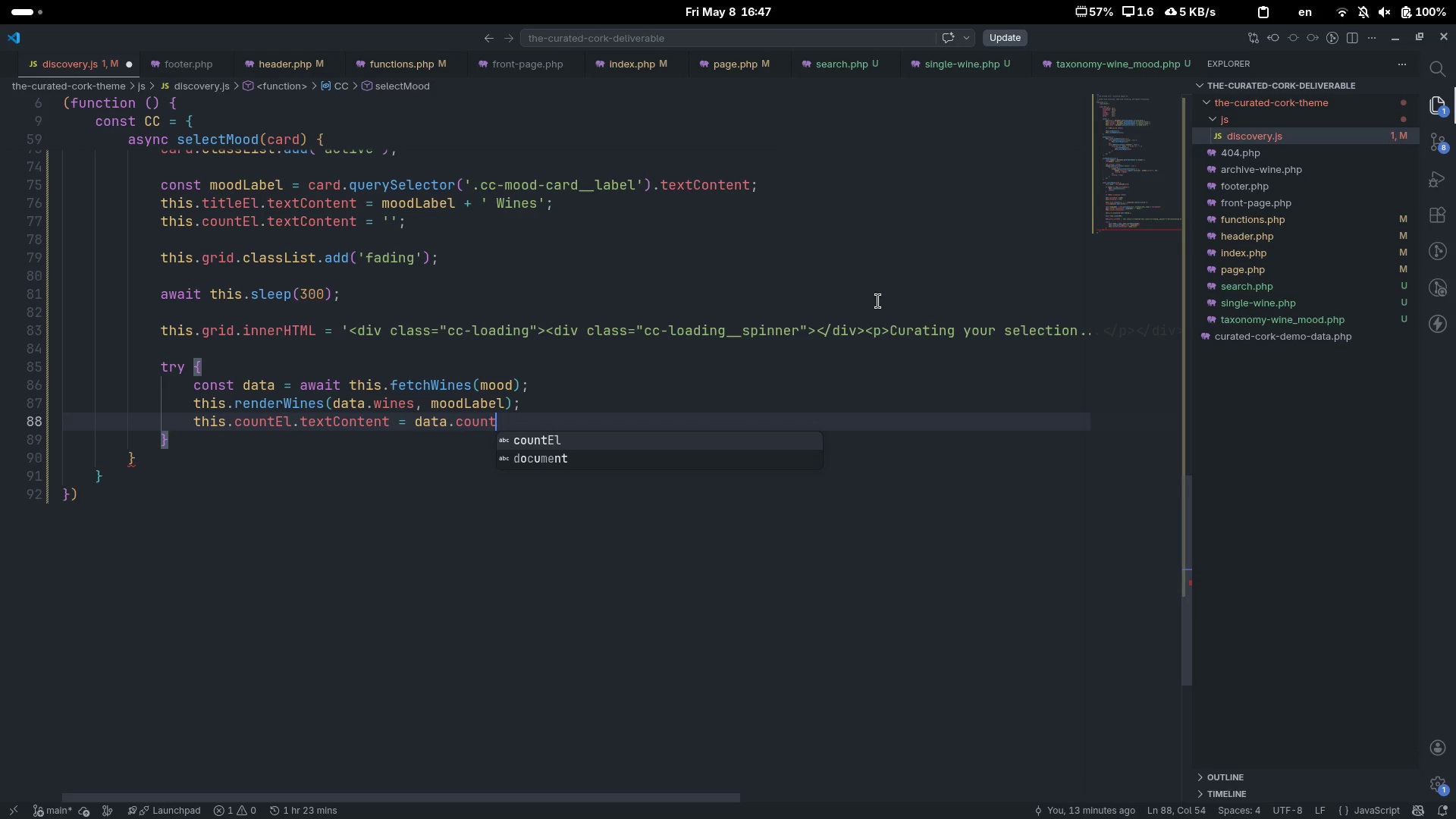 
wait(14.42)
 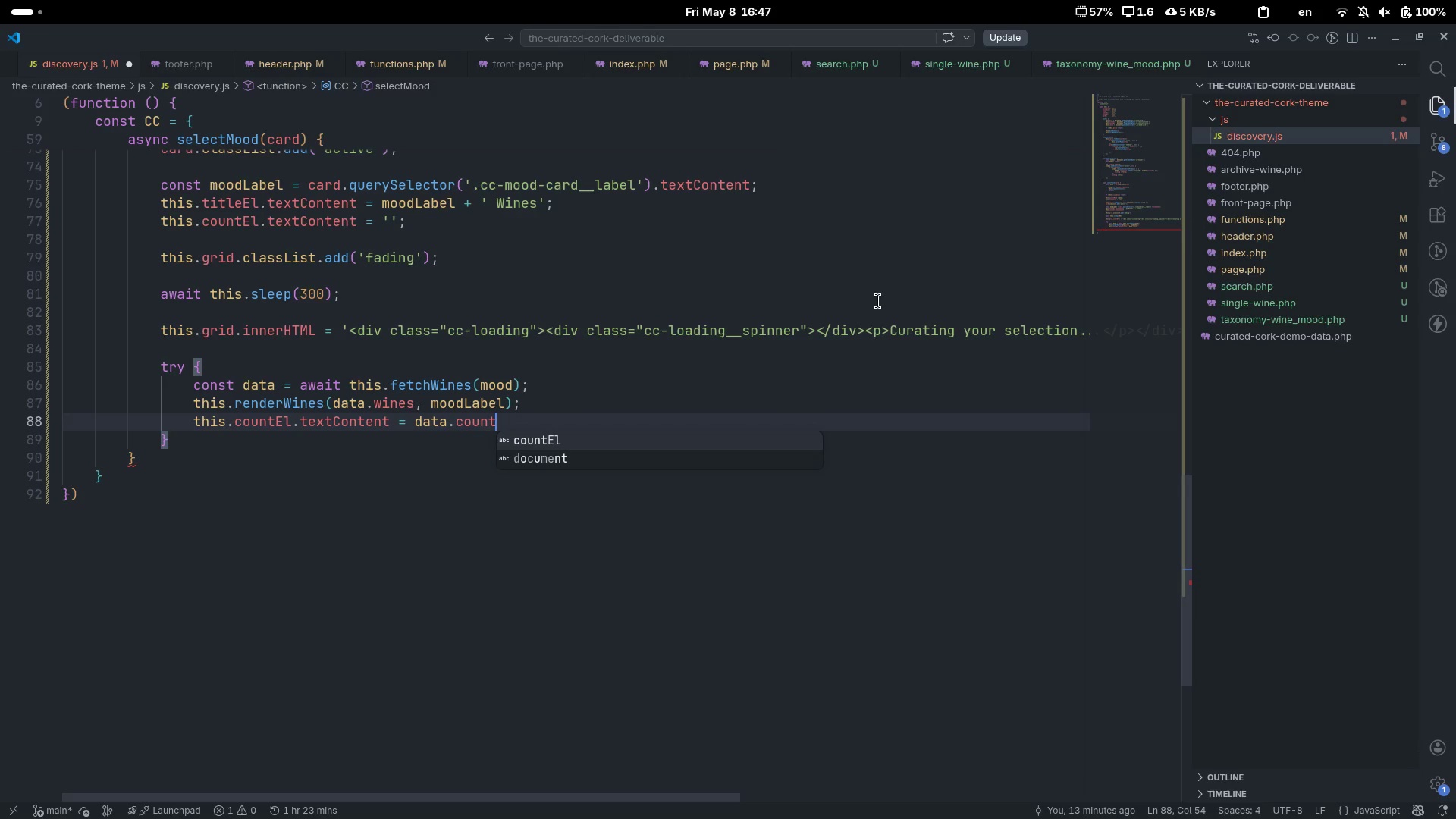 
type( + (data.count === 1 ? ' wine)
 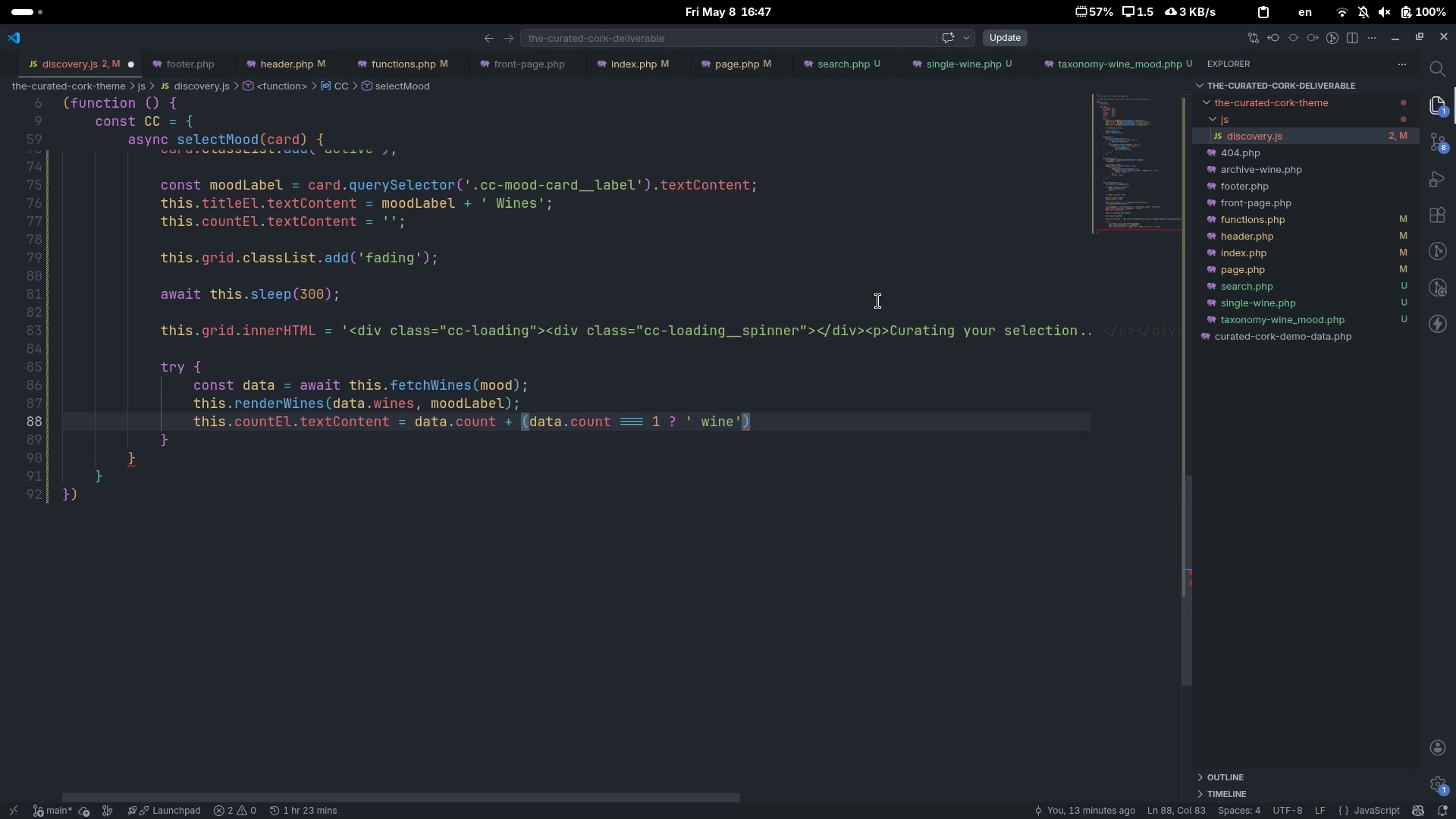 
key(ArrowRight)
 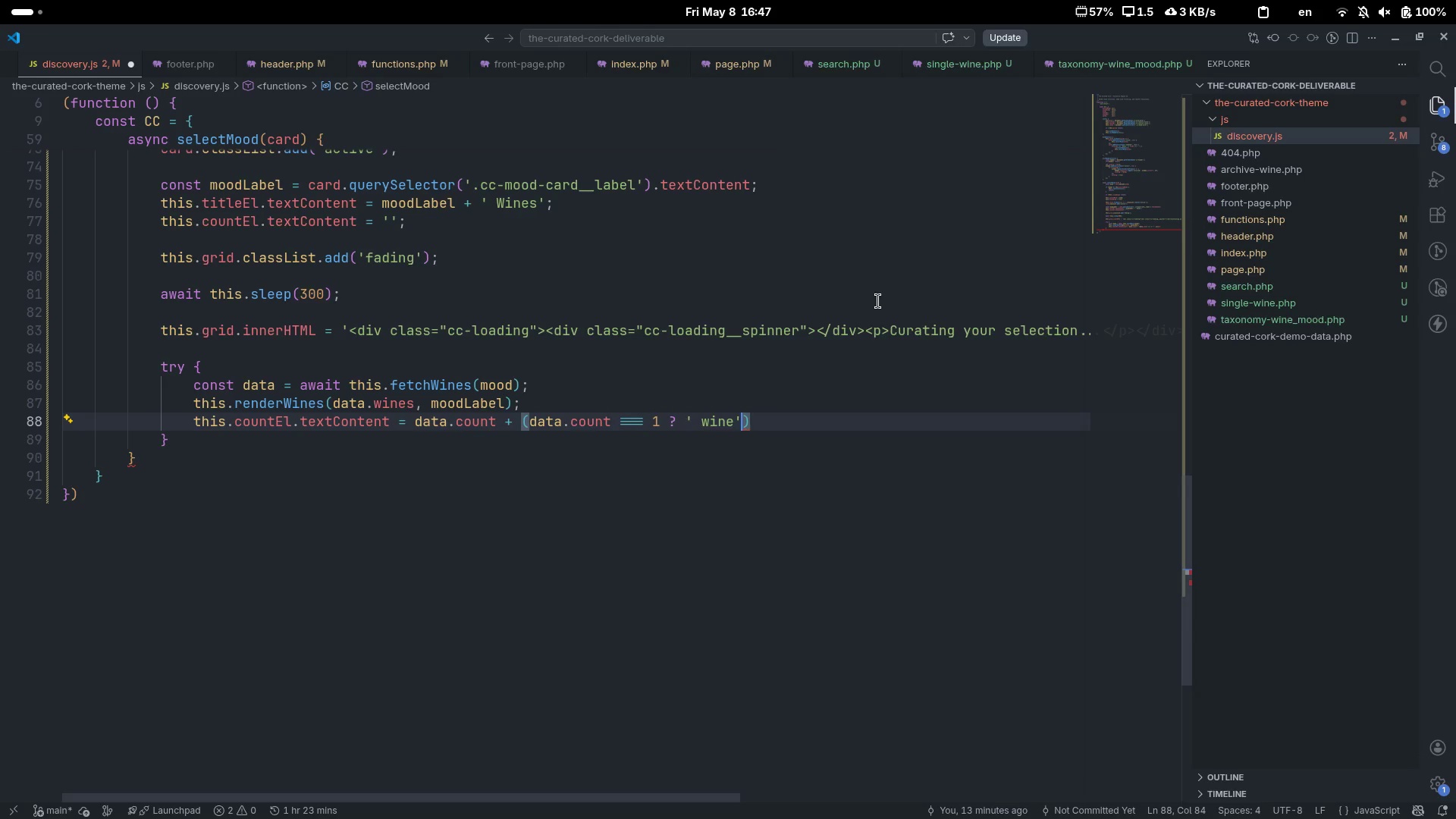 
type( : ' wines)
 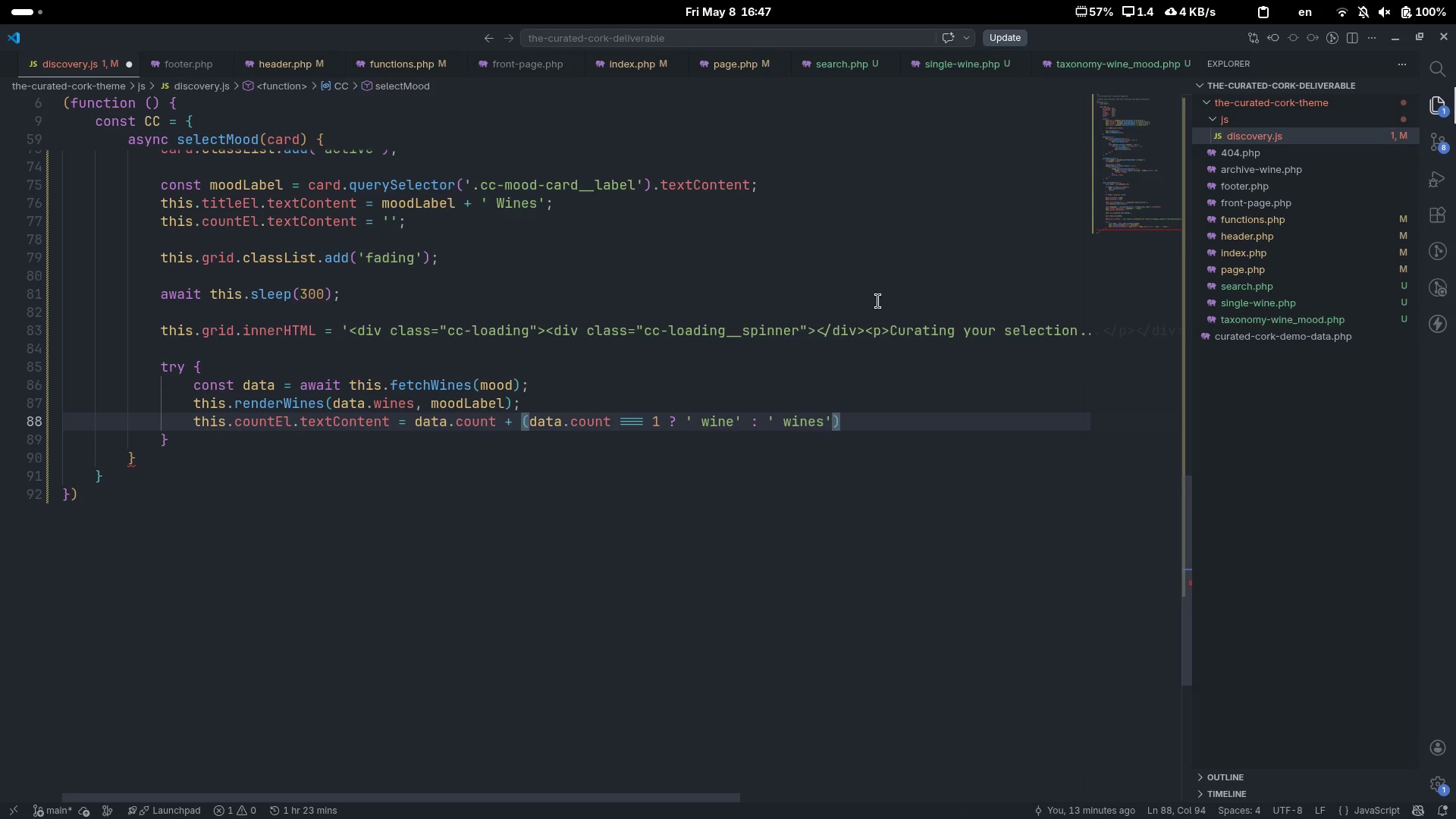 
key(ArrowRight)
 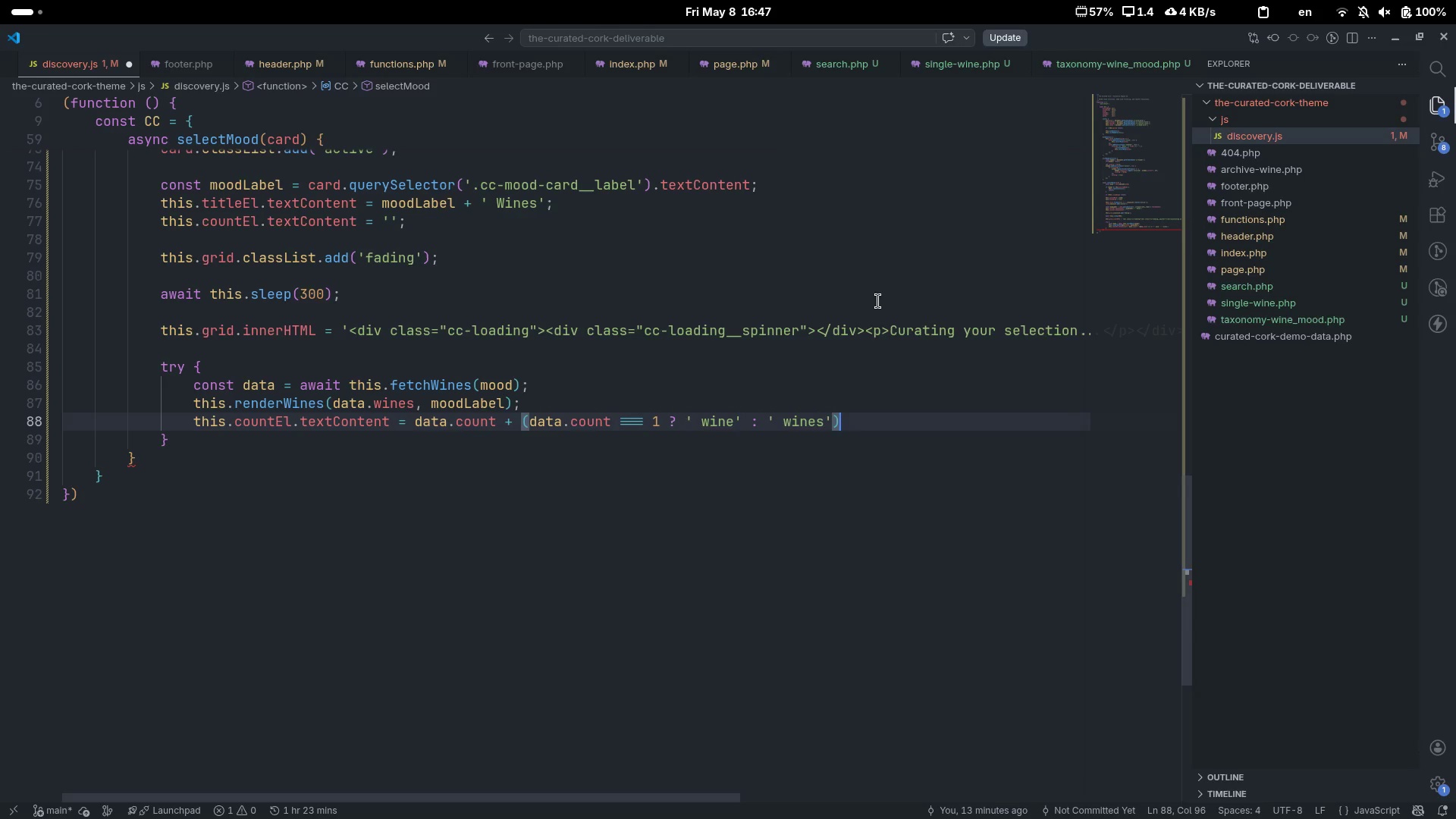 
key(ArrowRight)
 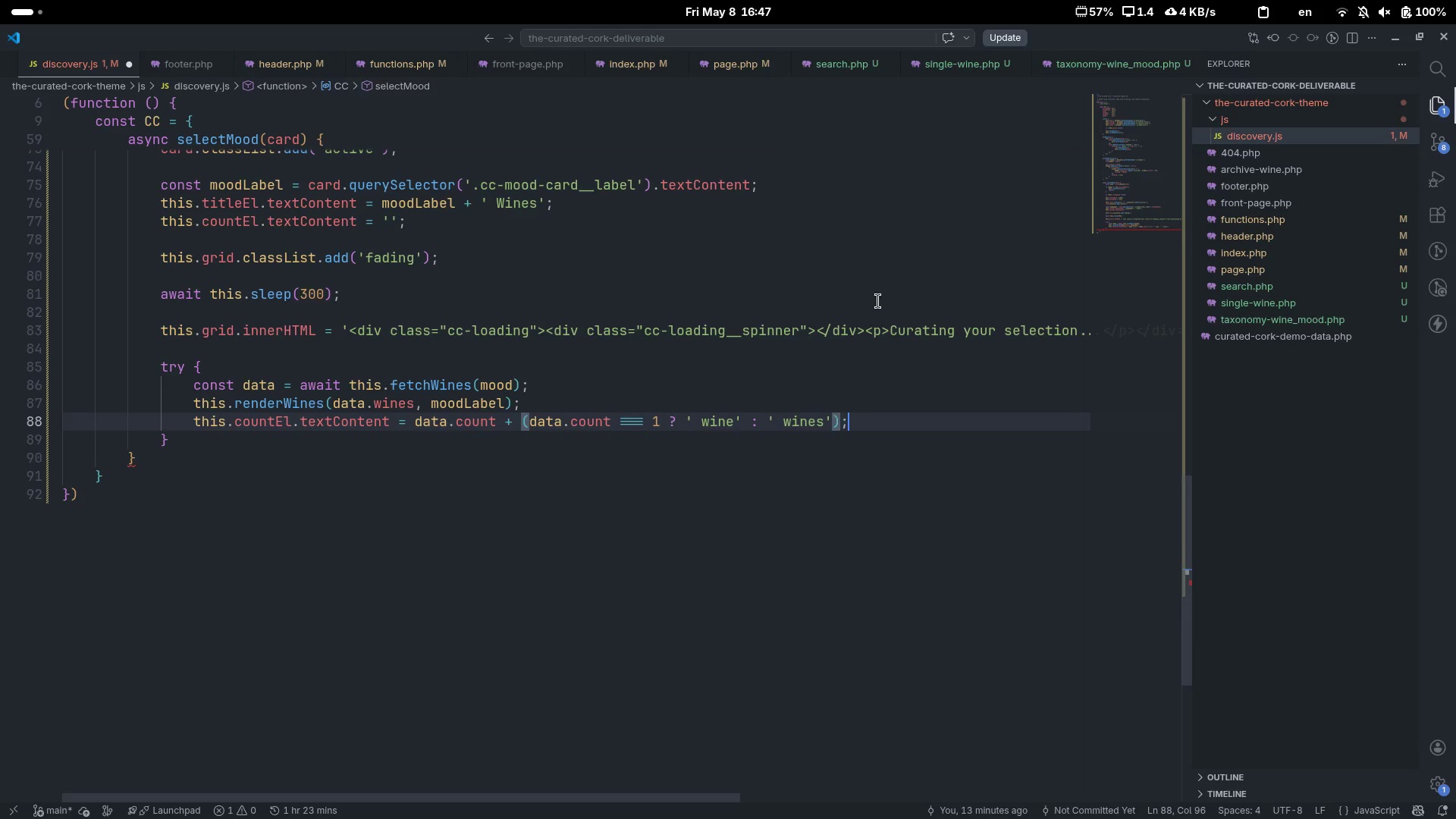 
key(Semicolon)
 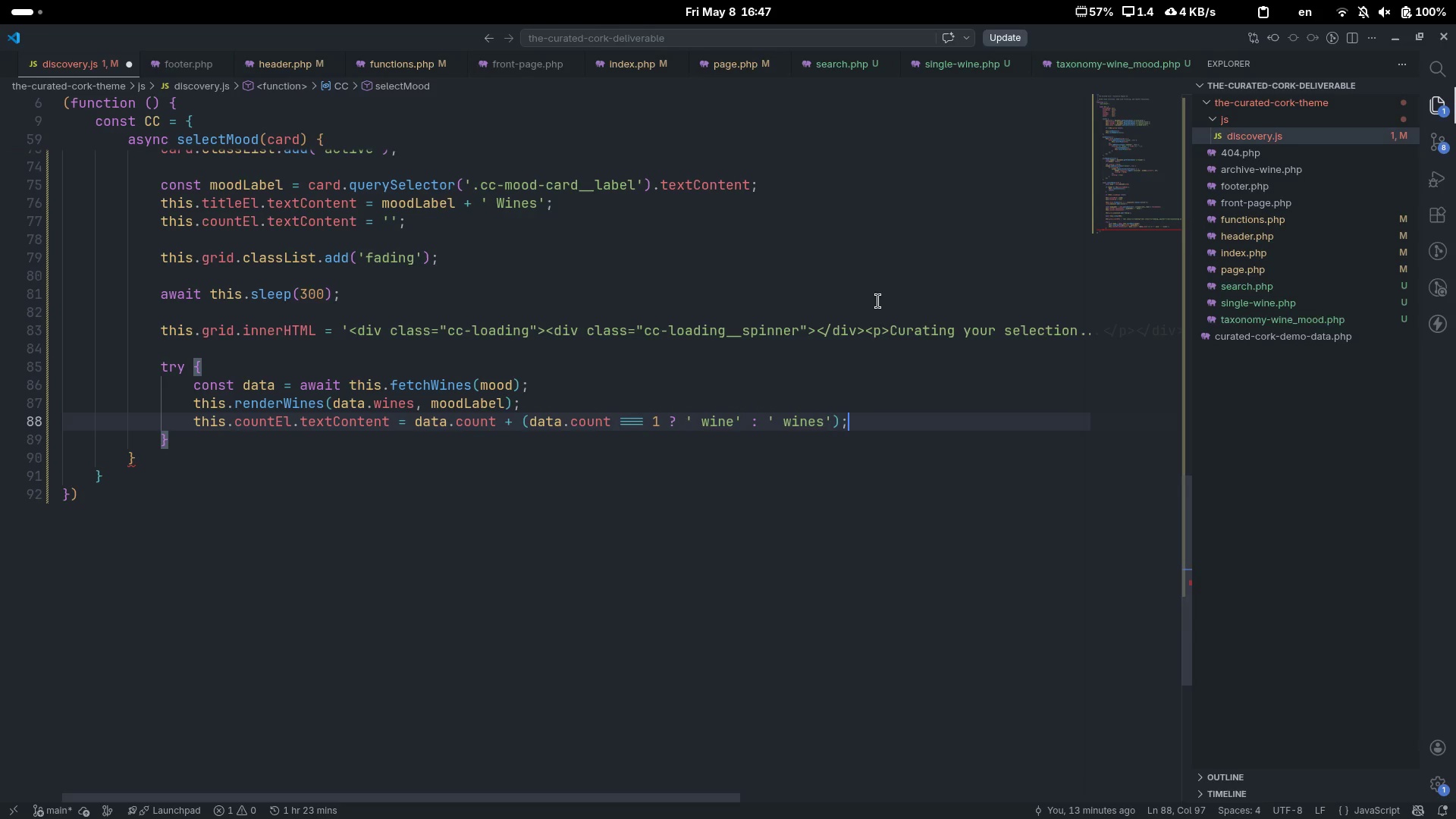 
key(ArrowDown)
 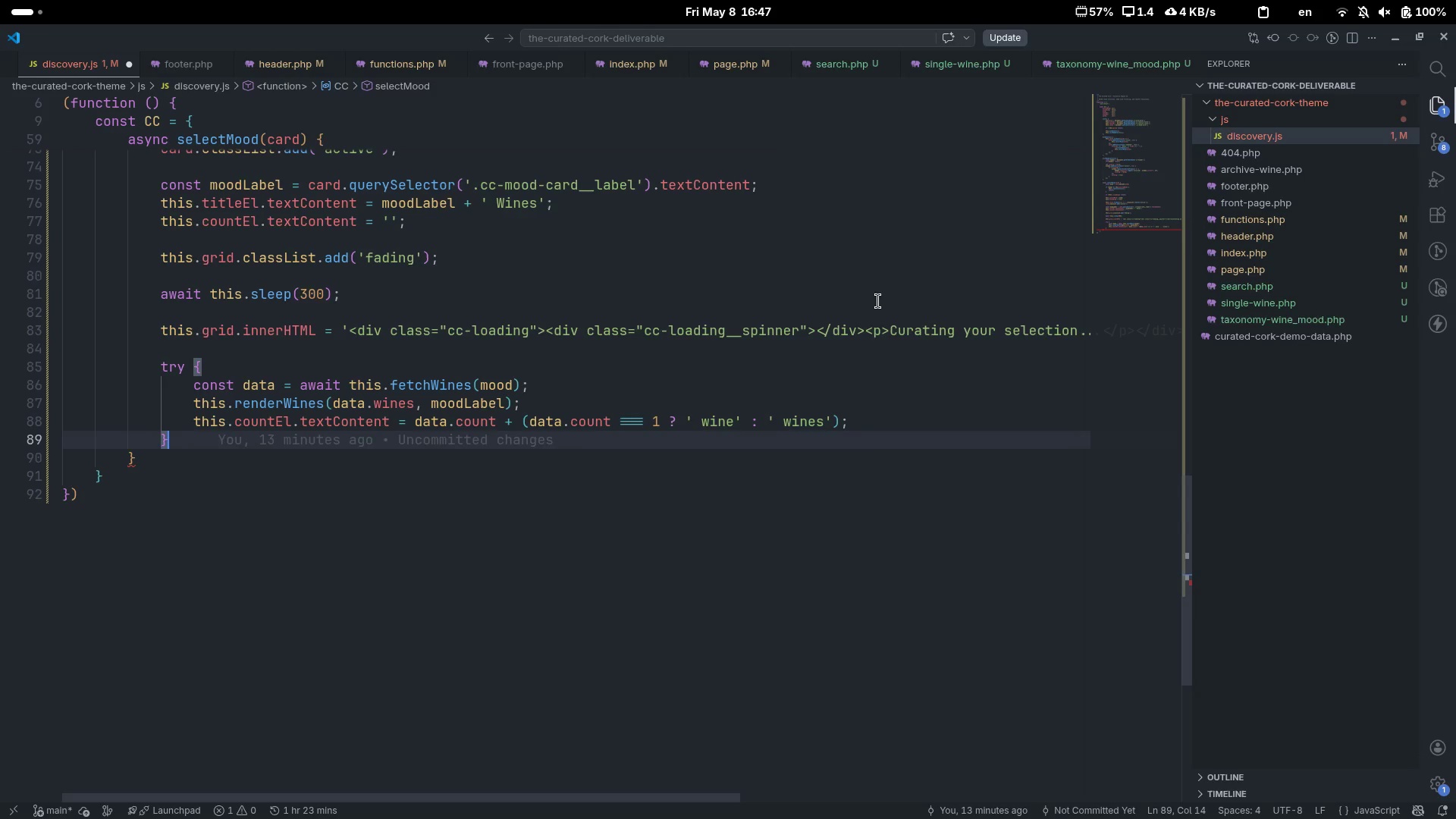 
type( carc)
key(Backspace)
key(Backspace)
type(tch (err)
 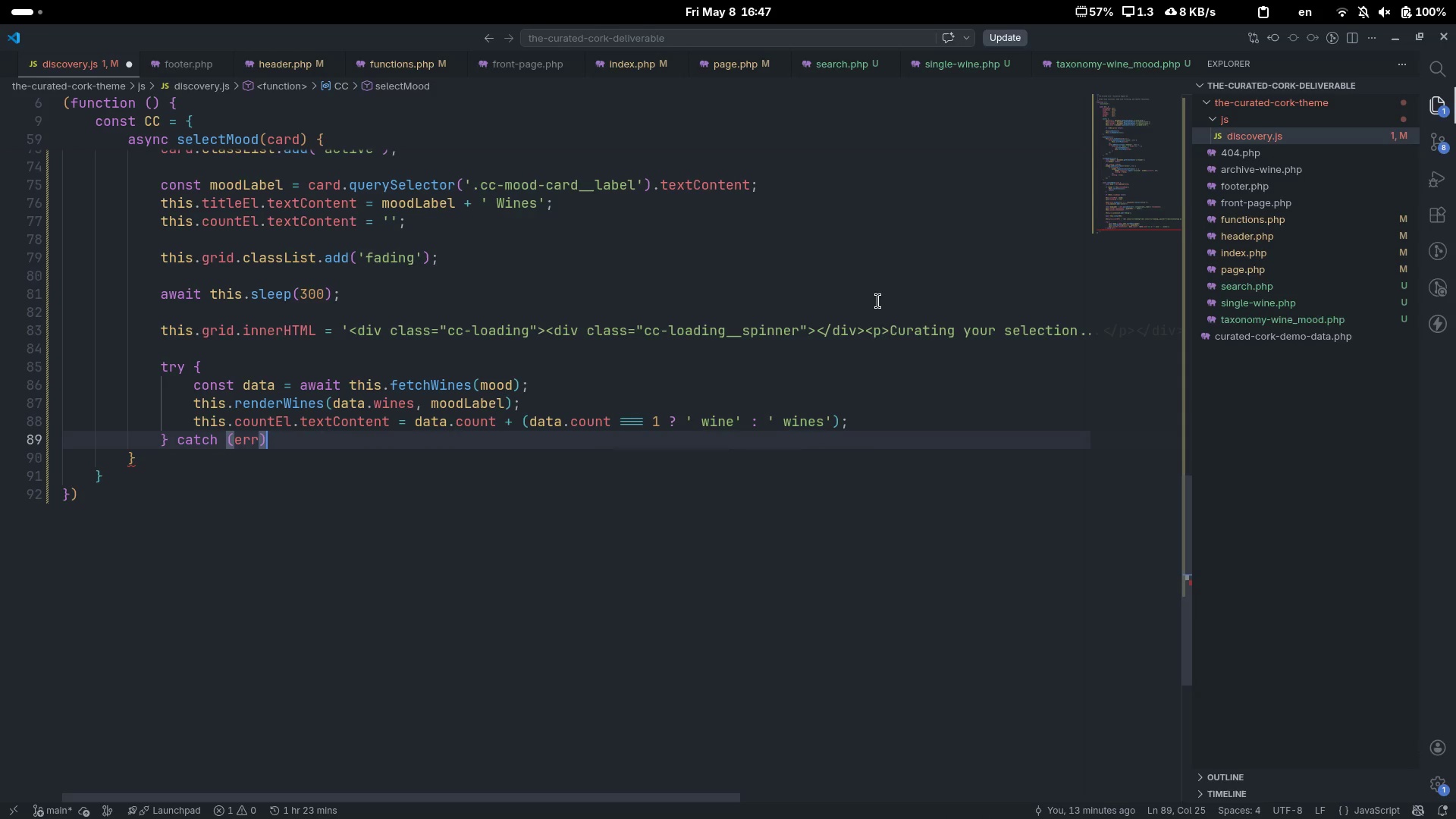 
key(ArrowRight)
 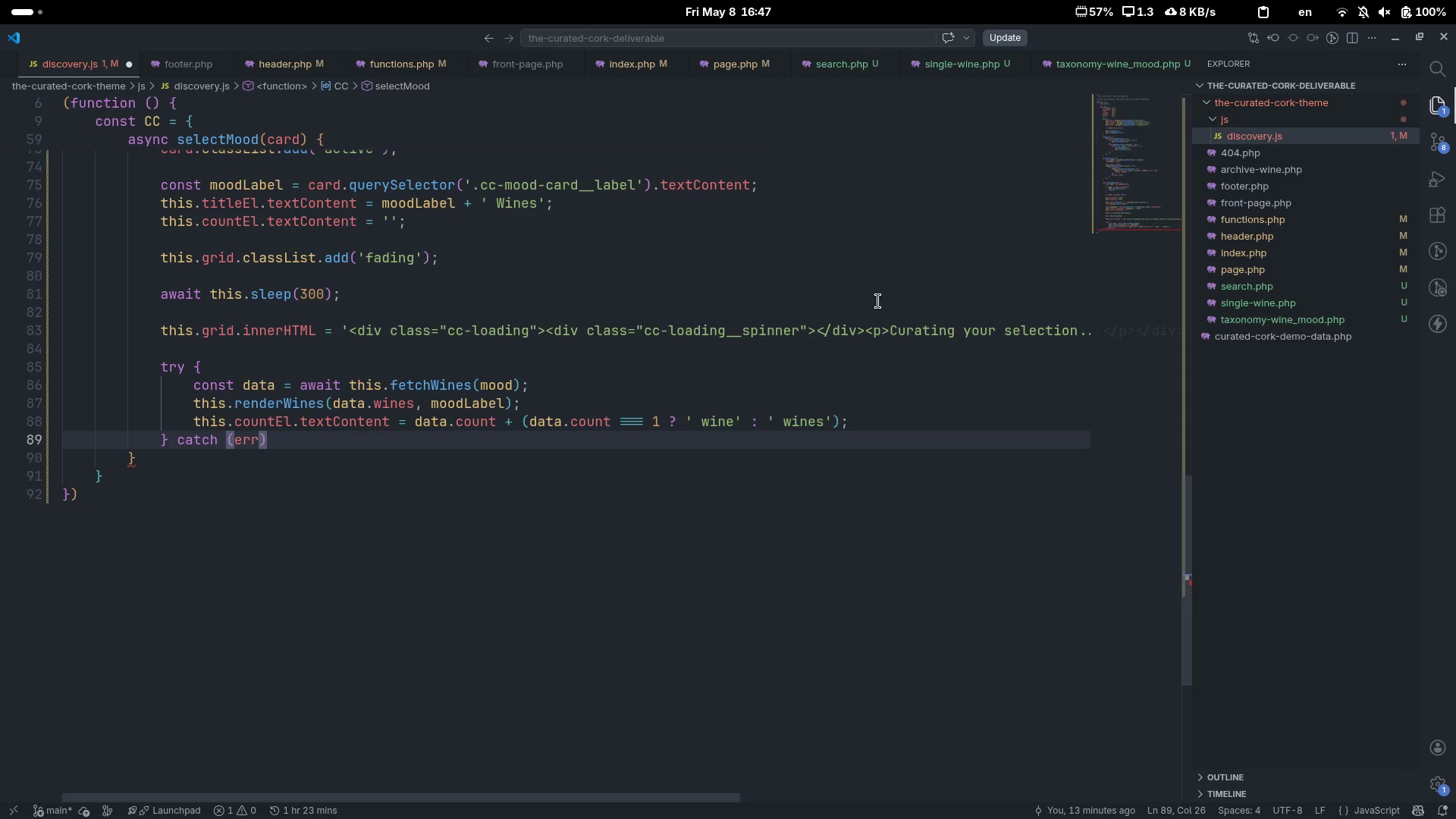 
key(Space)
 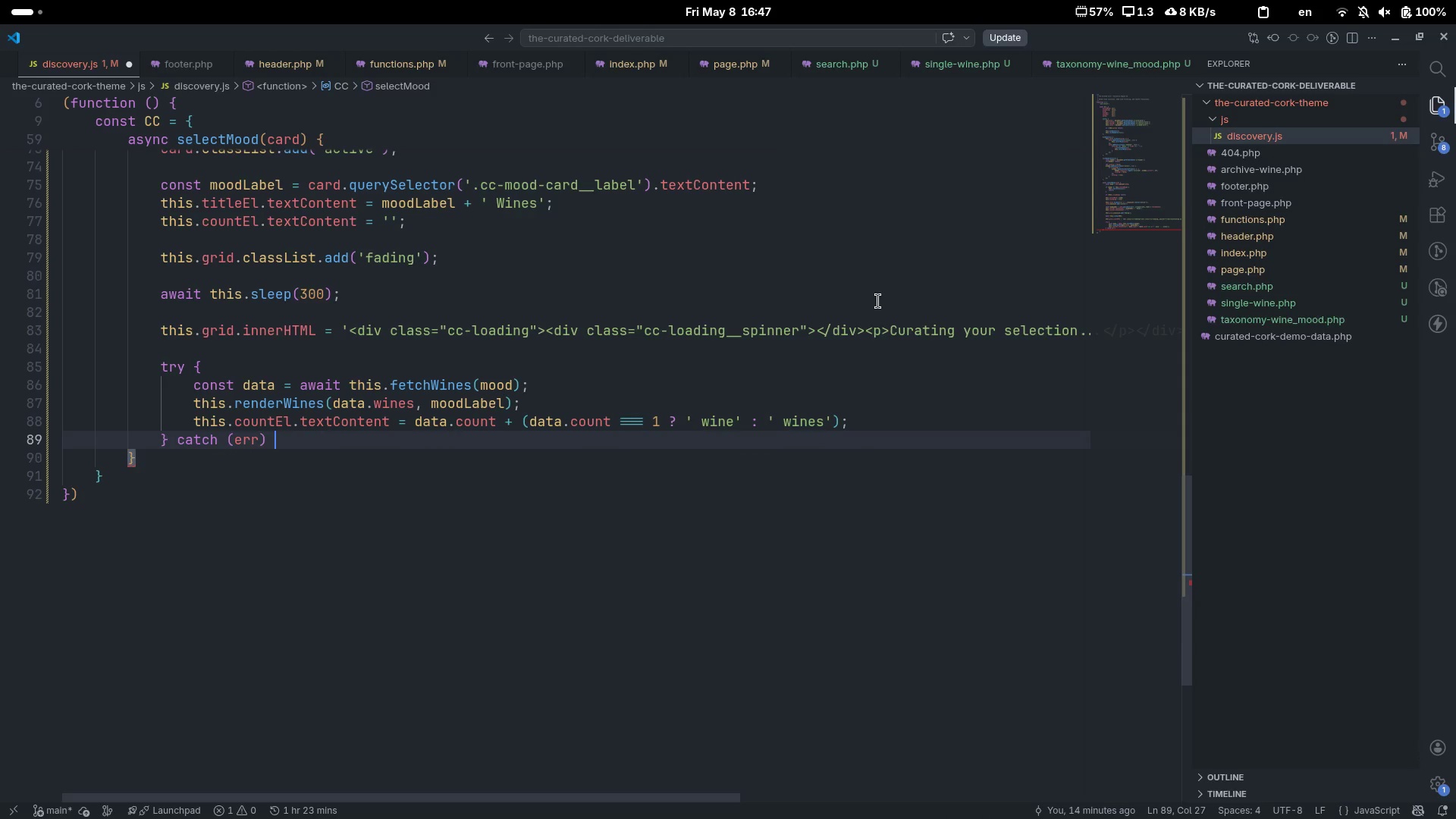 
key(Shift+ShiftLeft)
 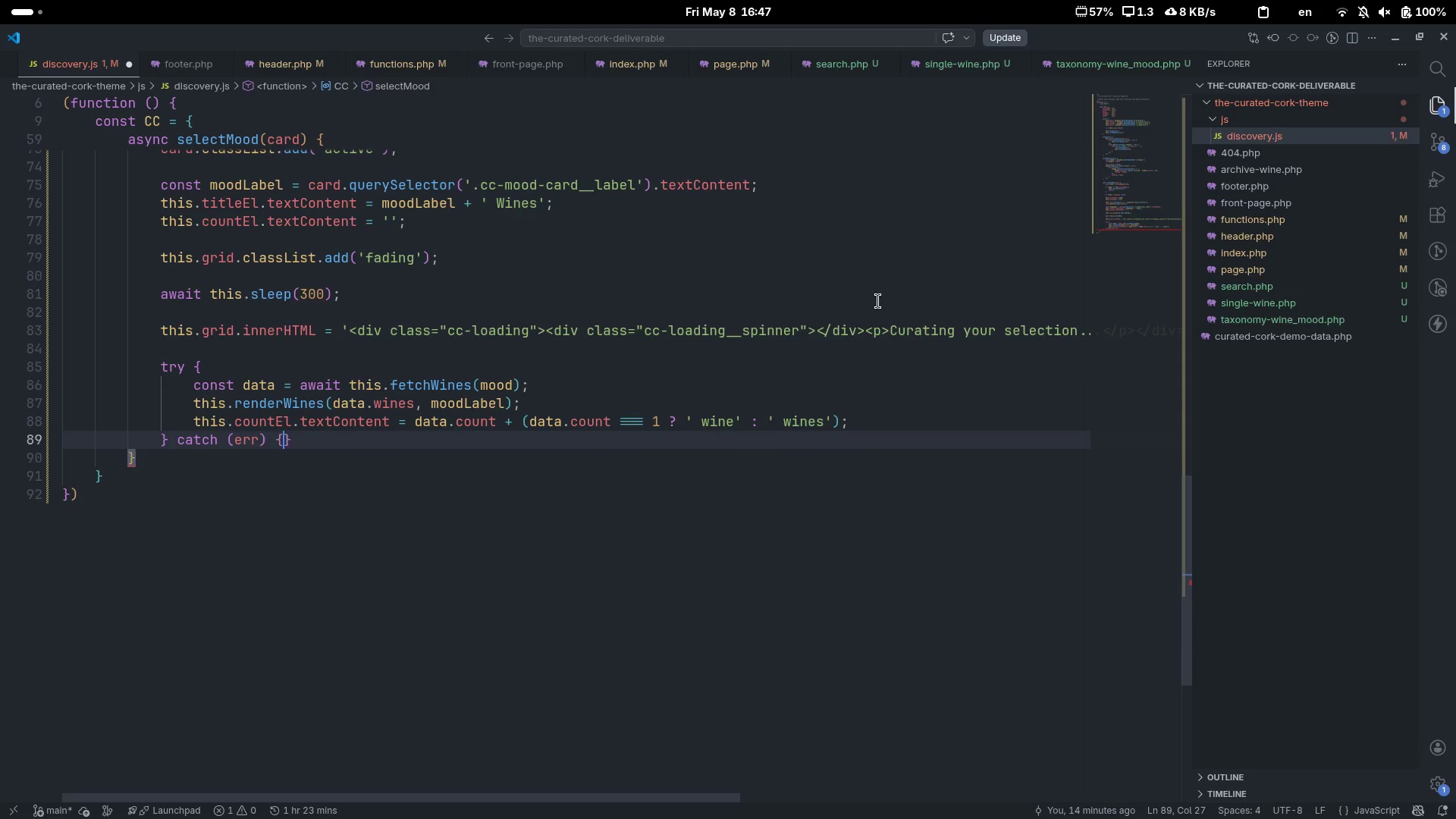 
key(Shift+BracketLeft)
 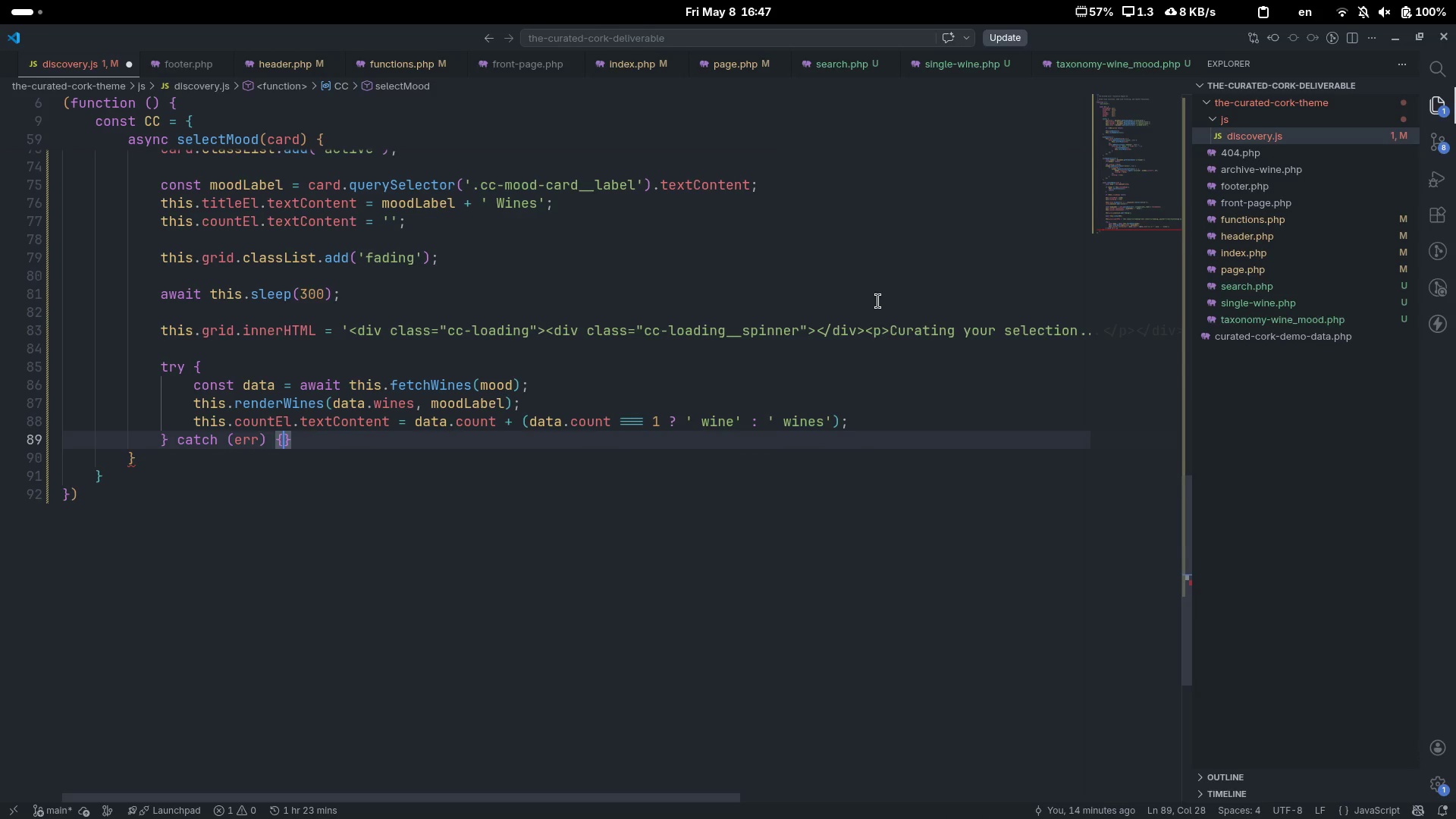 
key(Enter)
 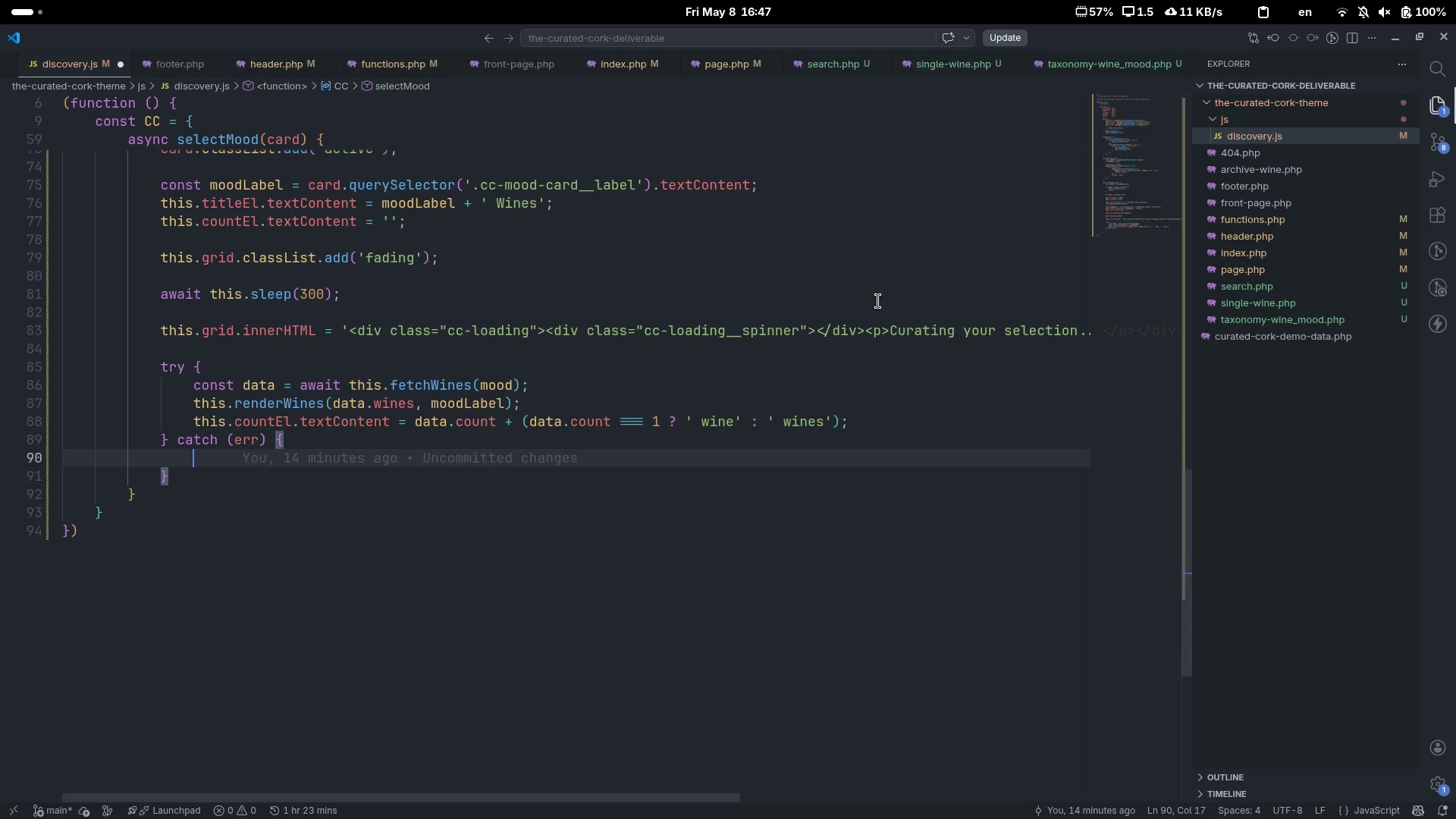 
type(ths)
key(Backspace)
type(is.grid.inner)
key(Tab)
type( = '<>)
 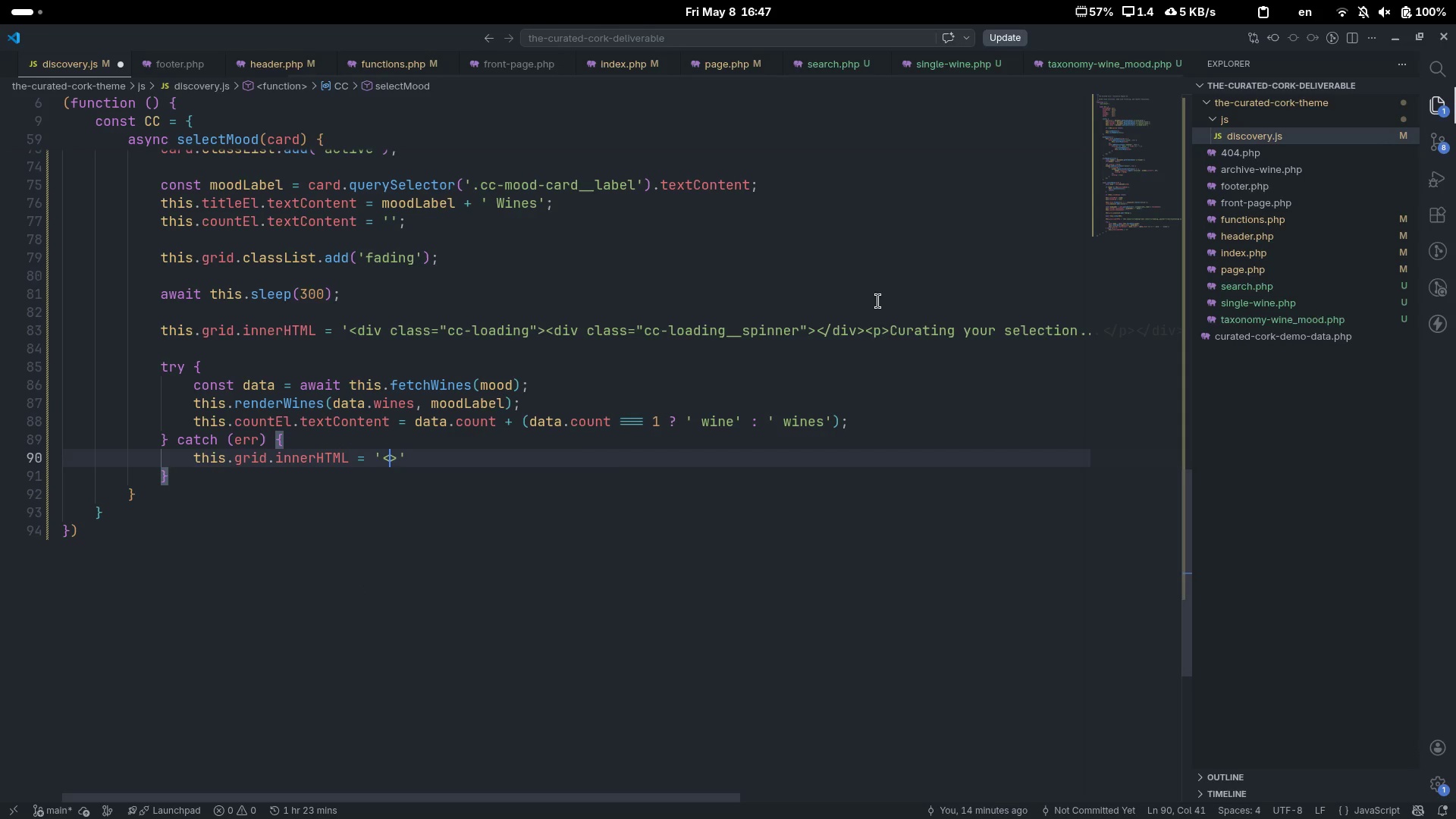 
 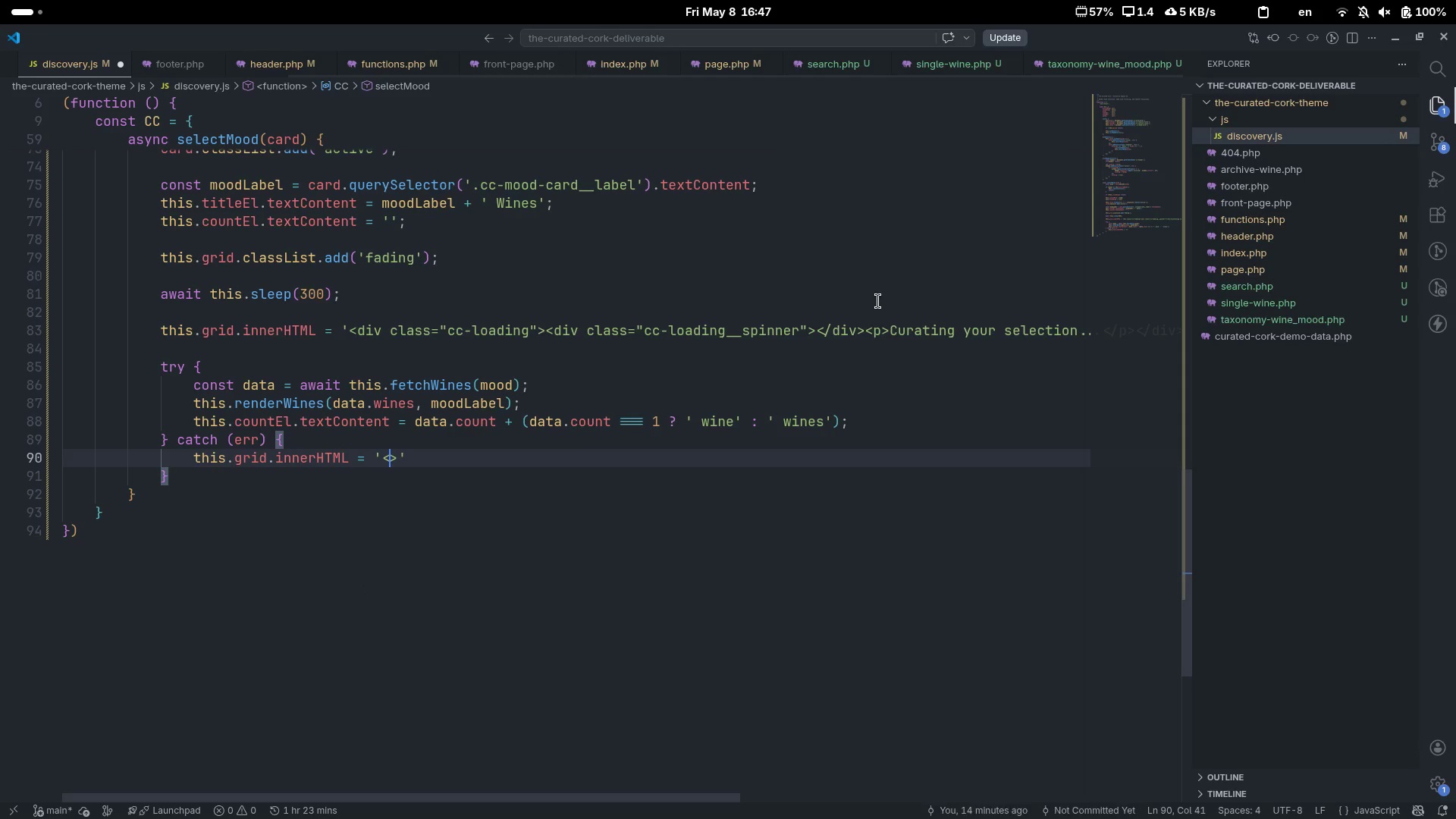 
key(ArrowLeft)
 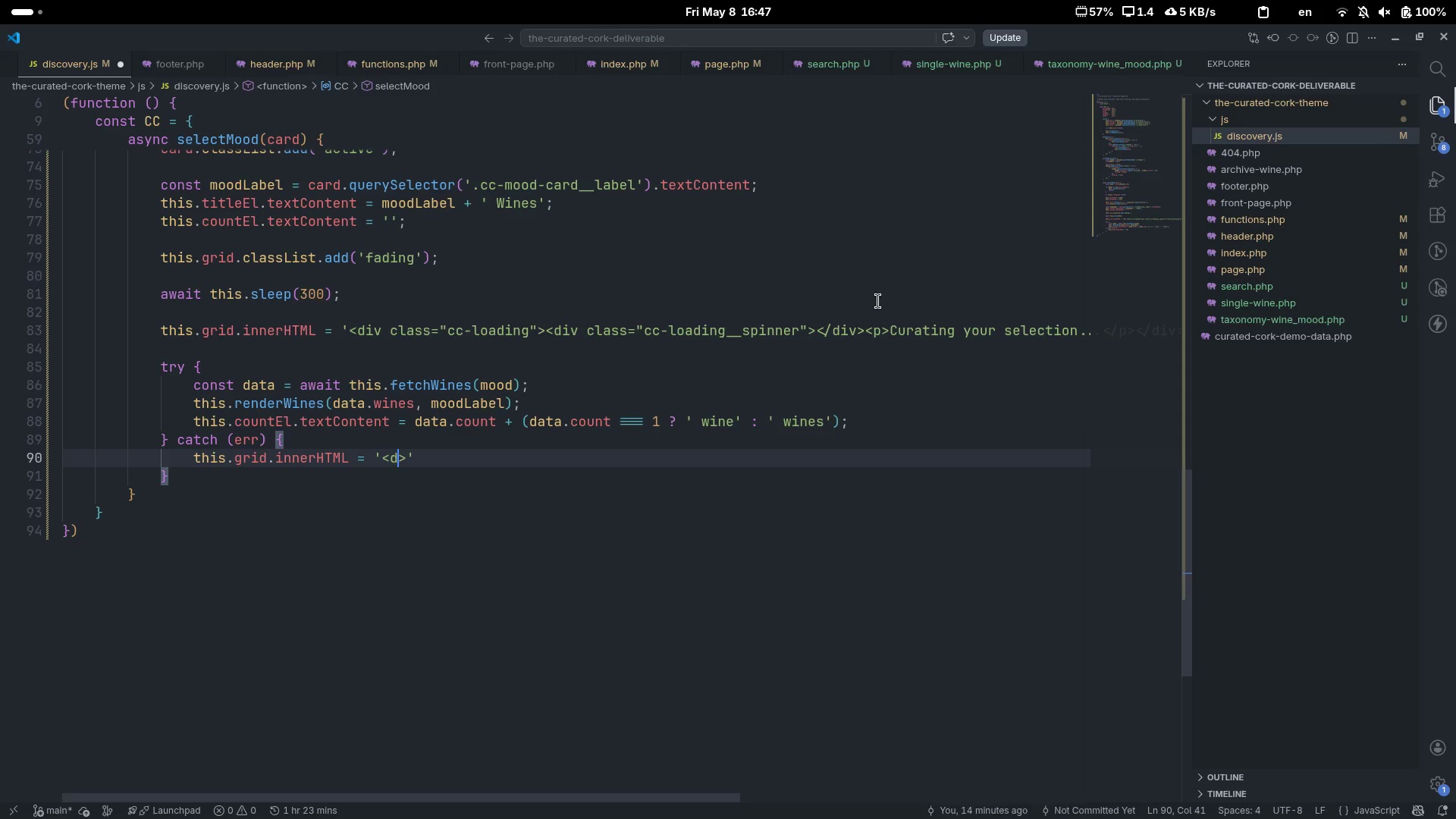 
type(div class="")
 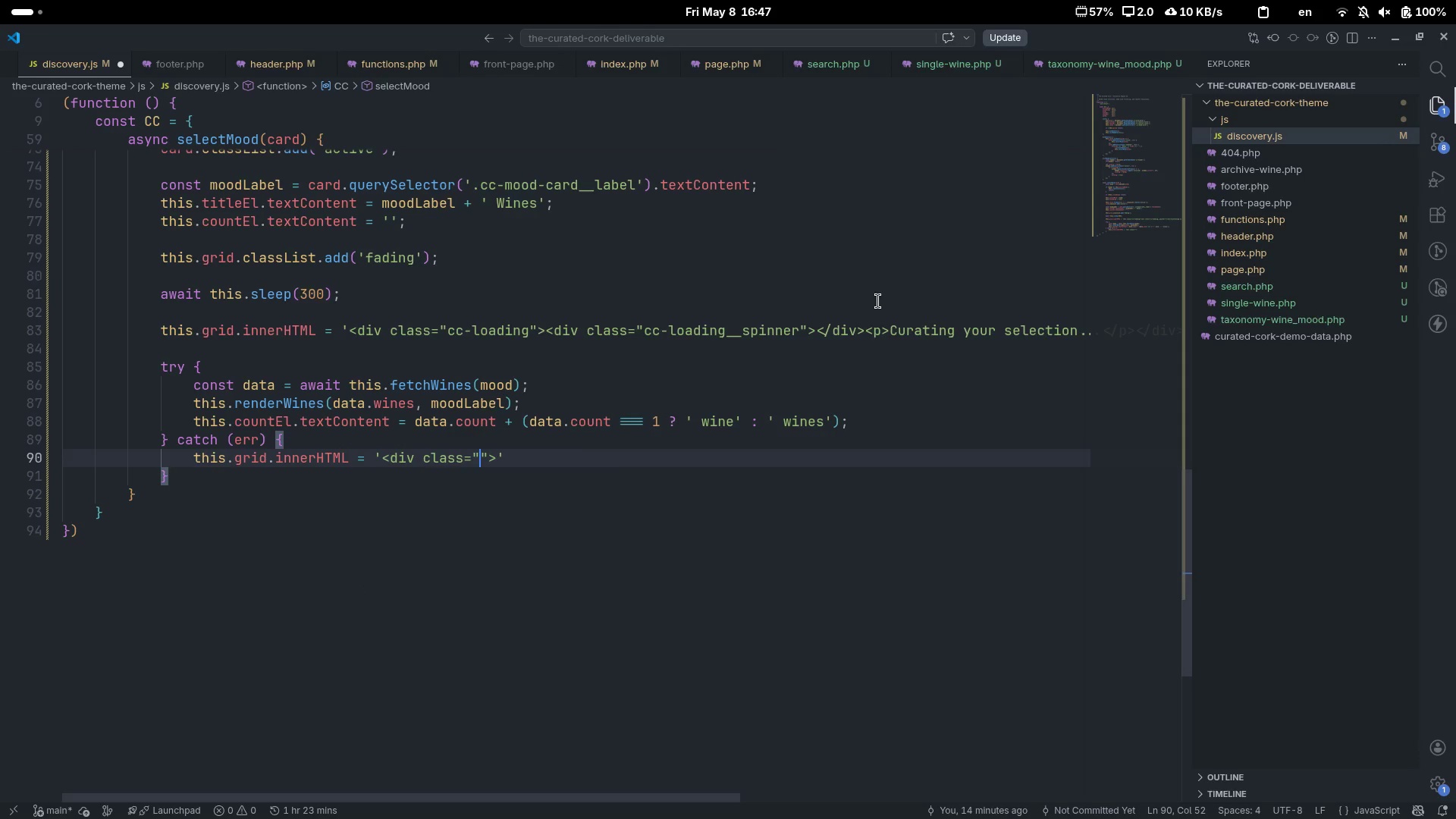 
 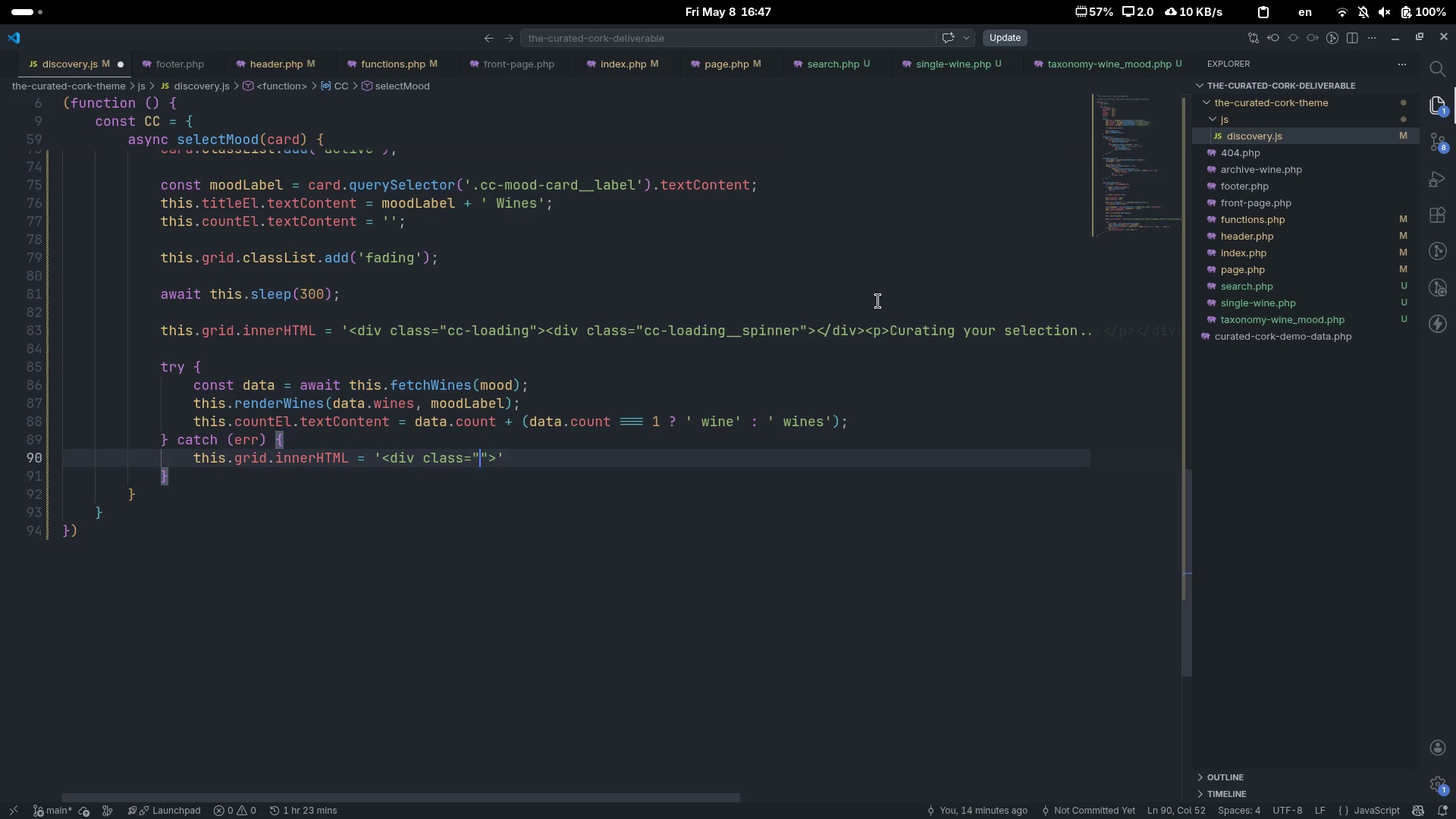 
key(ArrowLeft)
 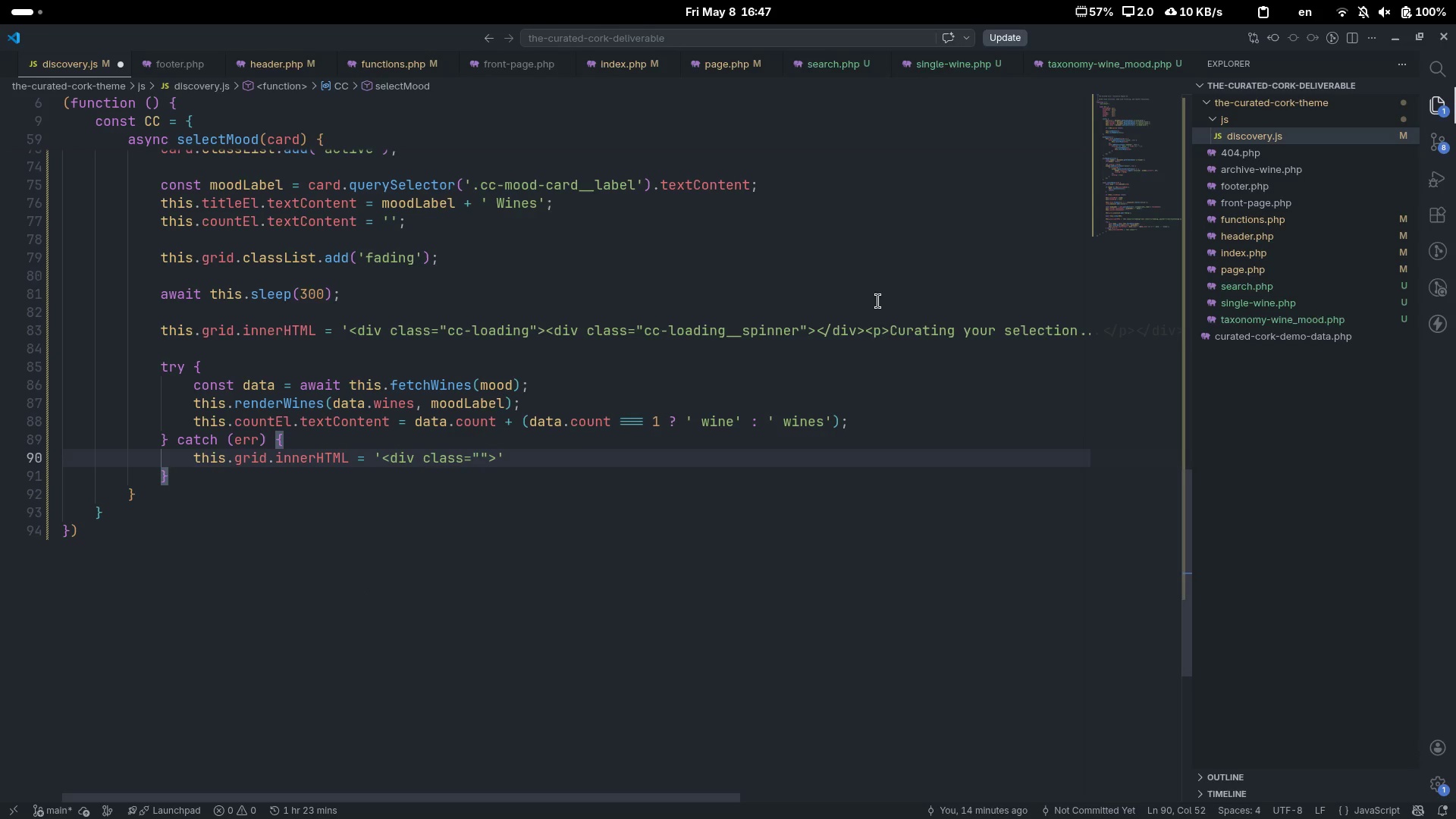 
type(cc-empty0sta)
key(Backspace)
key(Backspace)
key(Backspace)
key(Backspace)
type(-state)
 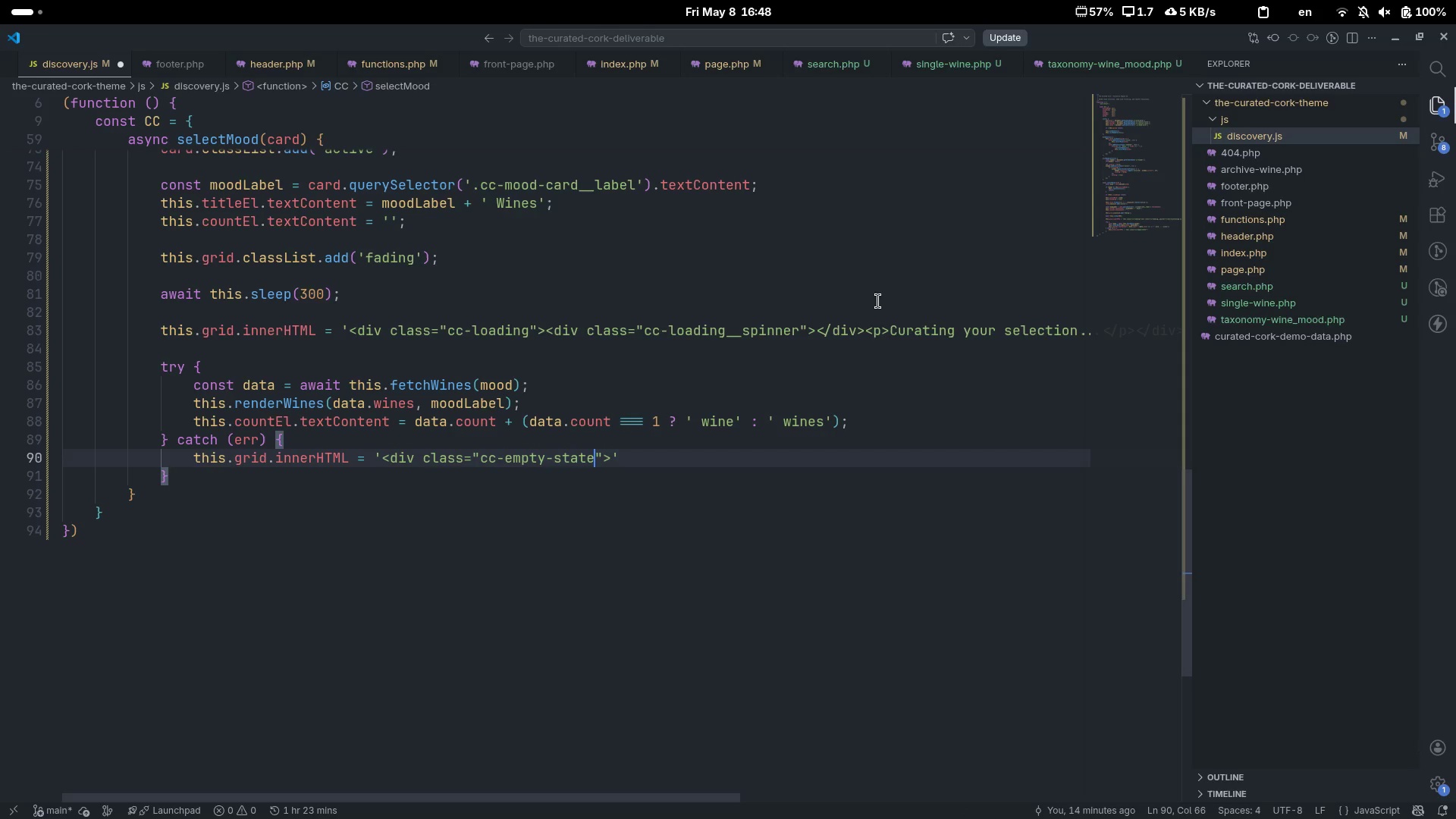 
key(ArrowRight)
 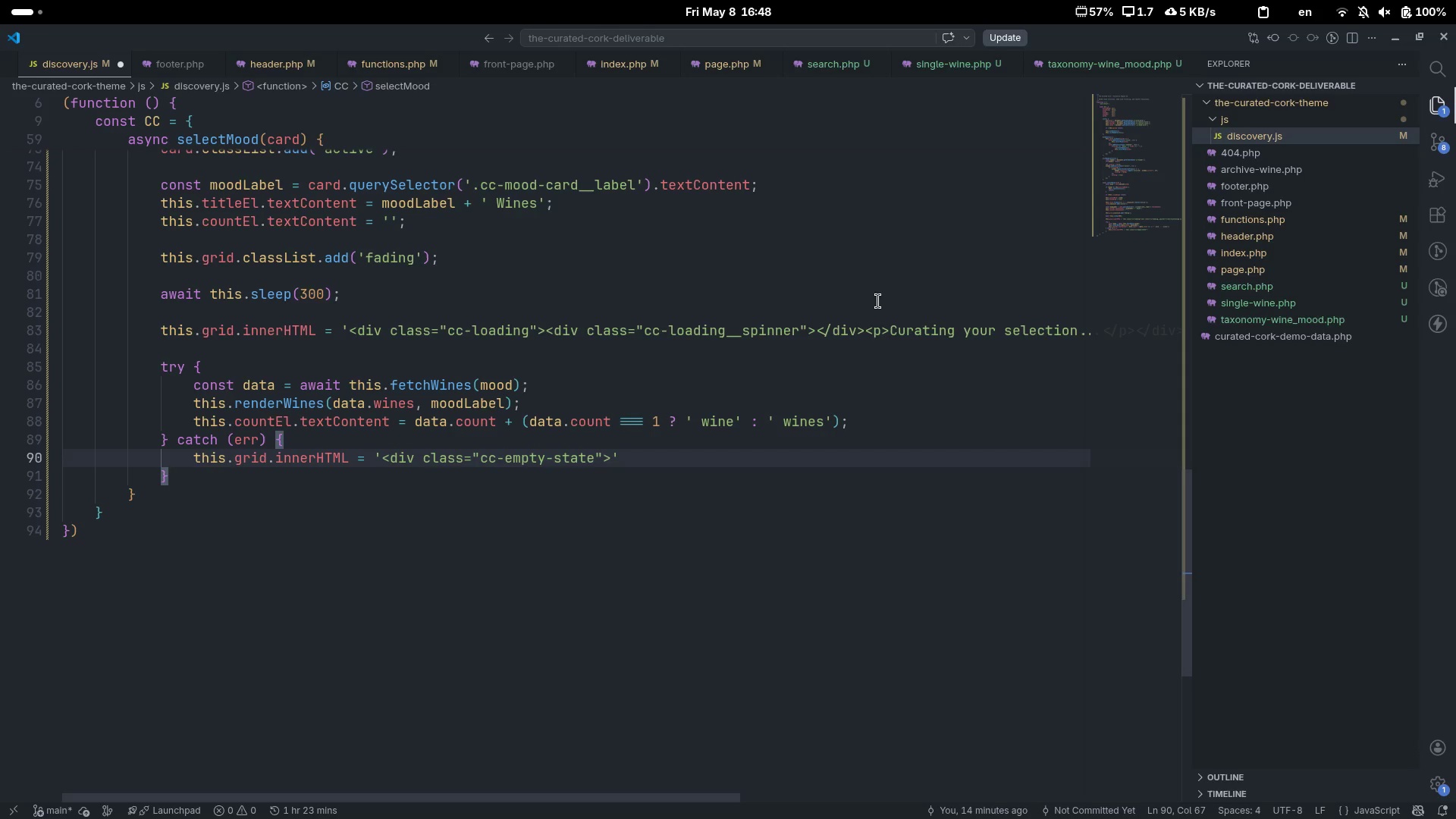 
key(ArrowRight)
 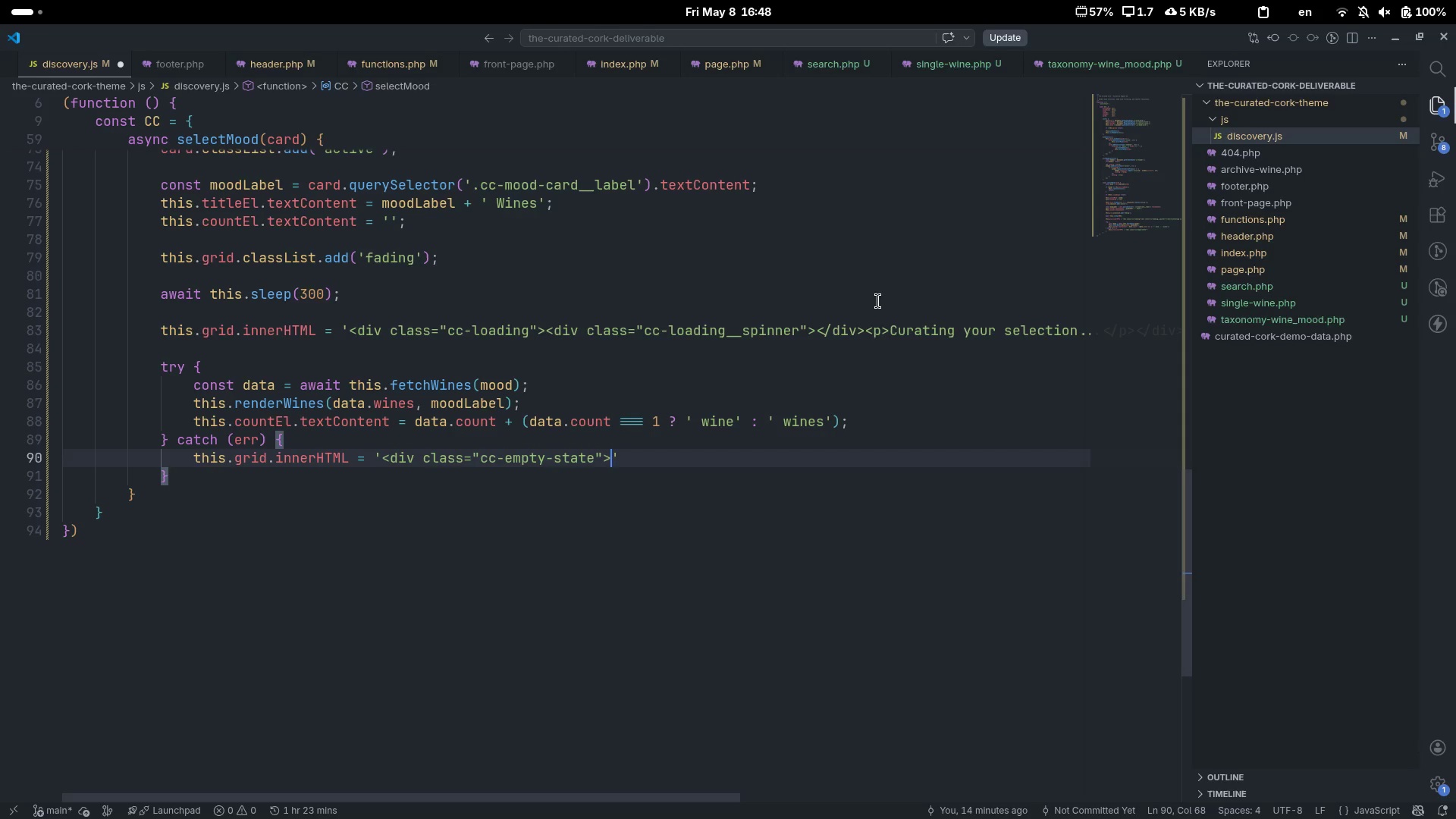 
key(Shift+Comma)
 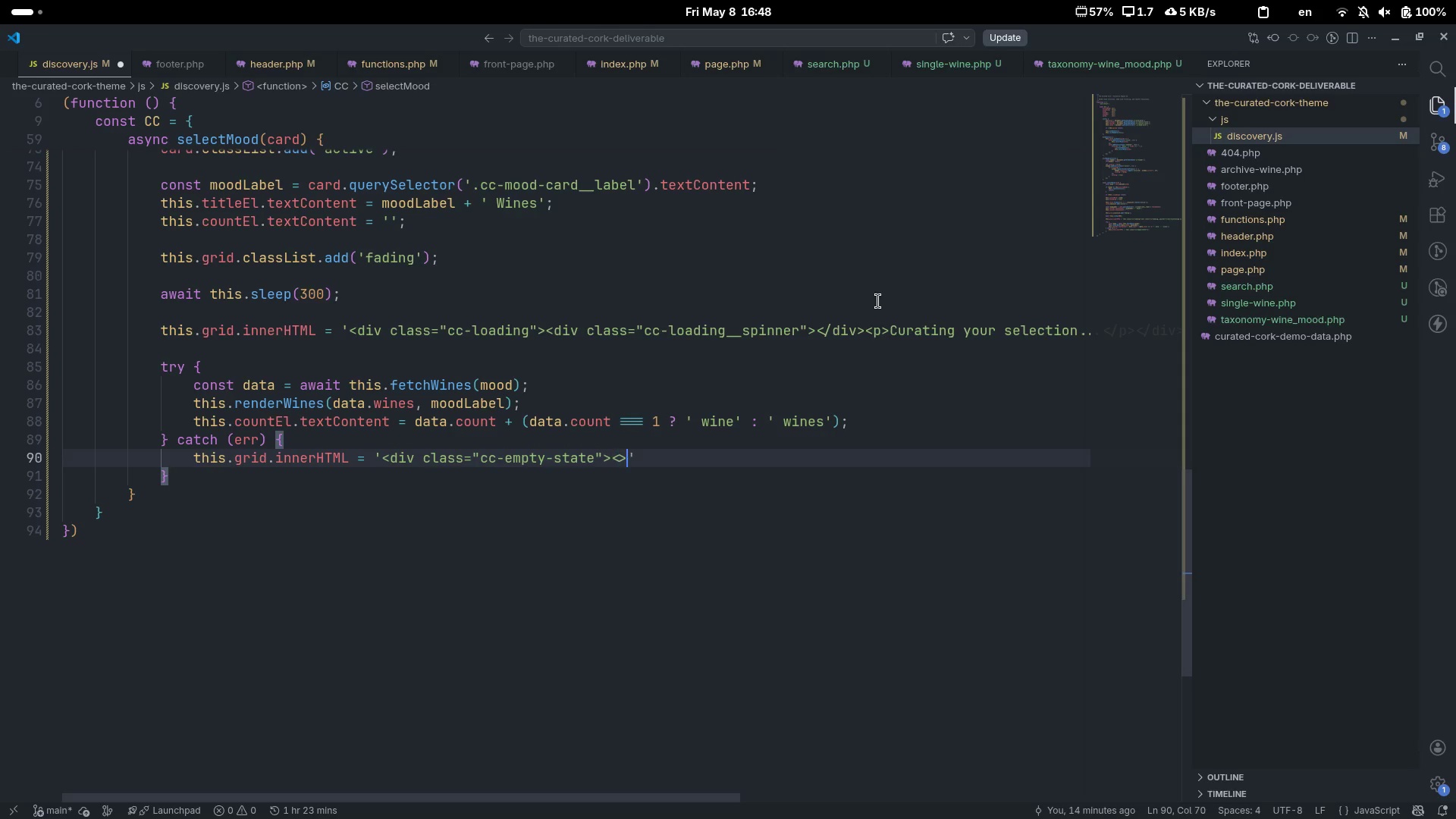 
key(Shift+Period)
 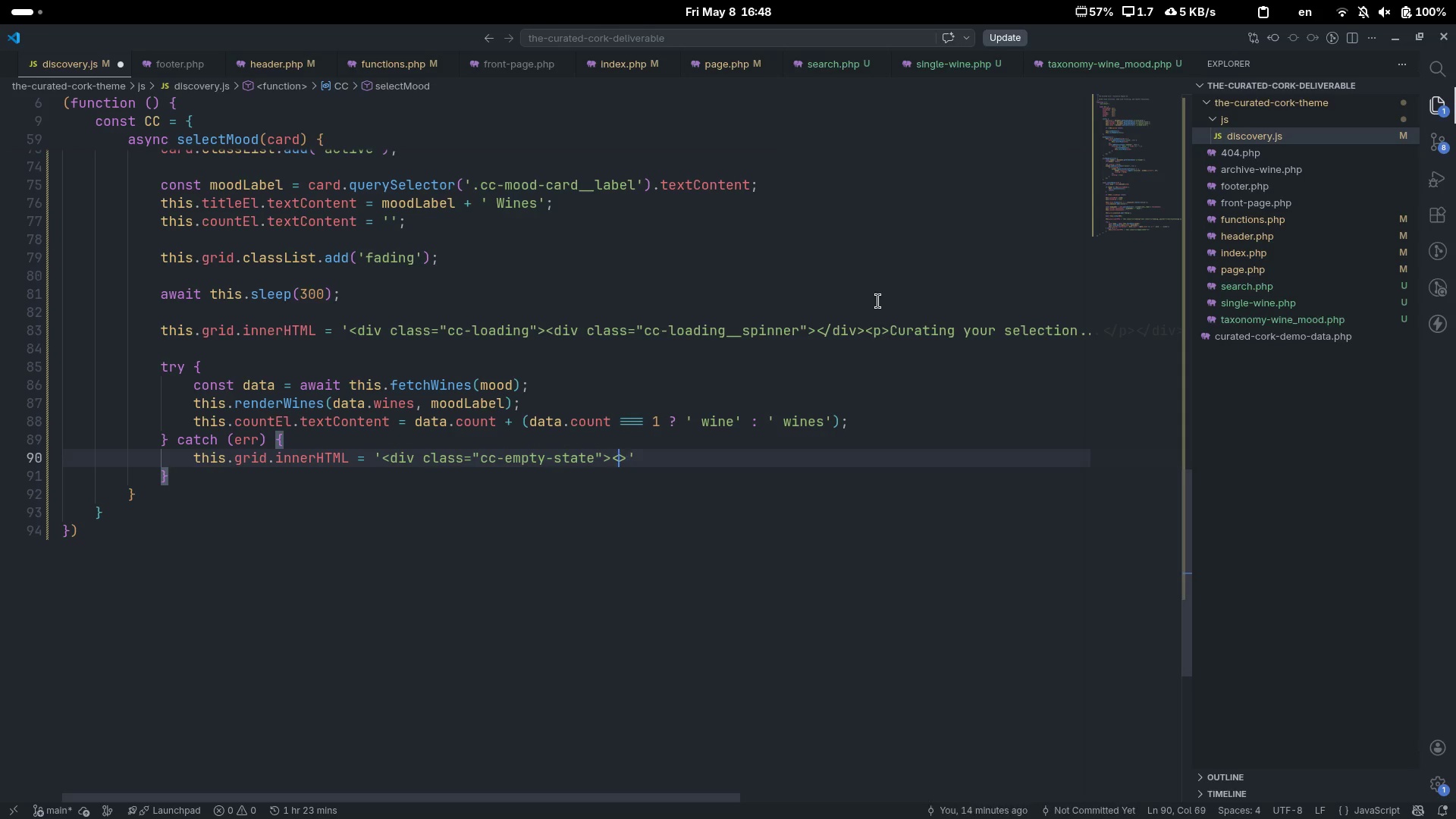 
key(ArrowLeft)
 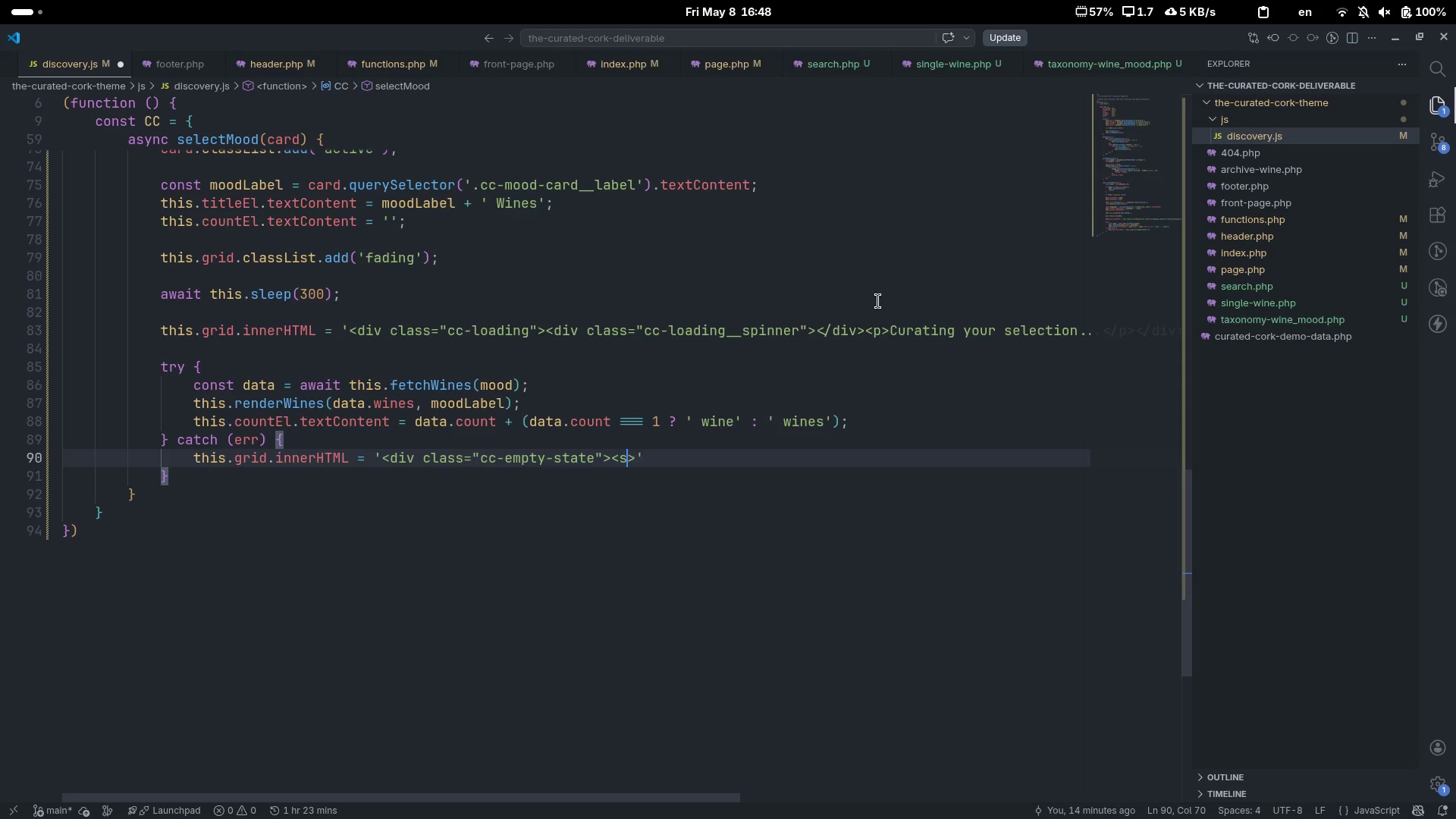 
type(span class="")
 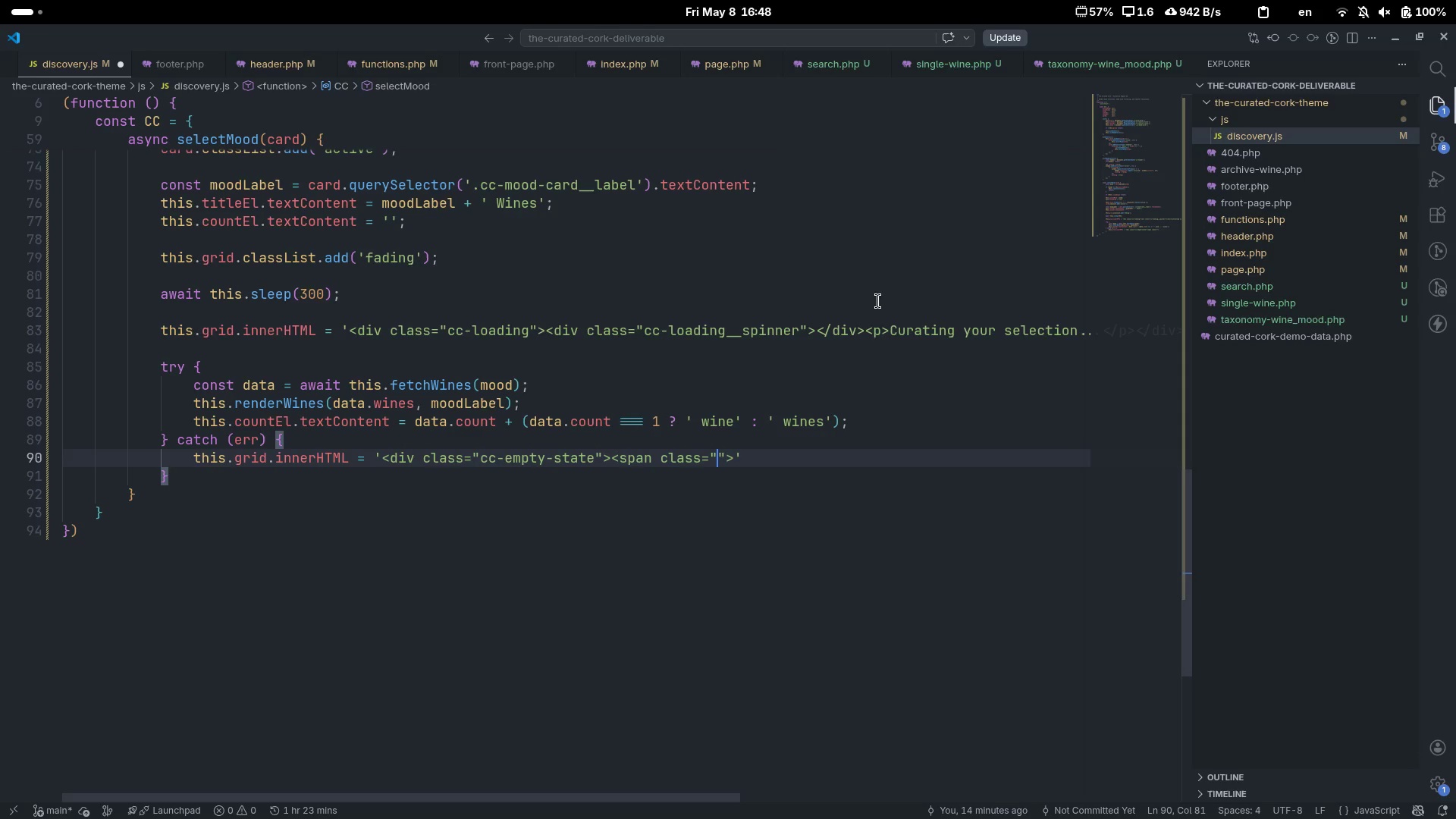 
 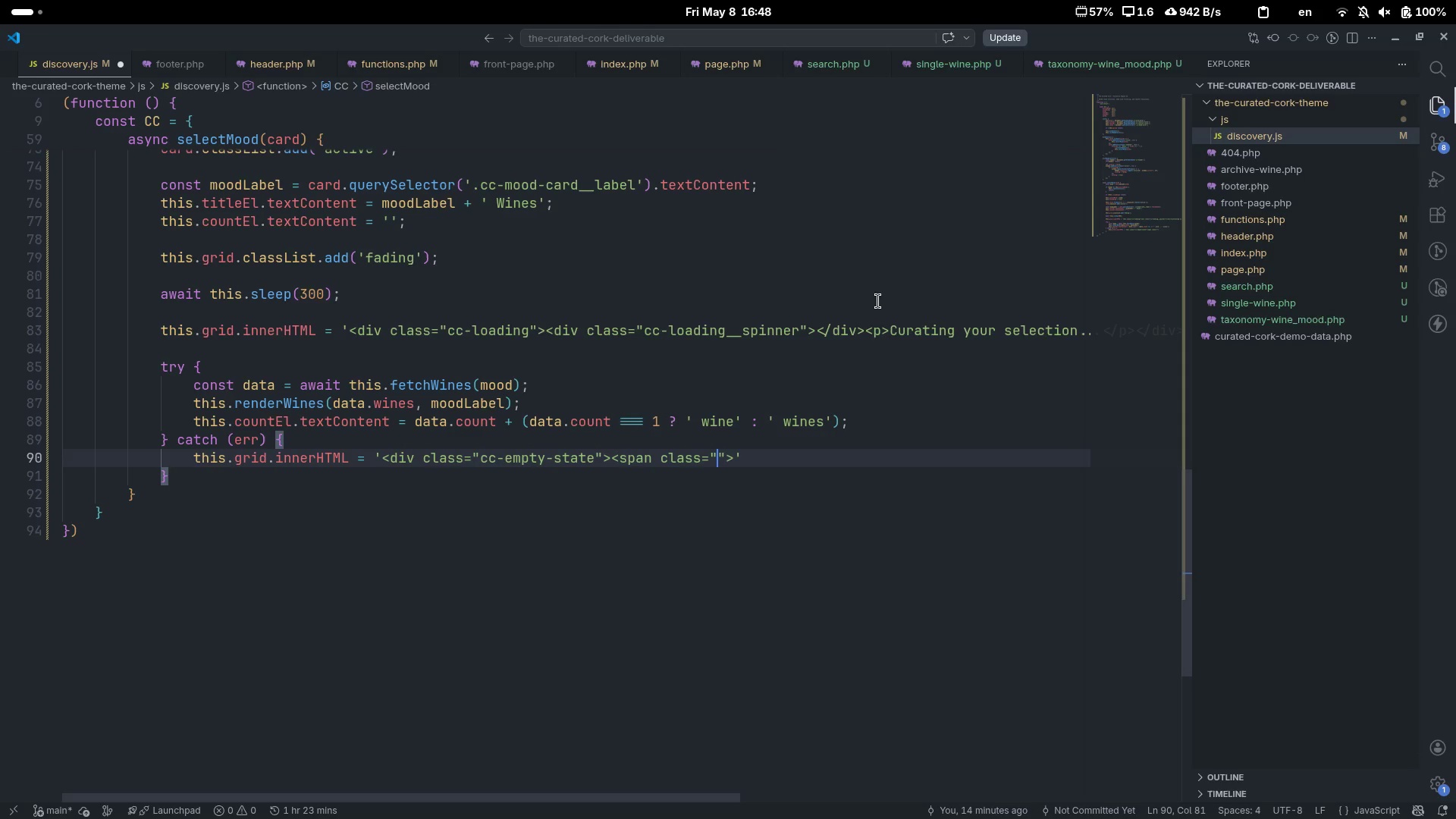 
key(ArrowLeft)
 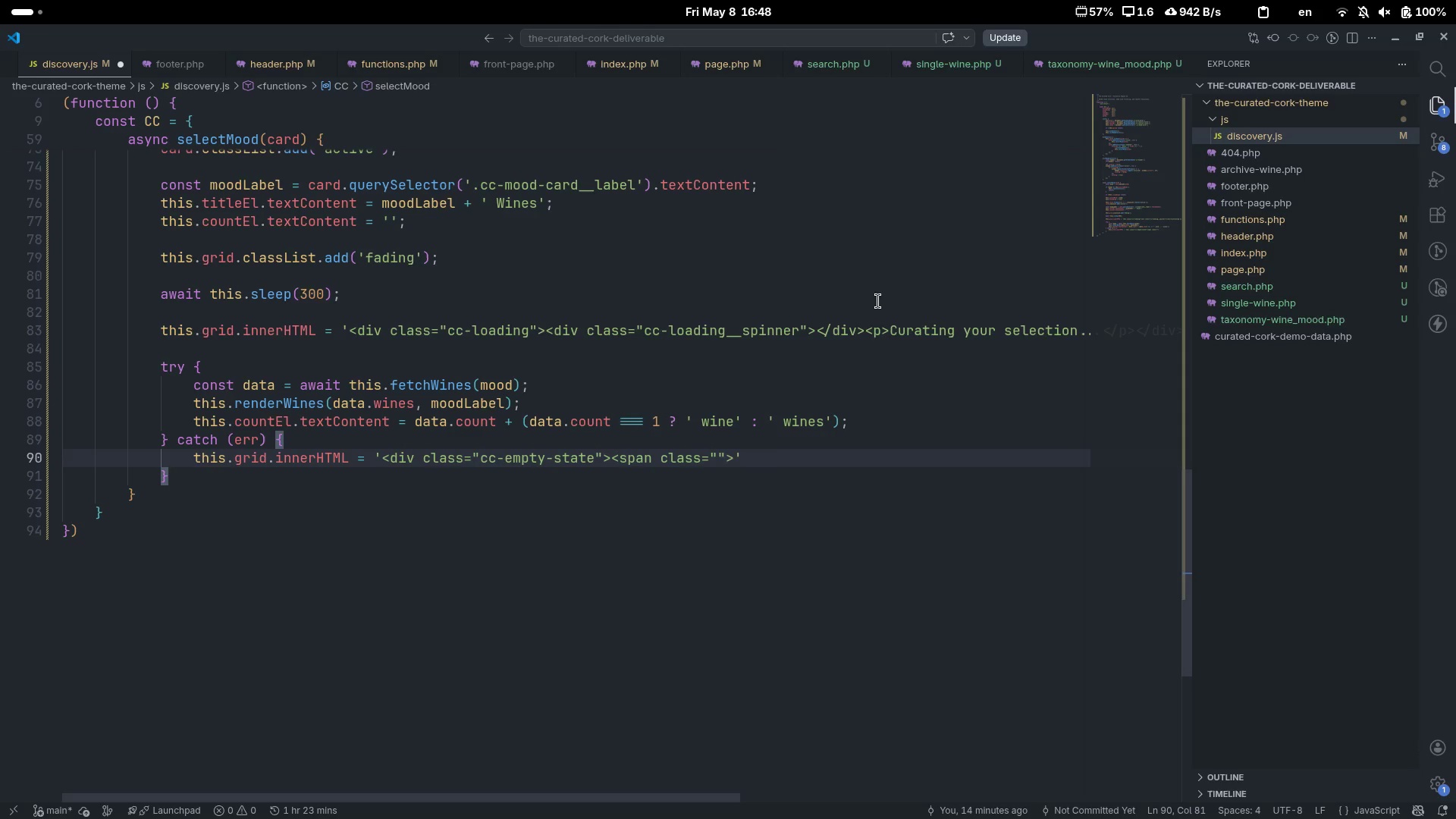 
type(cc-empty-state__icon)
 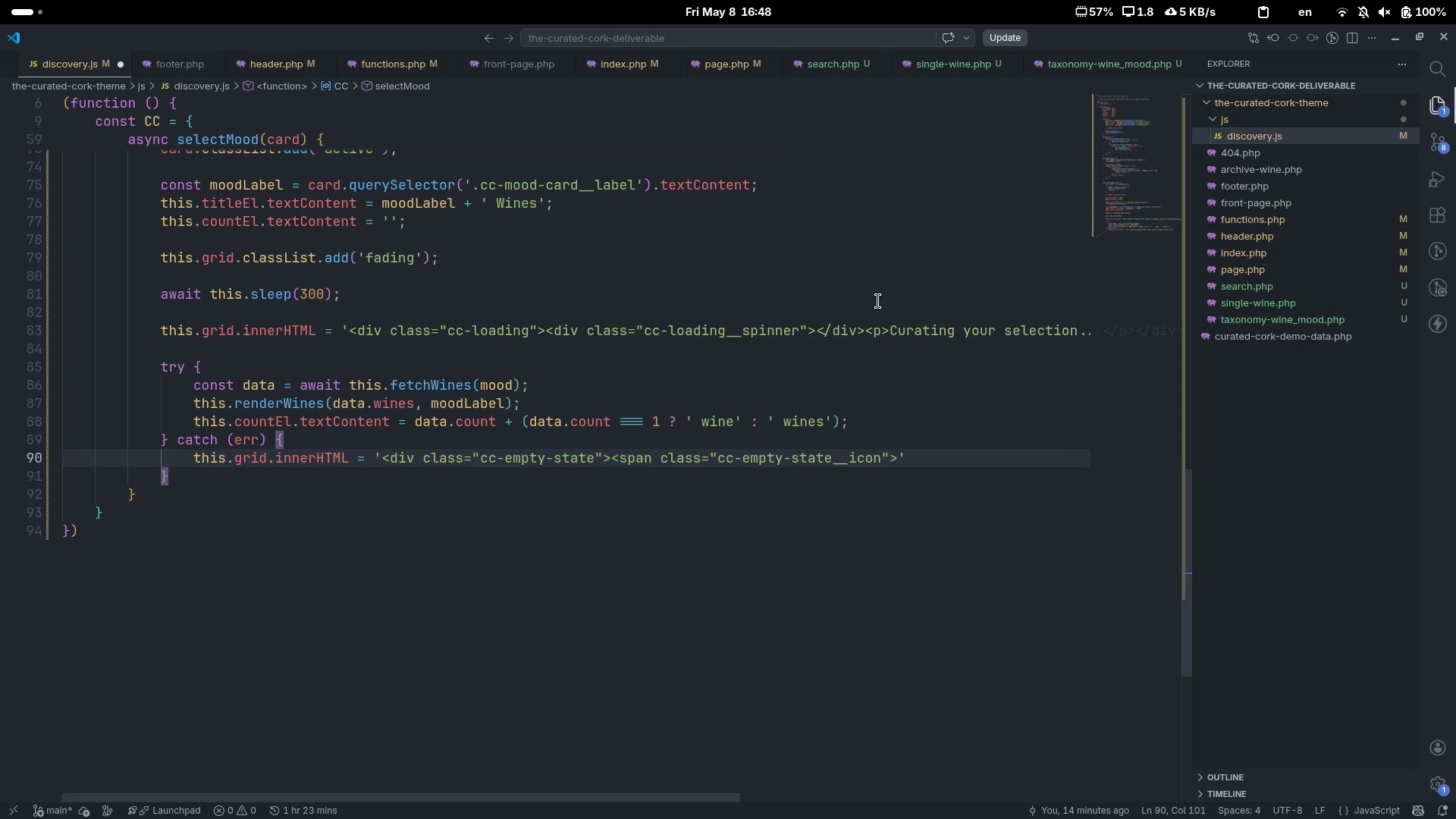 
key(ArrowRight)
 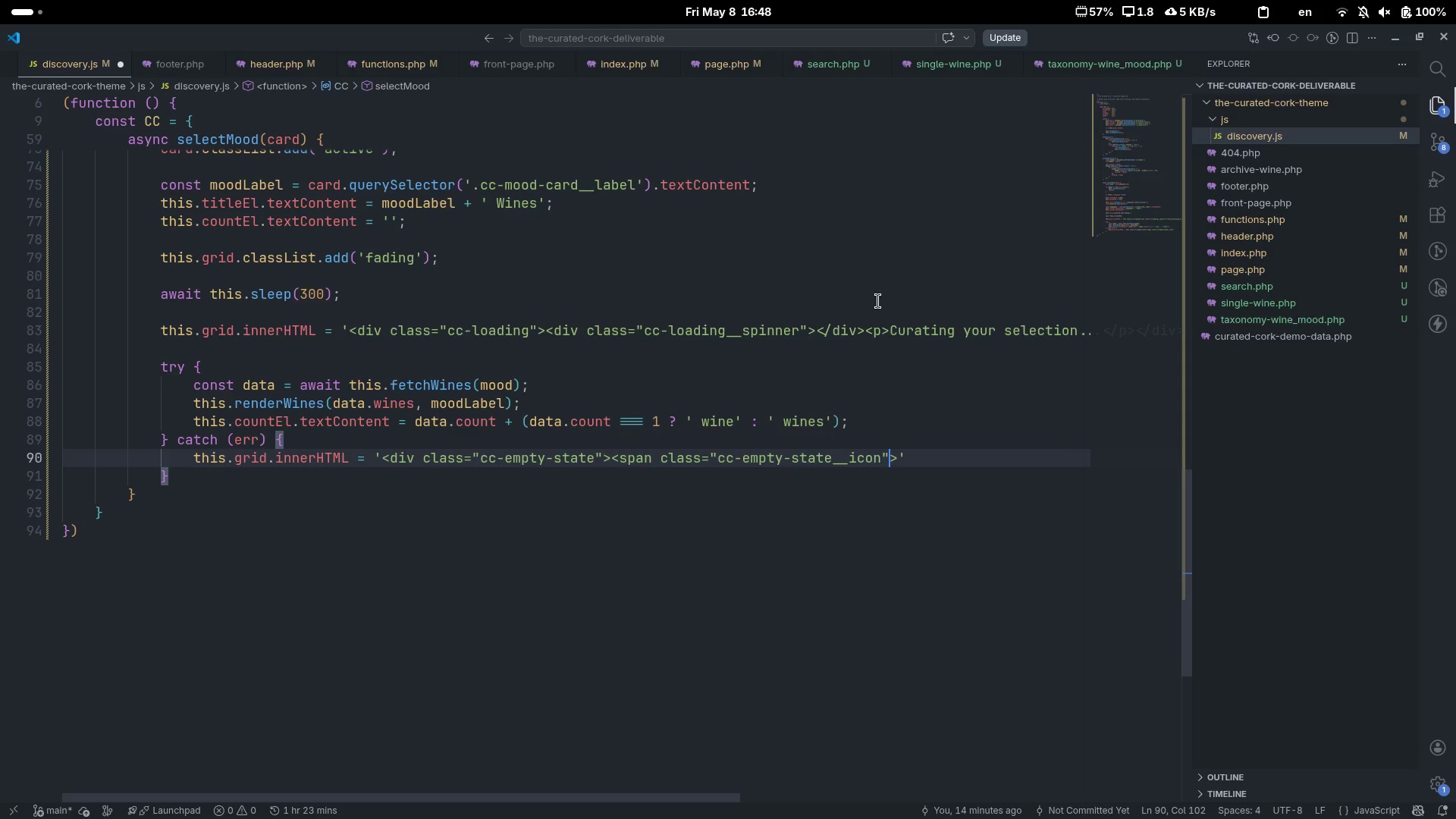 
key(ArrowRight)
 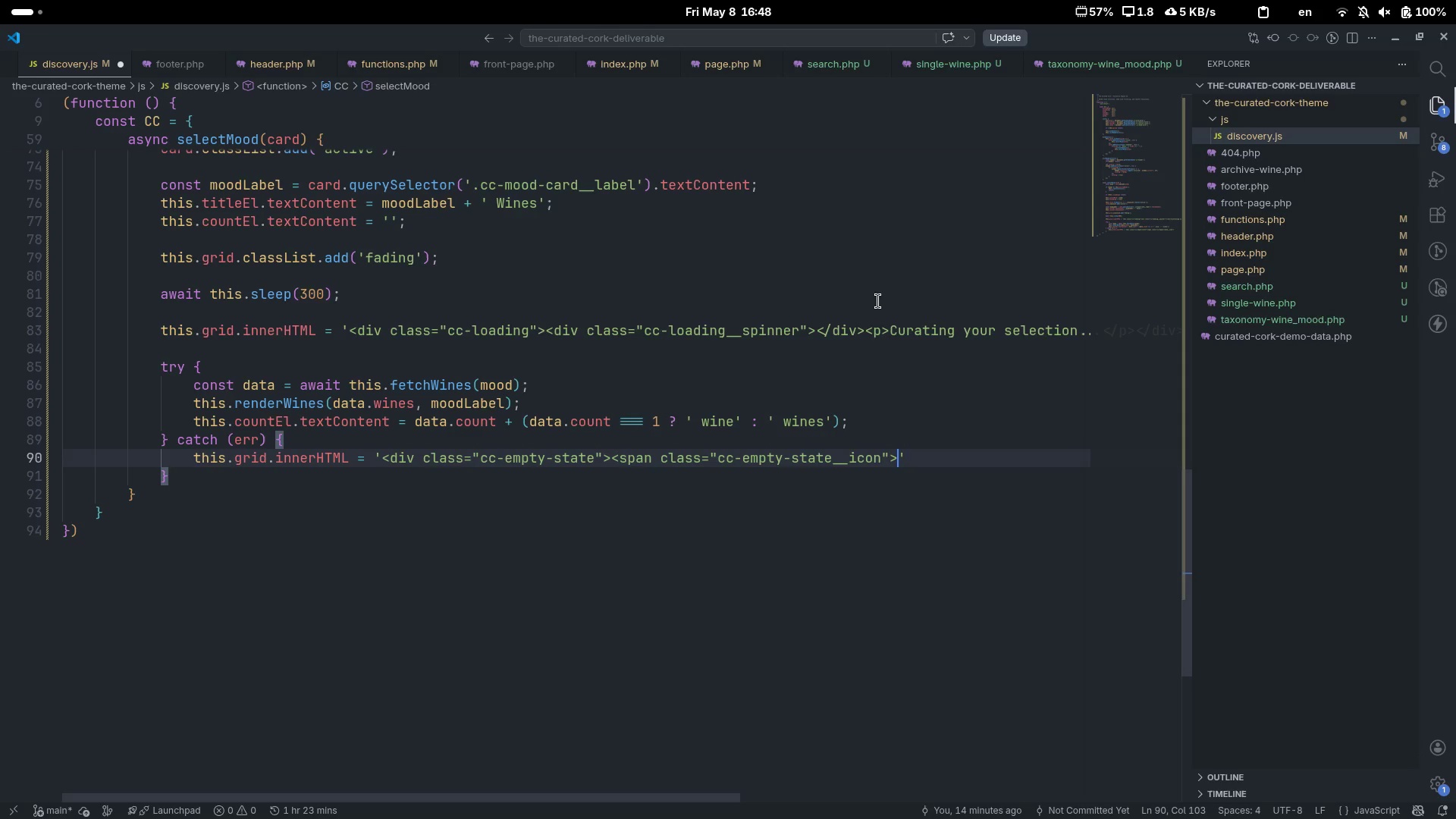 
key(O)
 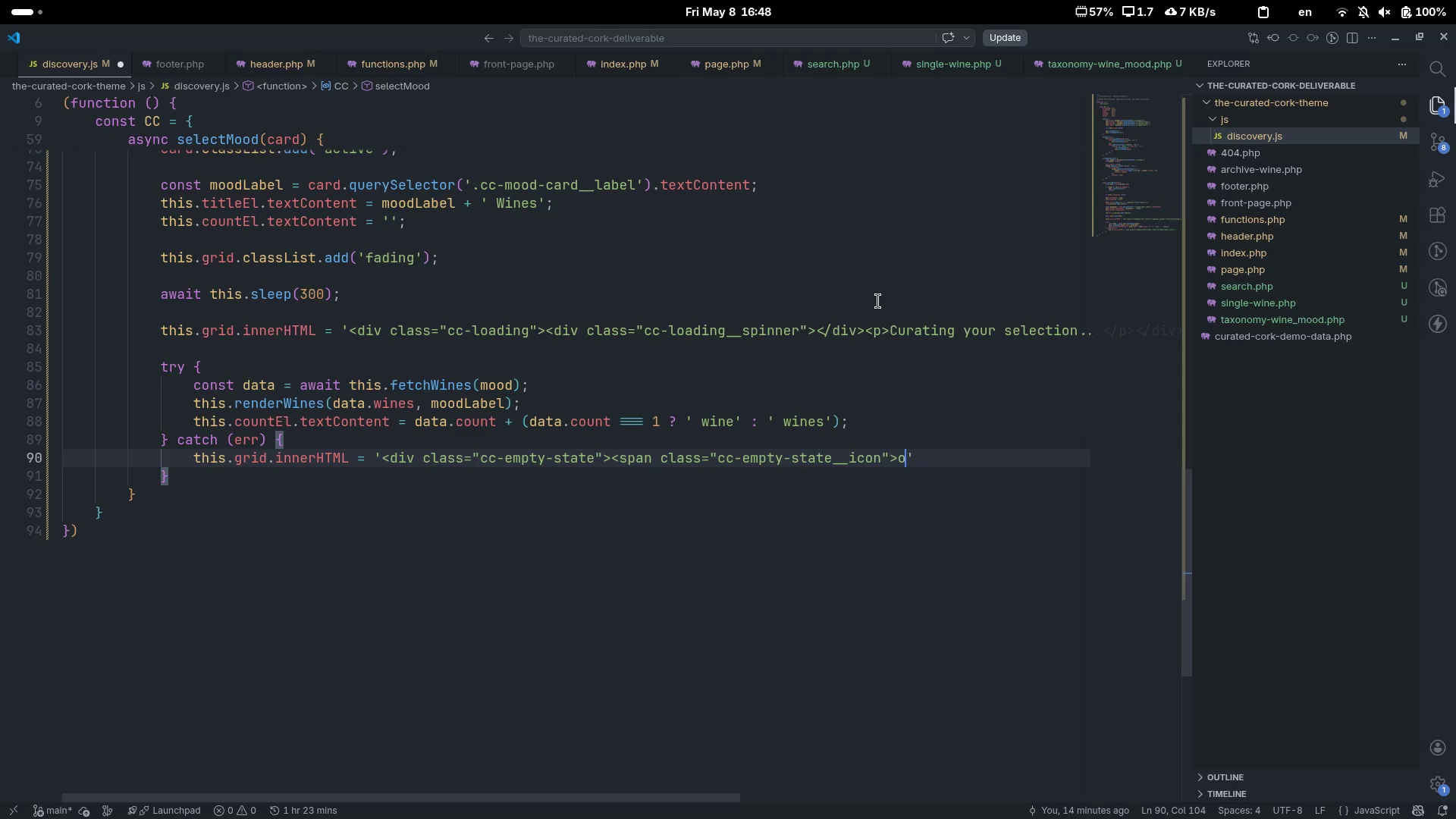 
key(Shift+Comma)
 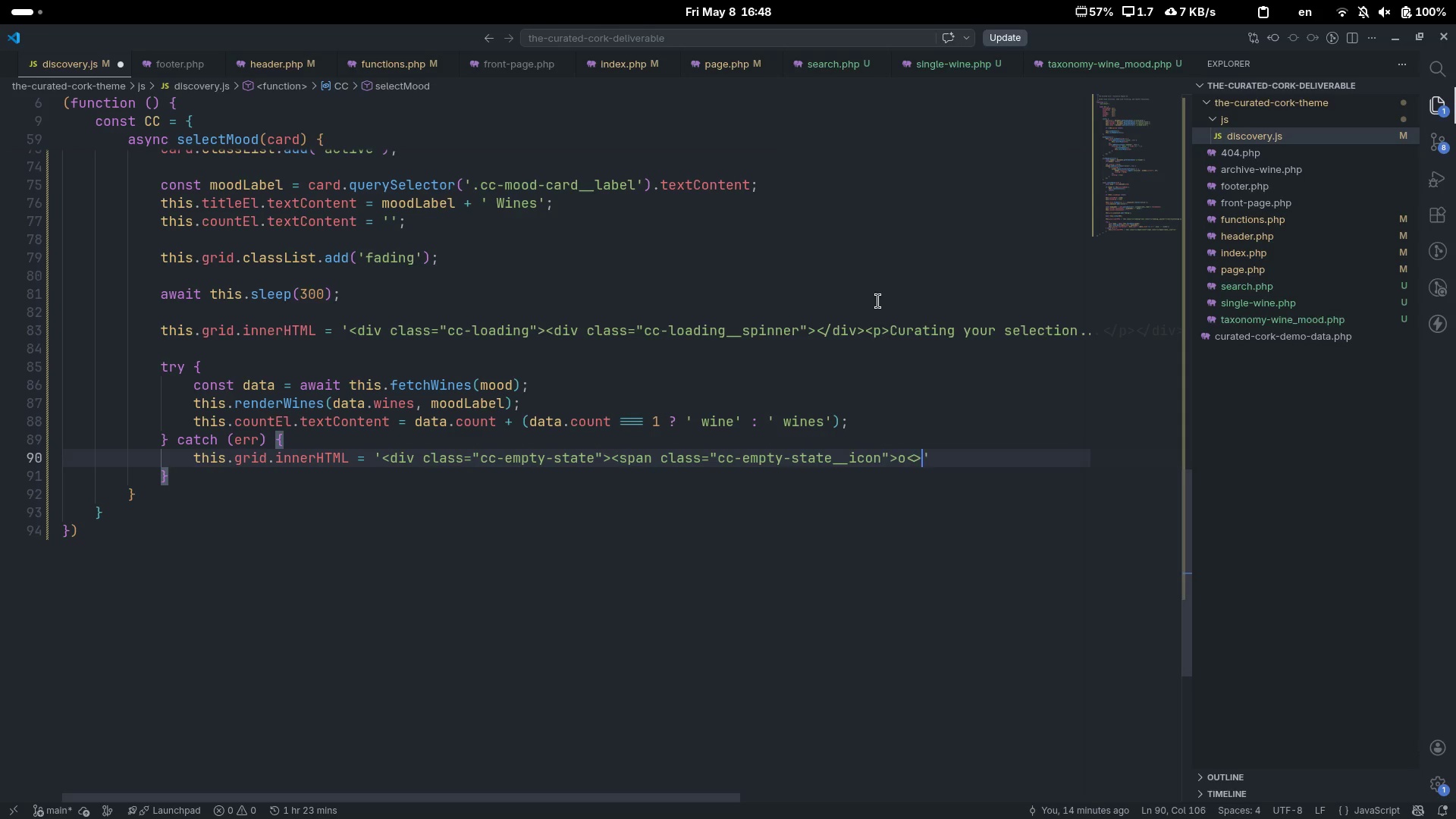 
key(Shift+Period)
 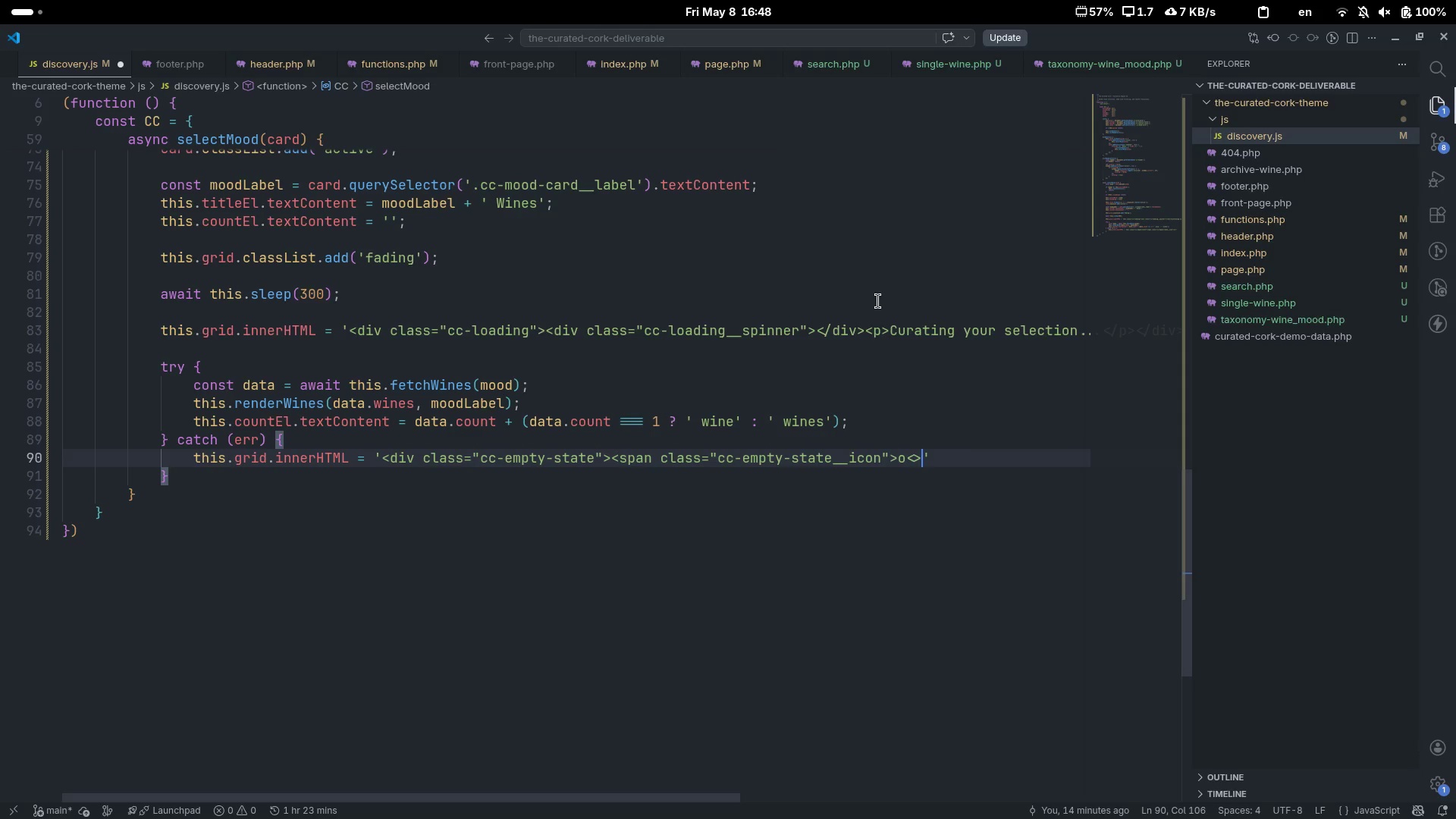 
key(ArrowLeft)
 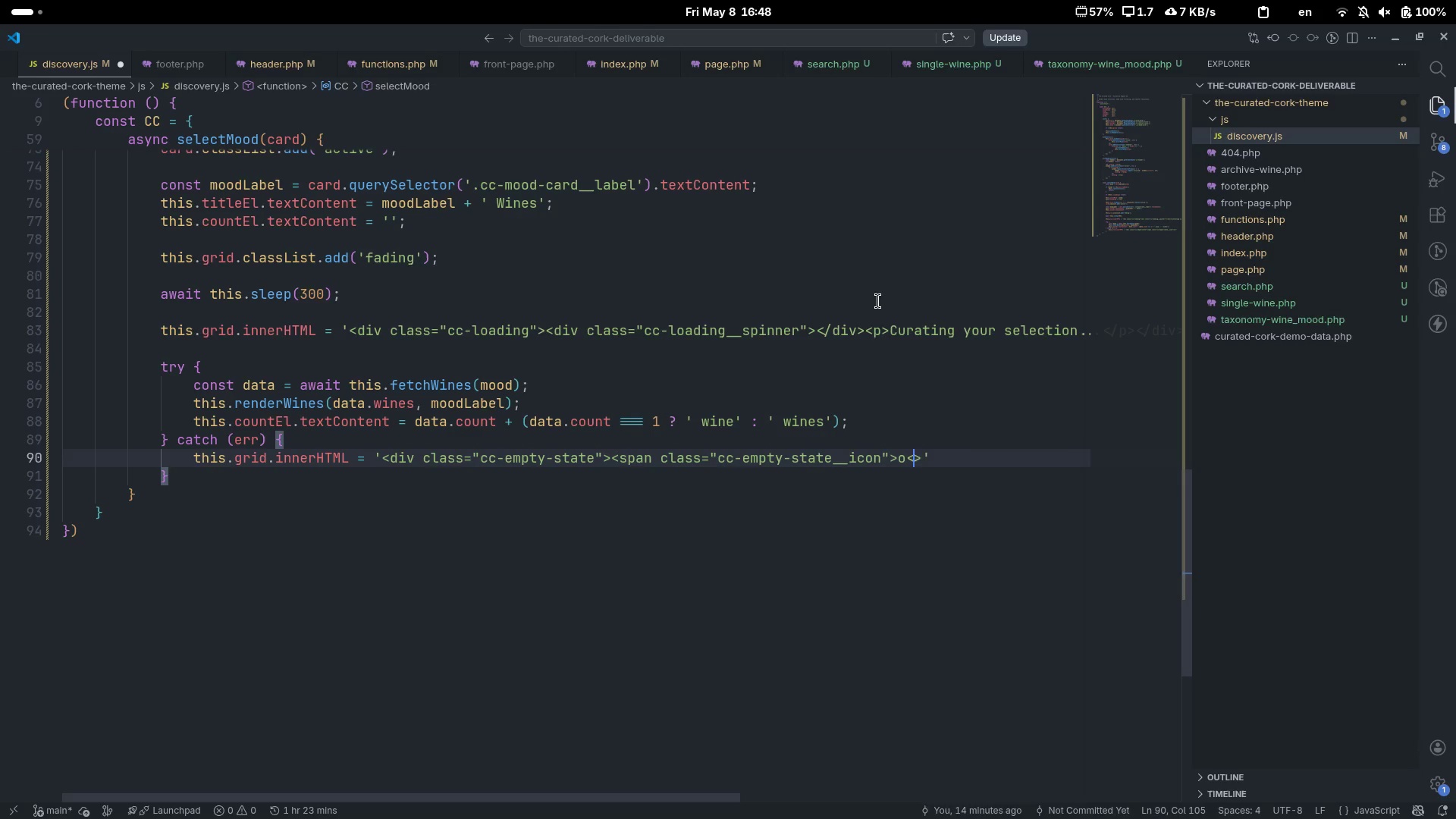 
type(/span)
 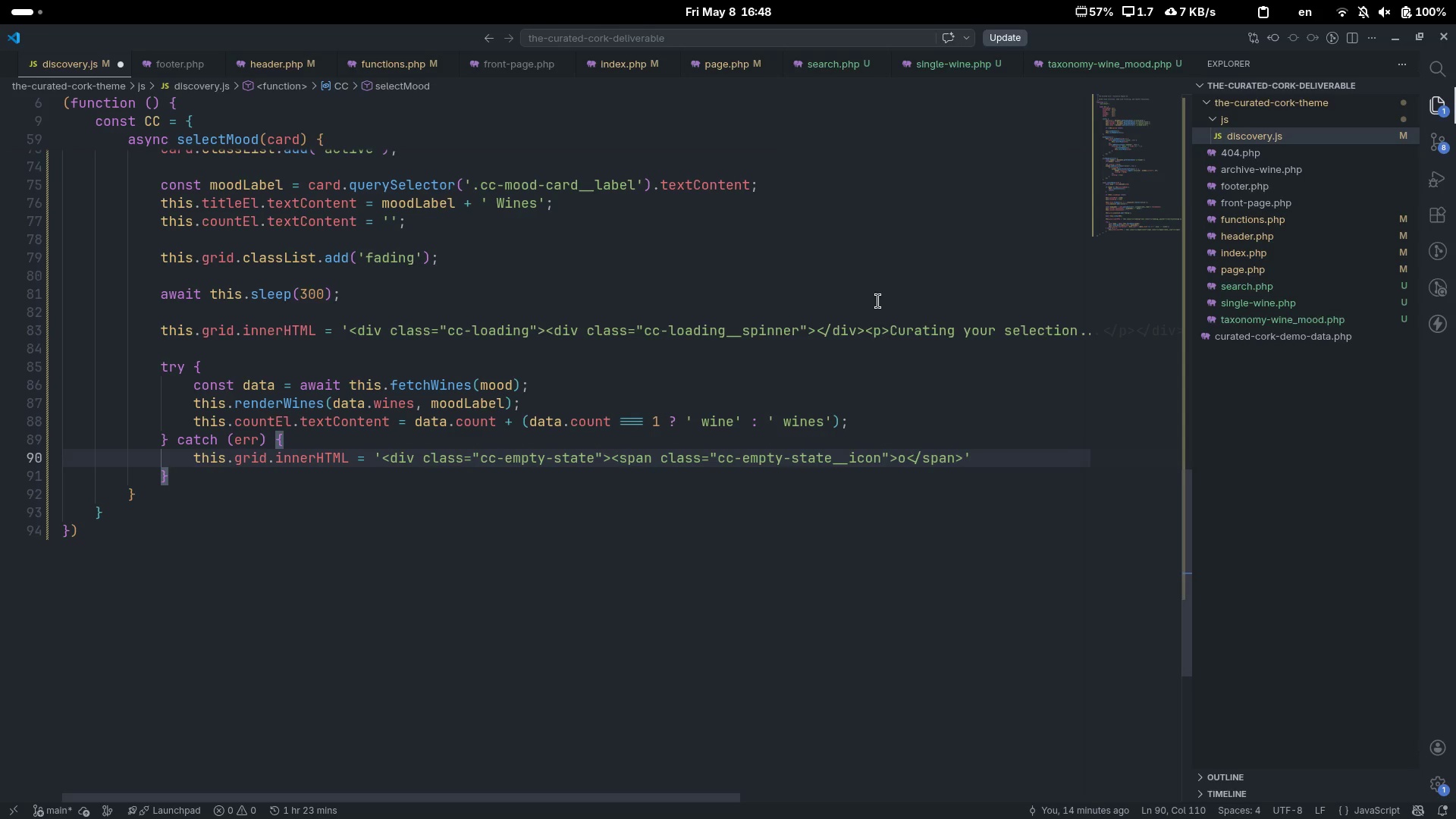 
key(ArrowRight)
 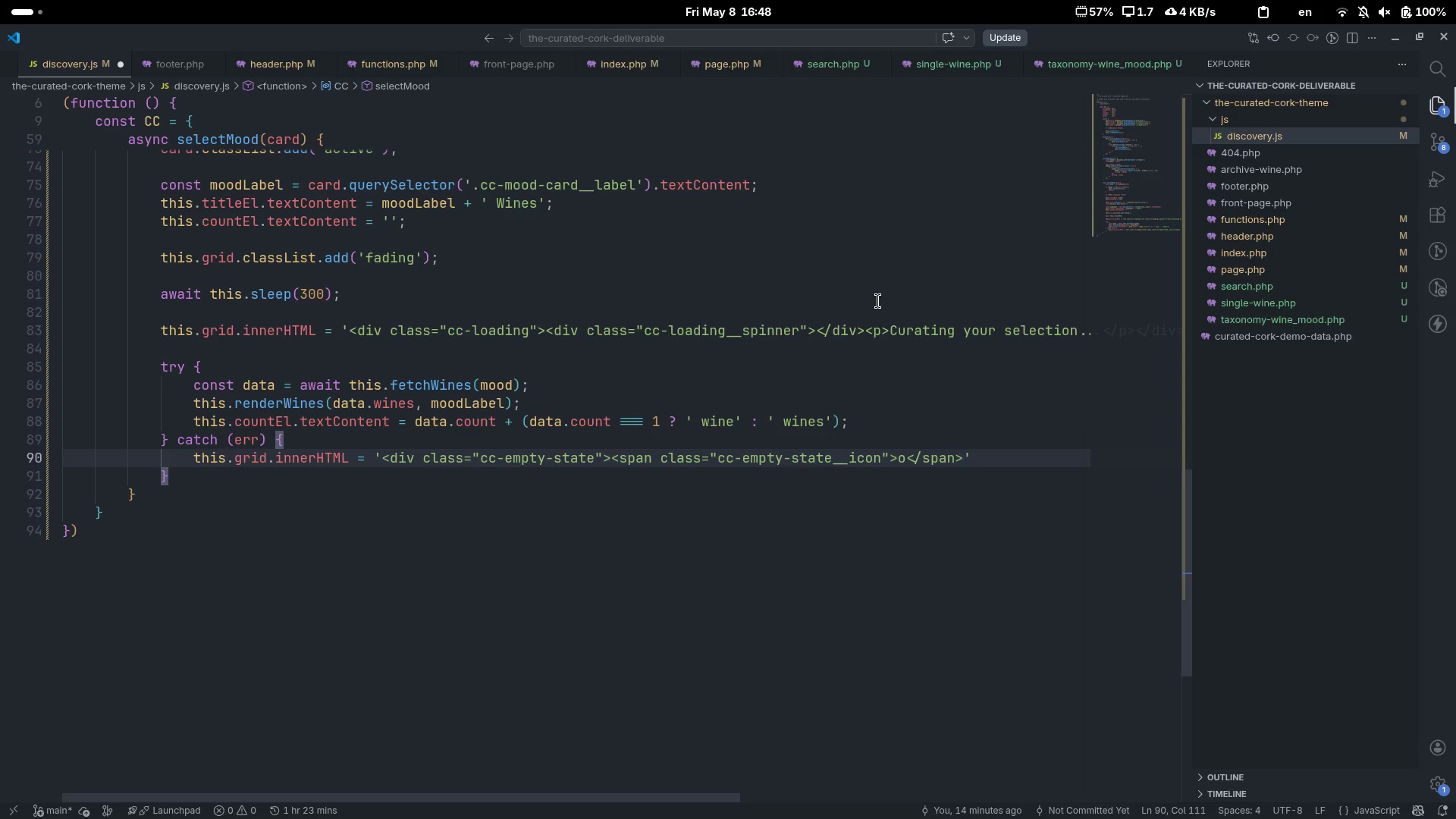 
key(Shift+Comma)
 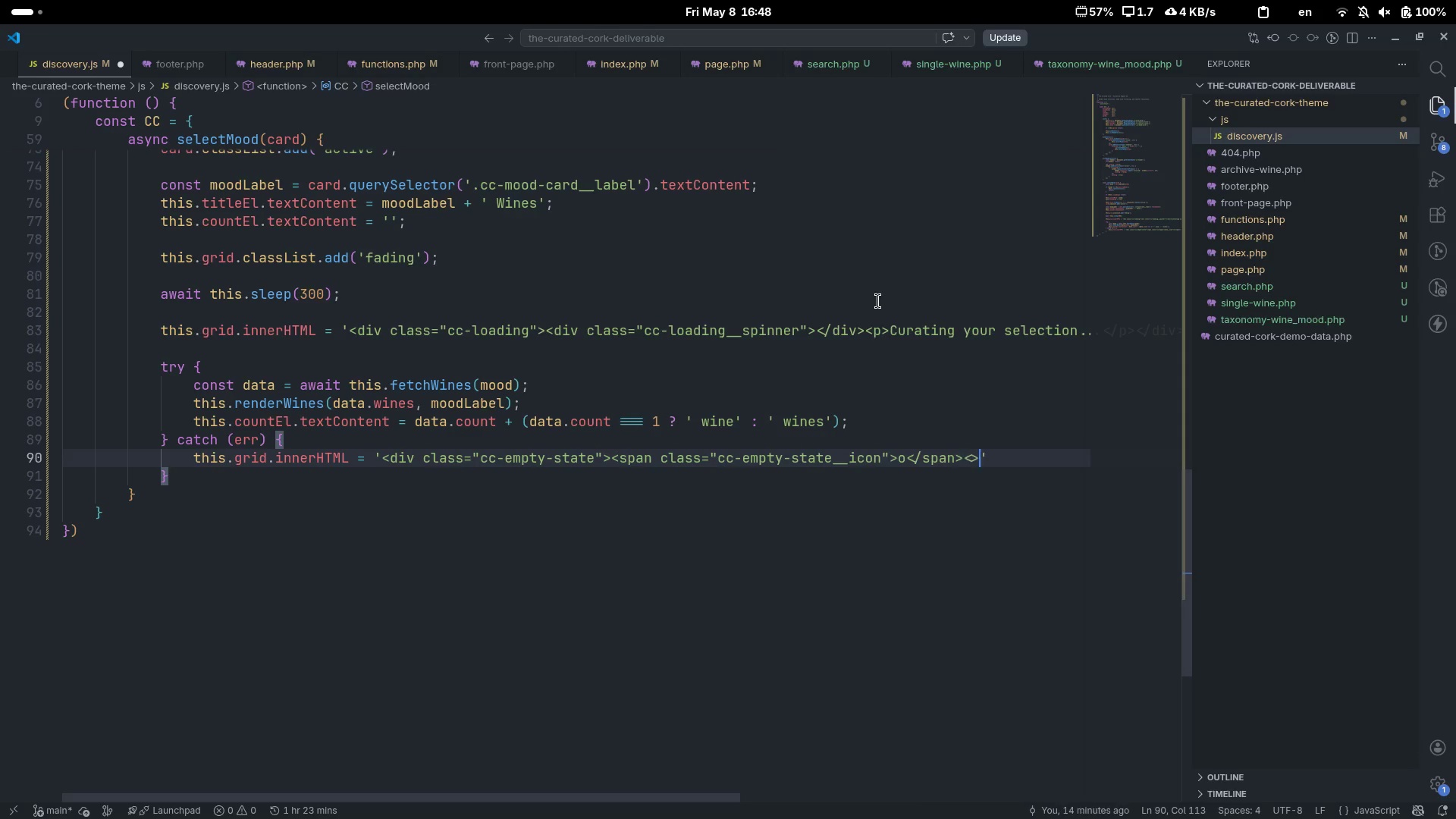 
key(Shift+Period)
 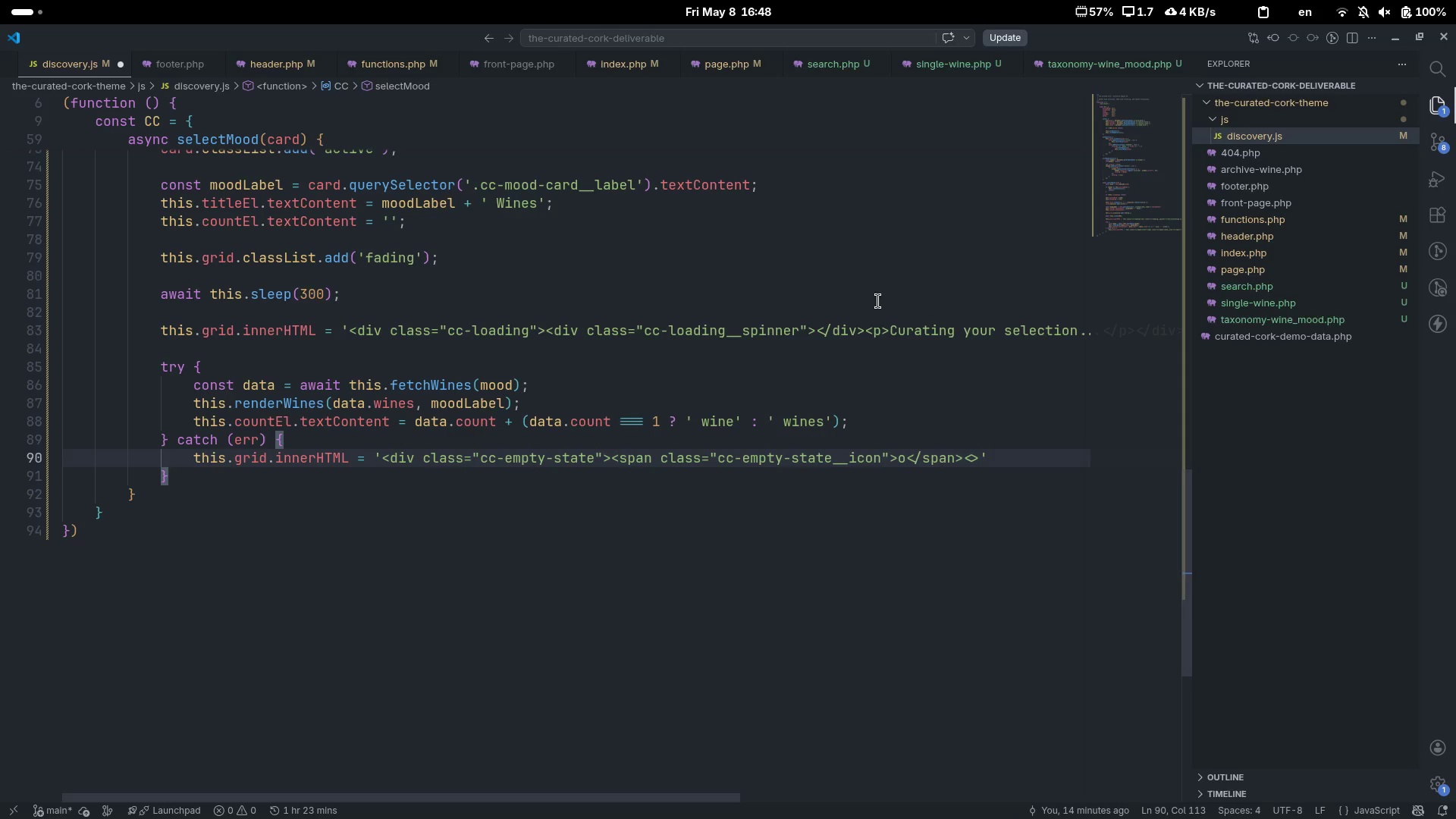 
key(ArrowLeft)
 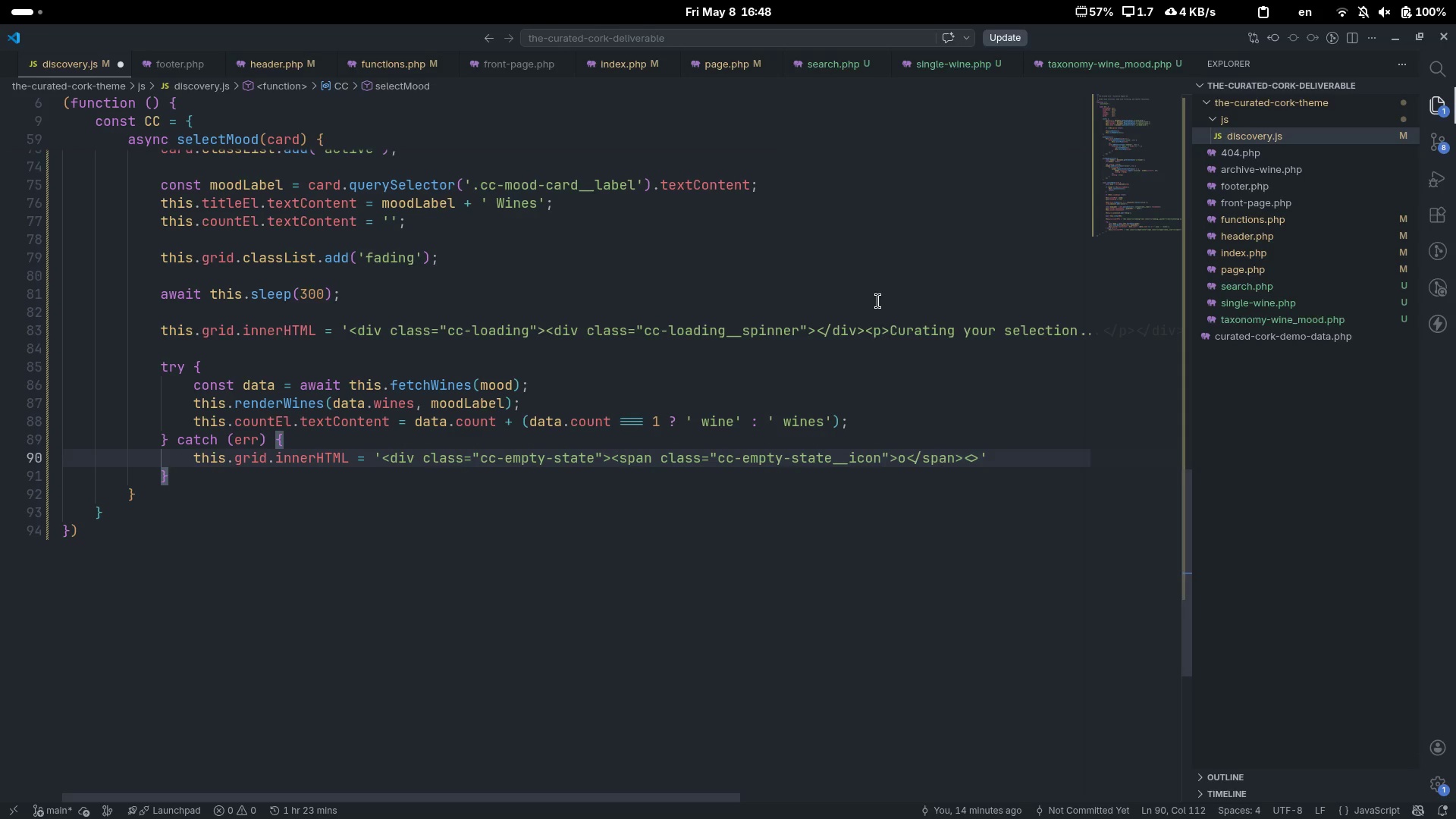 
type(h3)
 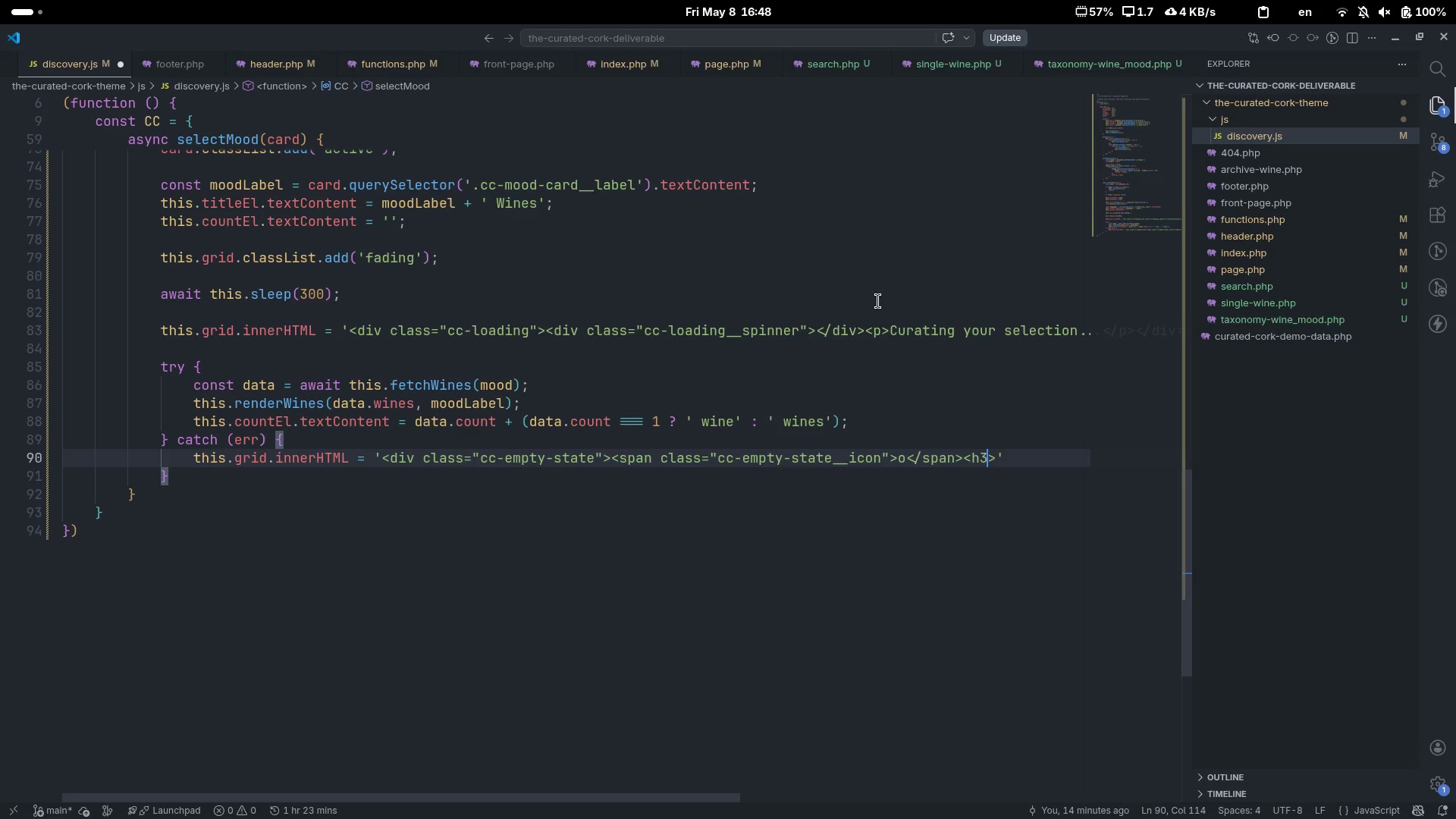 
key(ArrowRight)
 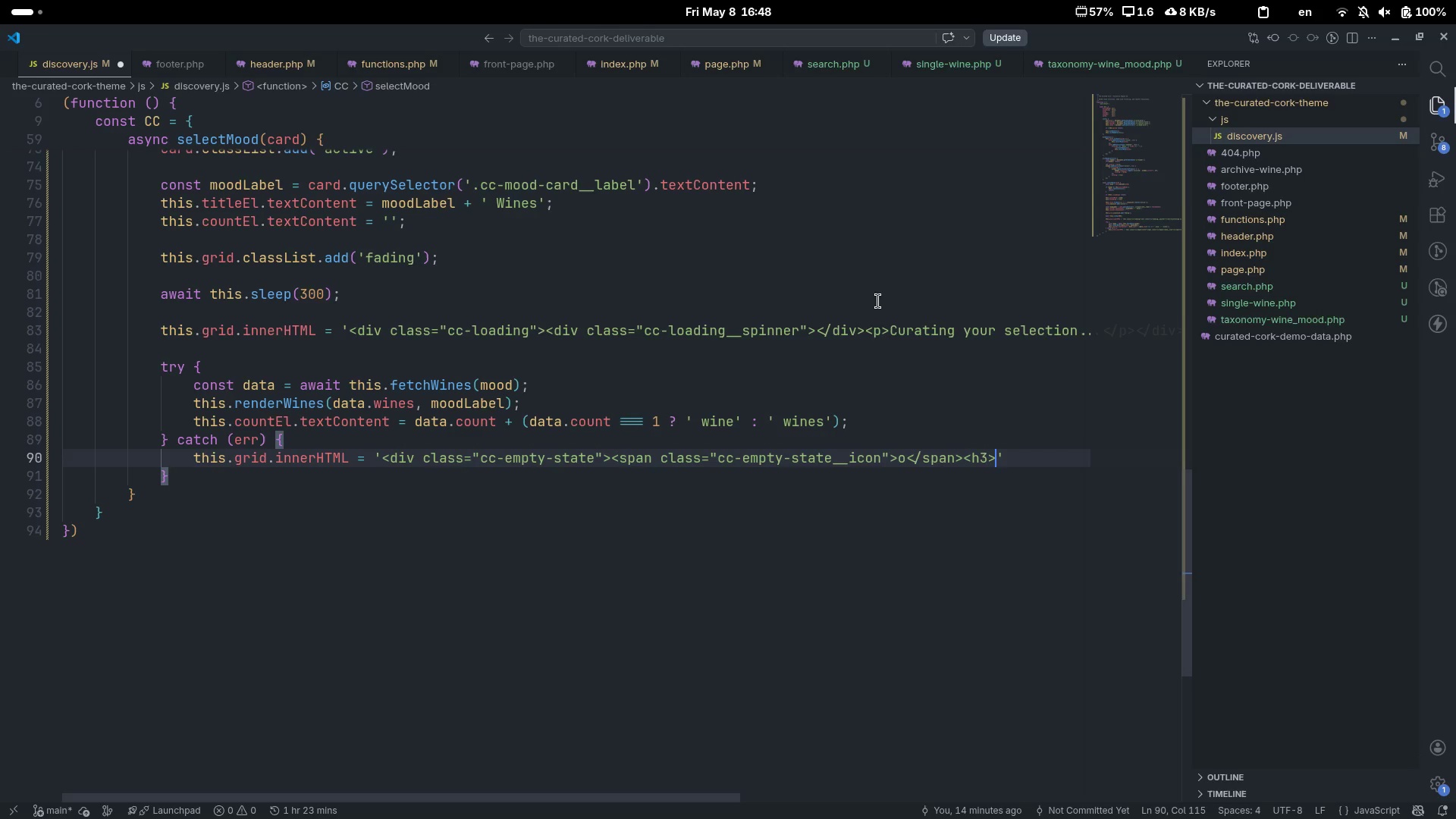 
type(Something)
 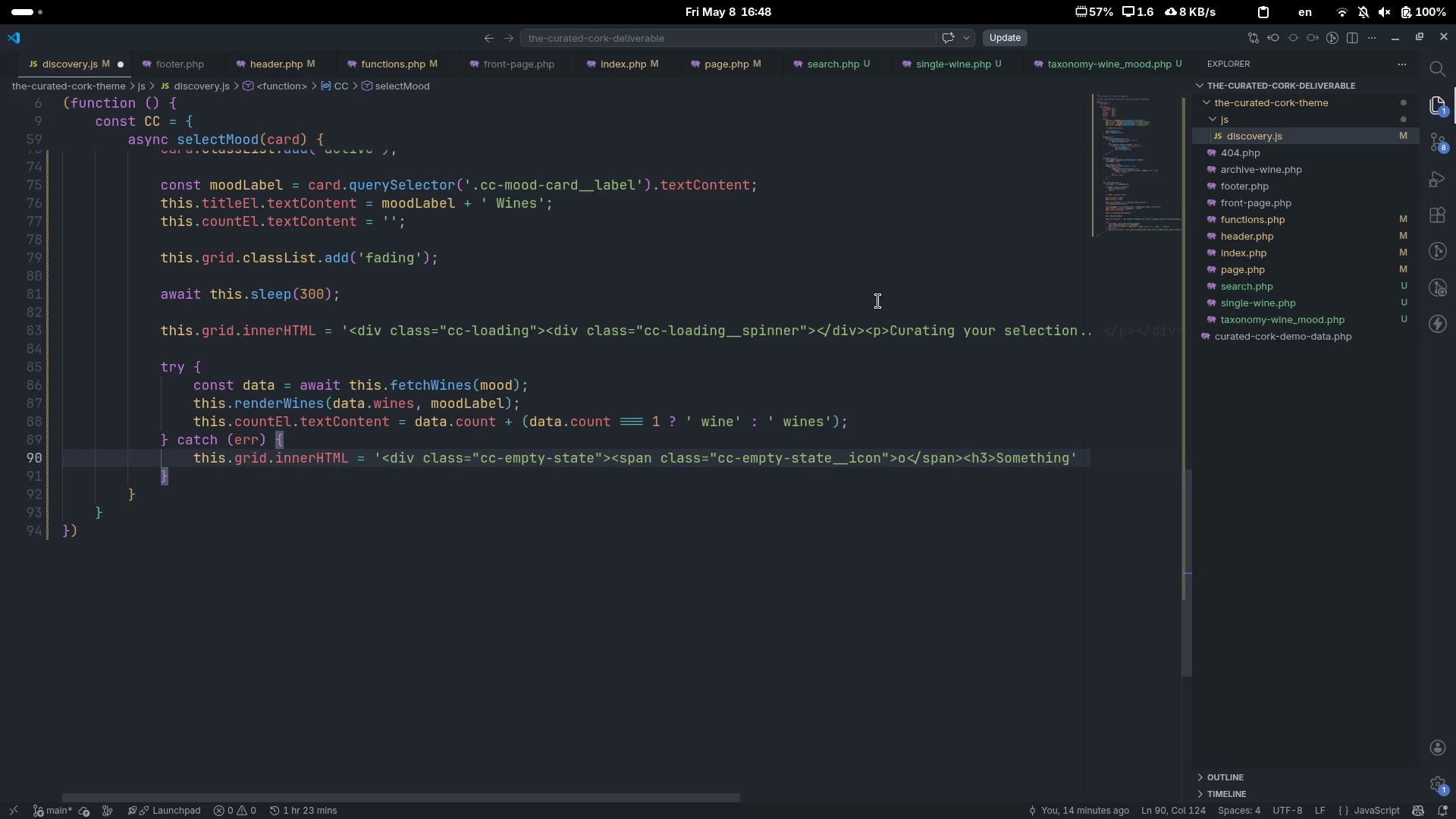 
scroll: coordinate [878, 301], scroll_direction: down, amount: 17.0
 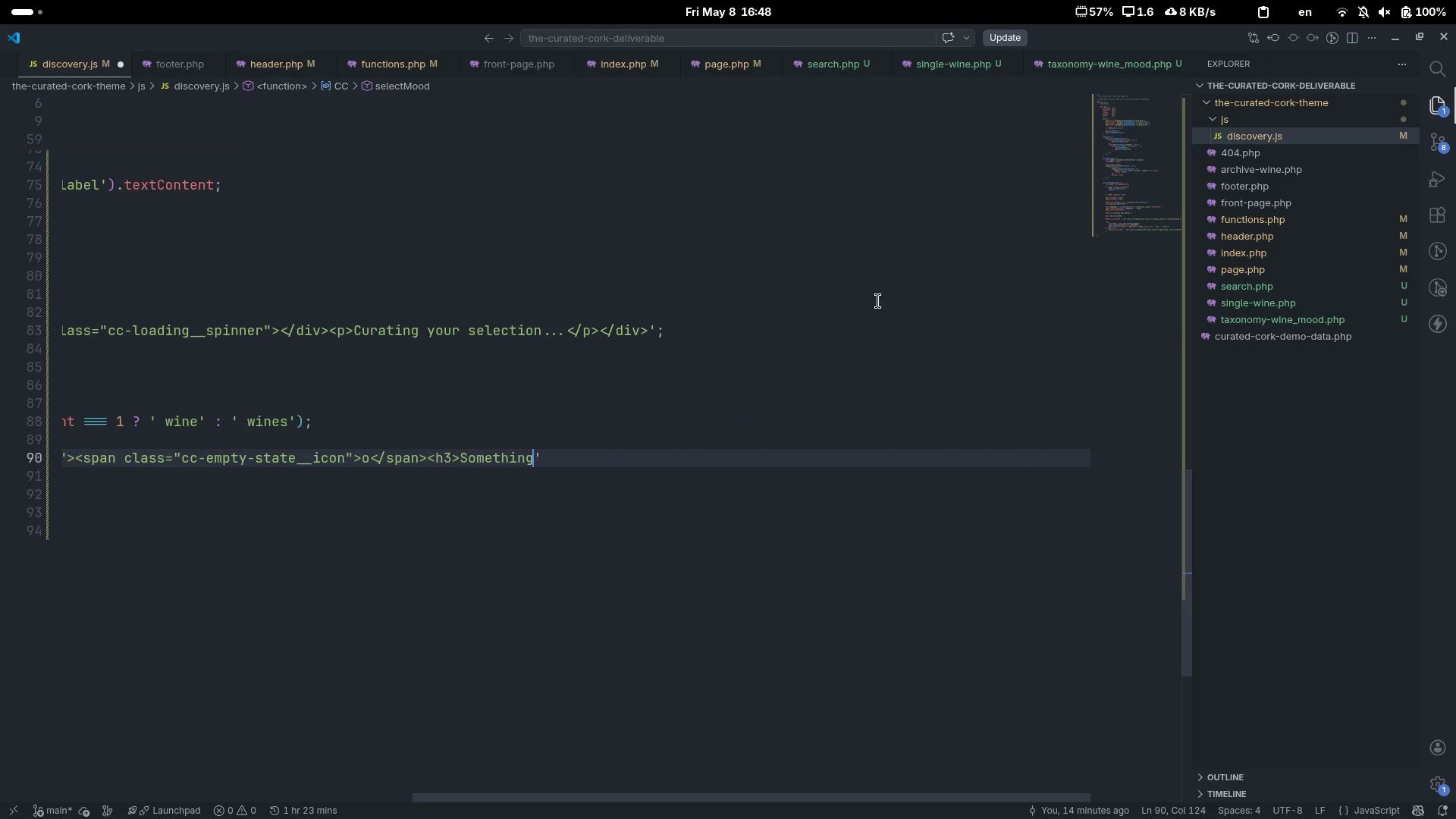 
type( went wring)
key(Backspace)
key(Backspace)
key(Backspace)
type(ong )
 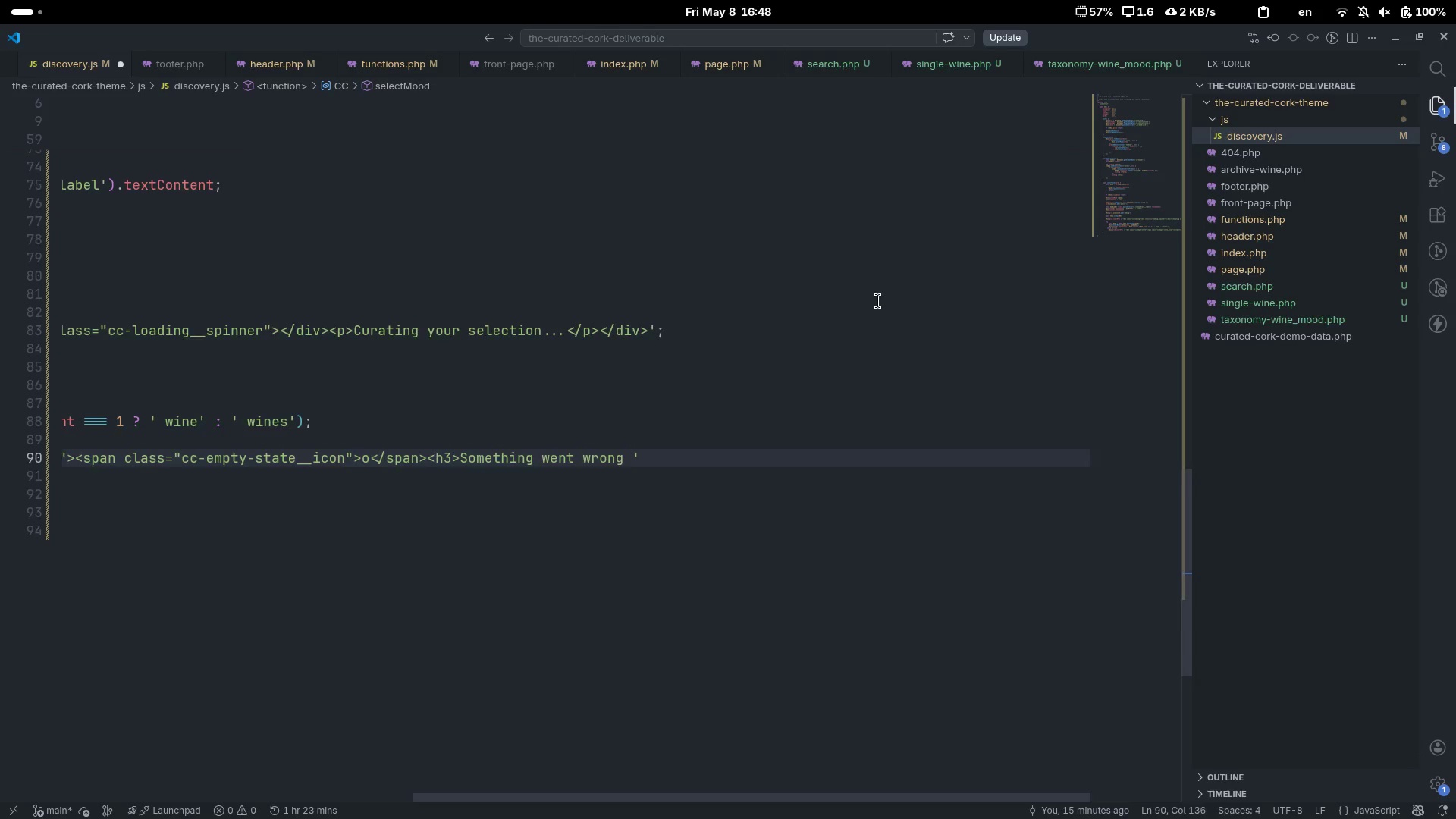 
scroll: coordinate [878, 301], scroll_direction: down, amount: 6.0
 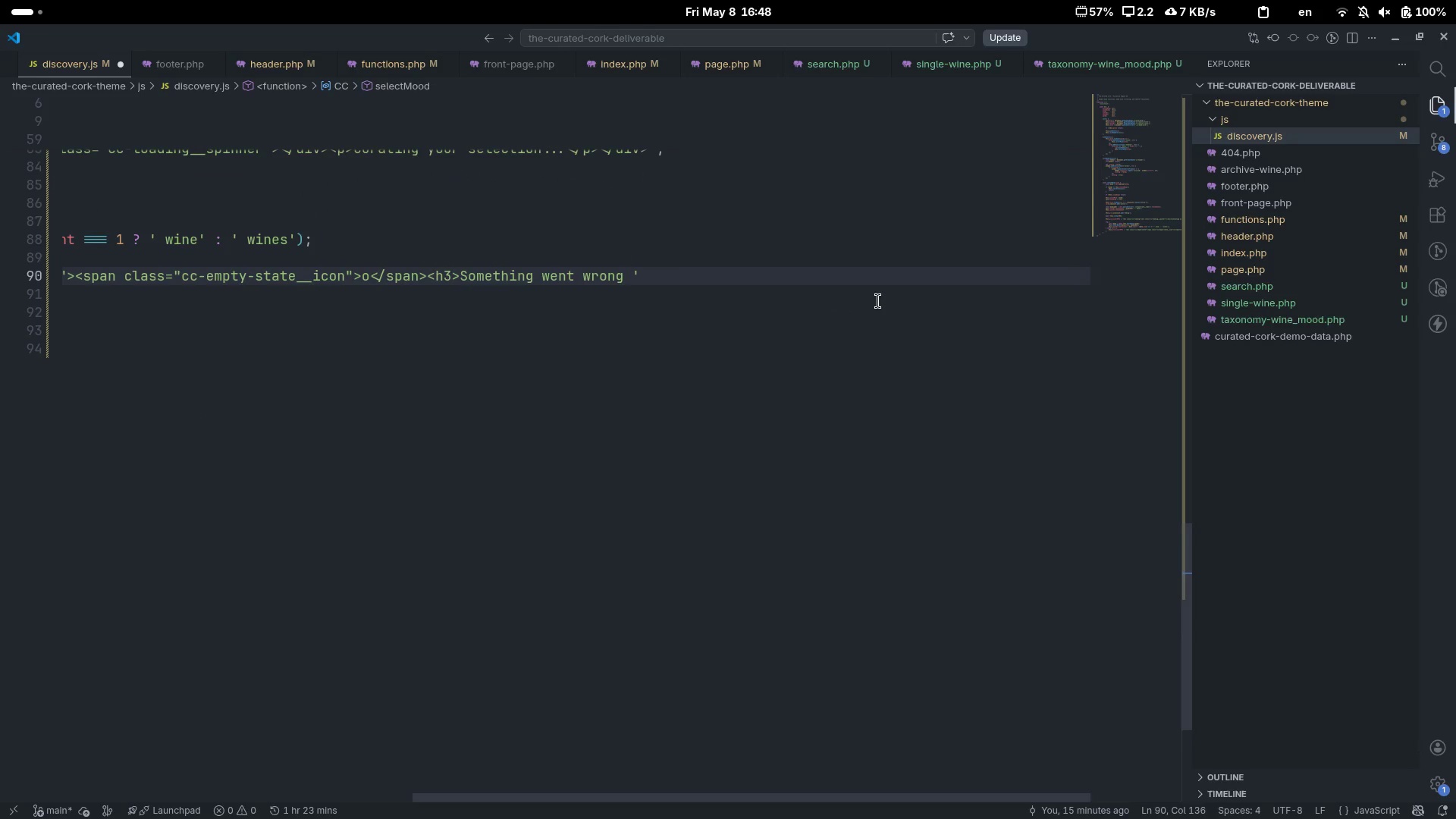 
key(Backspace)
 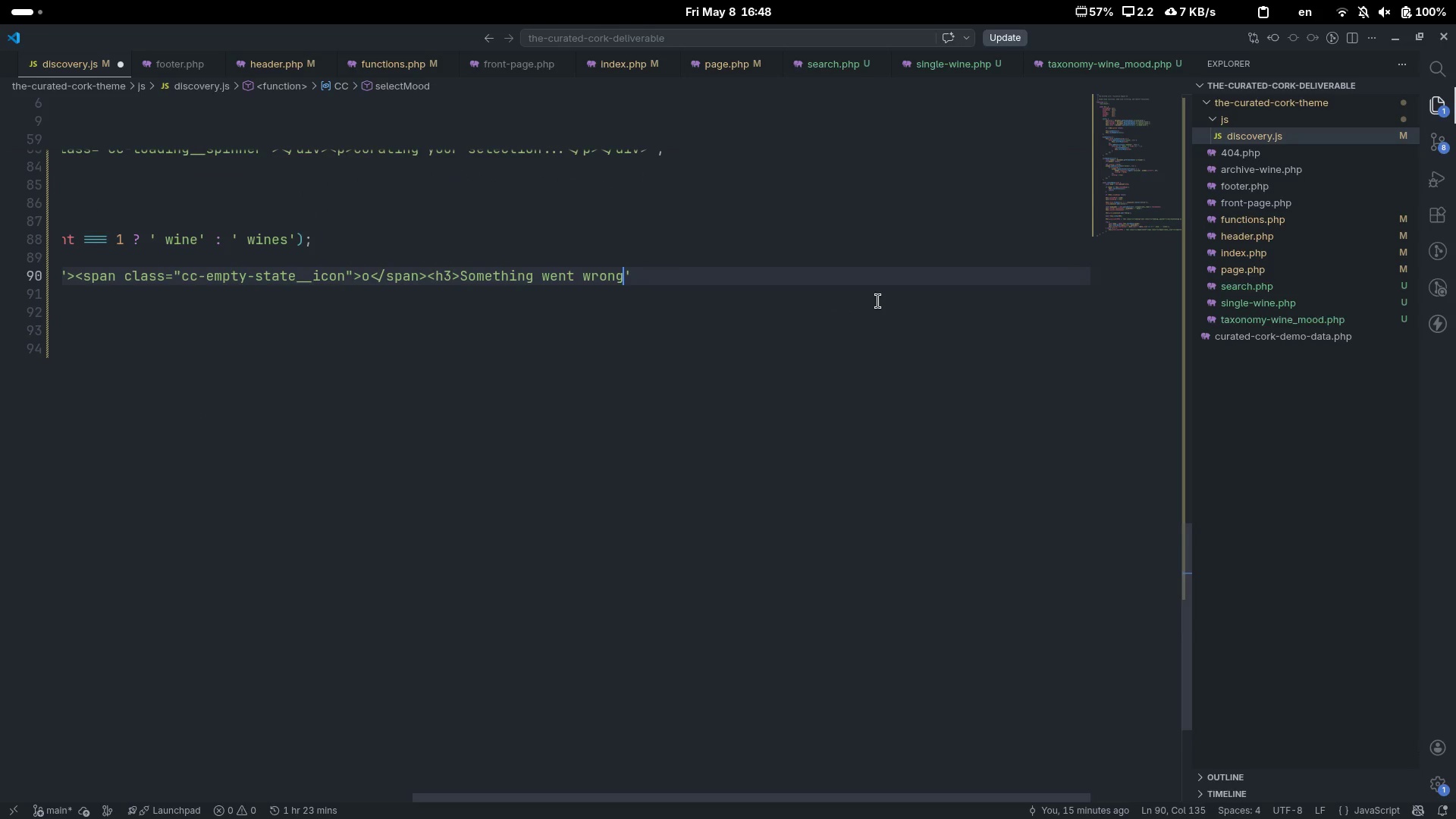 
key(Shift+Comma)
 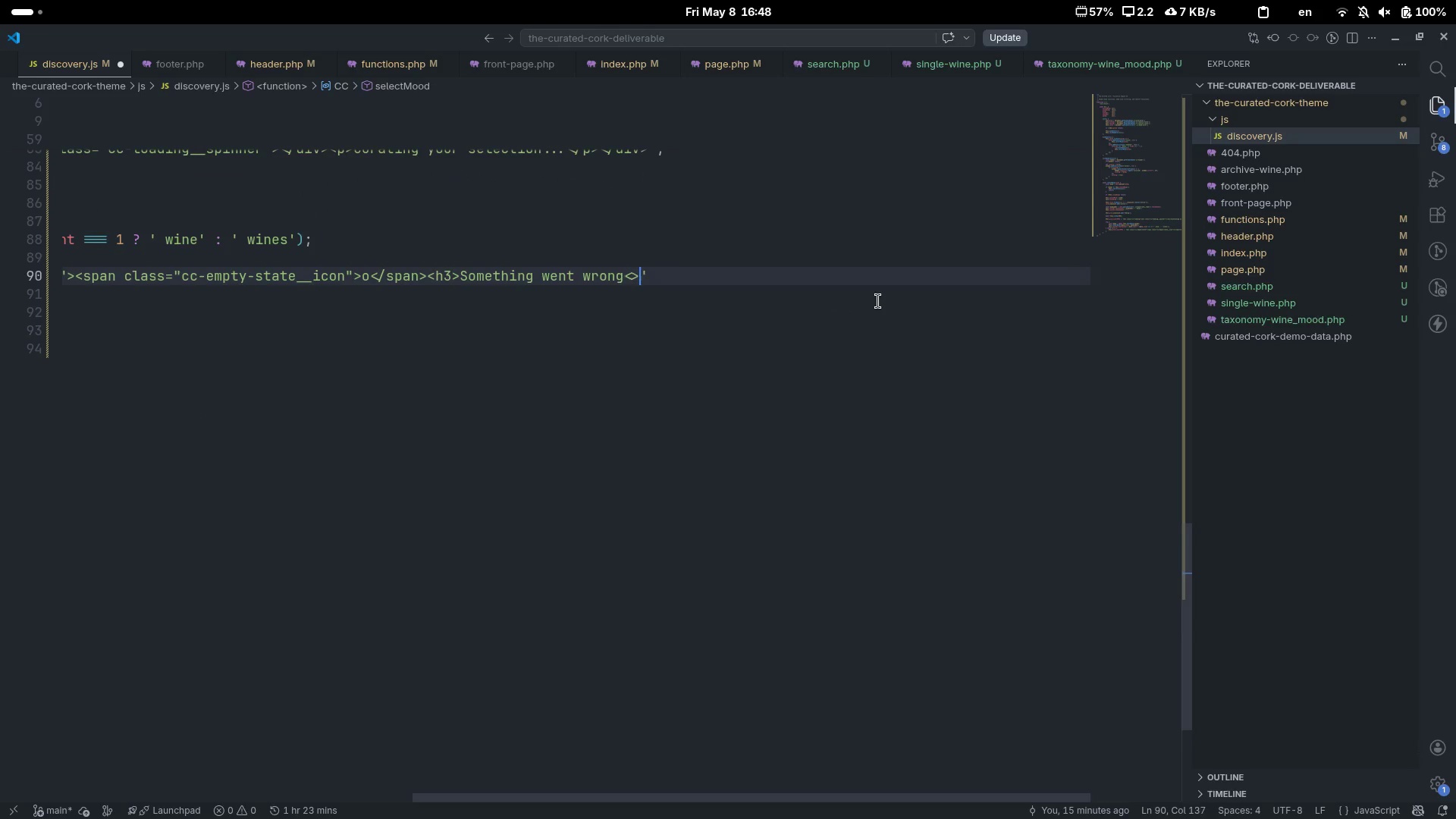 
key(Shift+Period)
 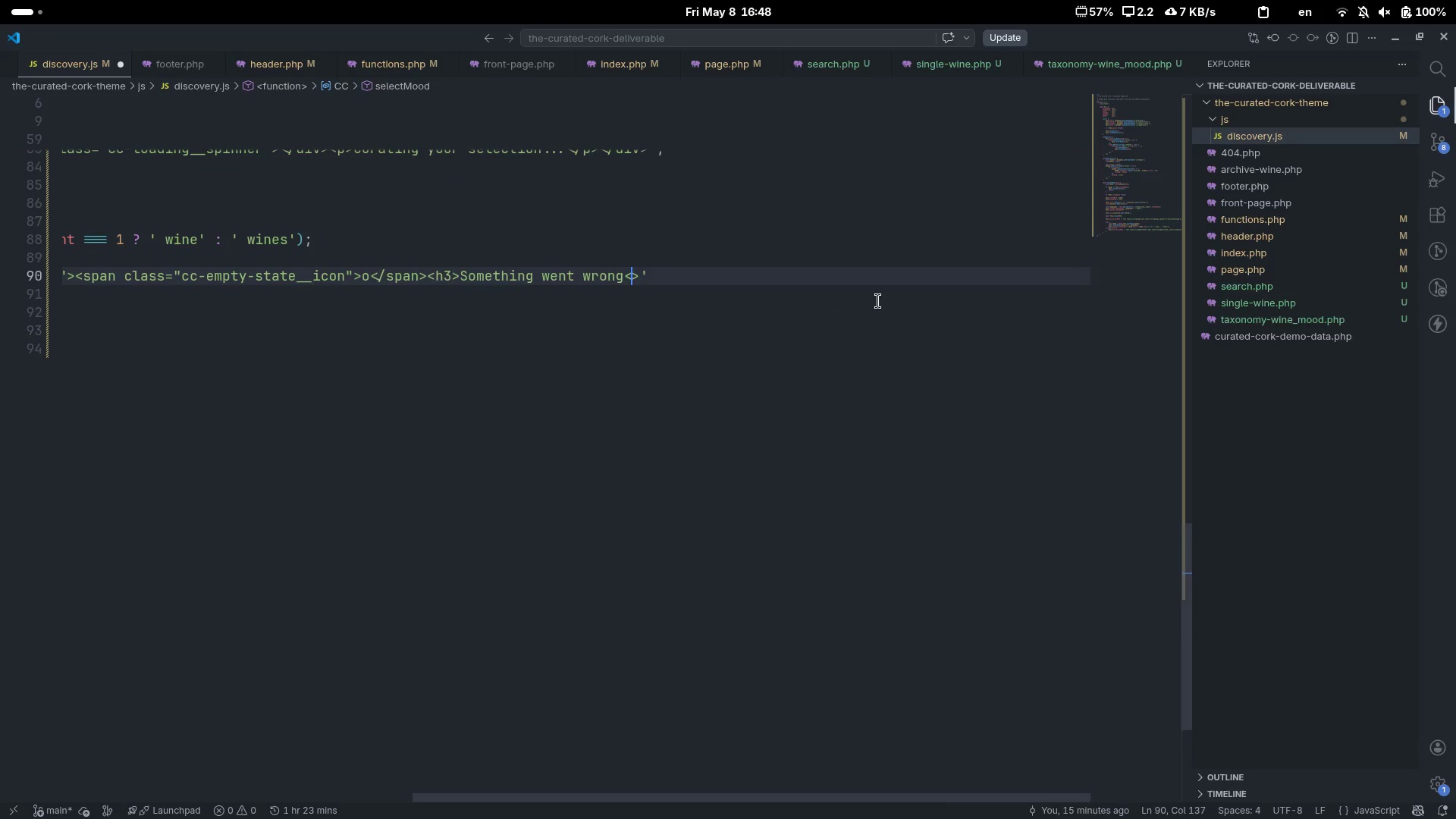 
key(ArrowLeft)
 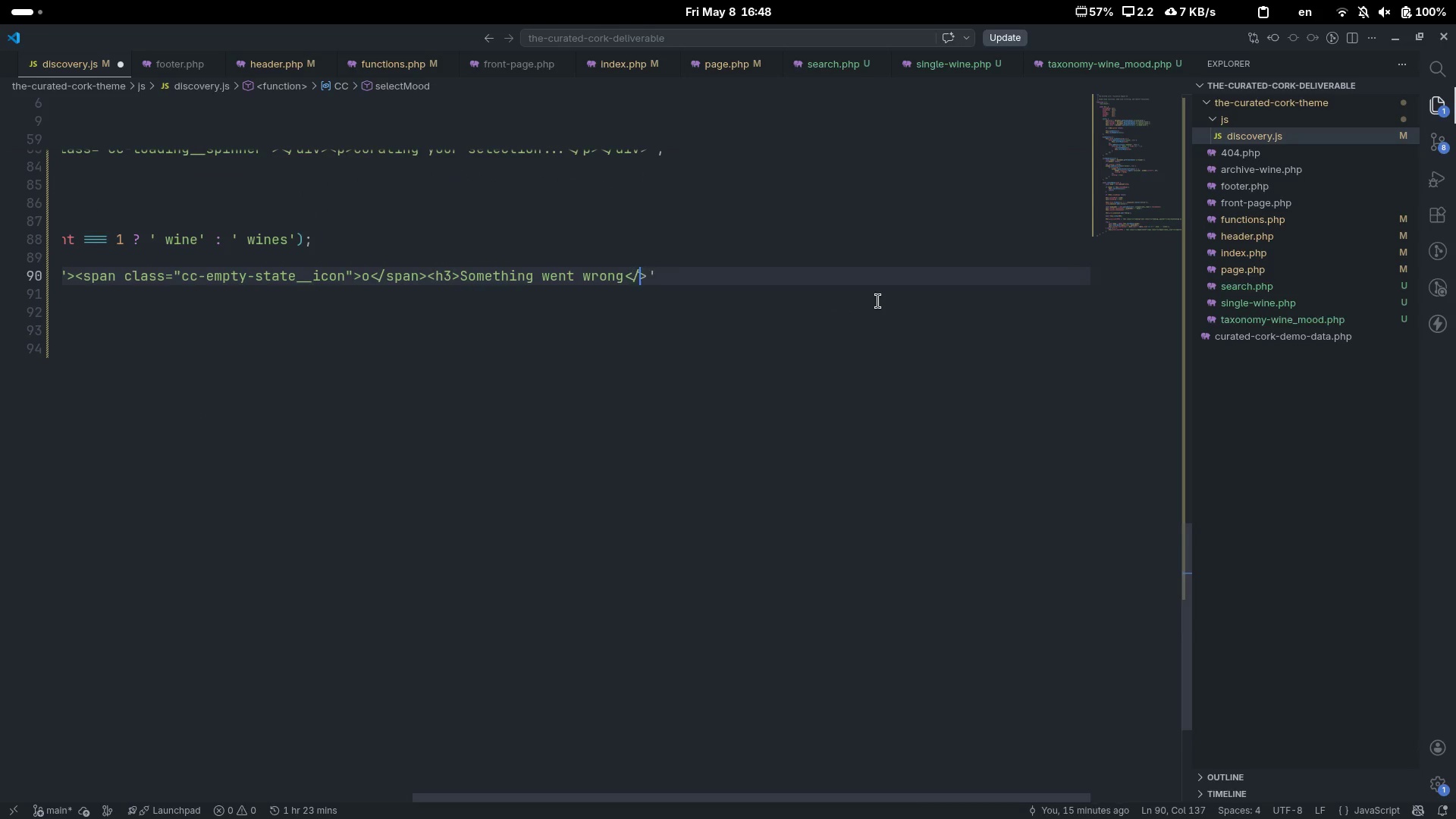 
type(/h3)
 